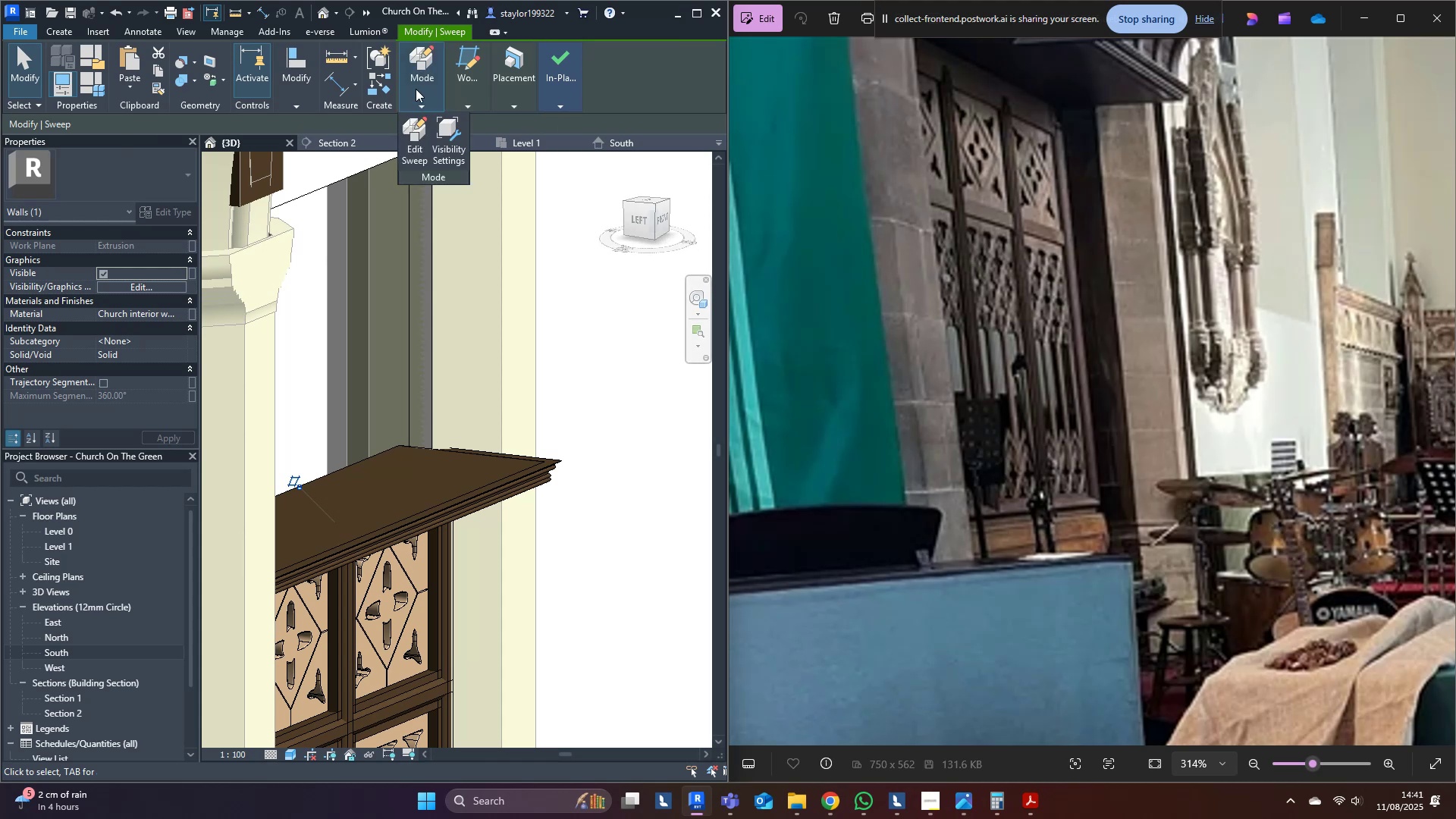 
left_click([410, 133])
 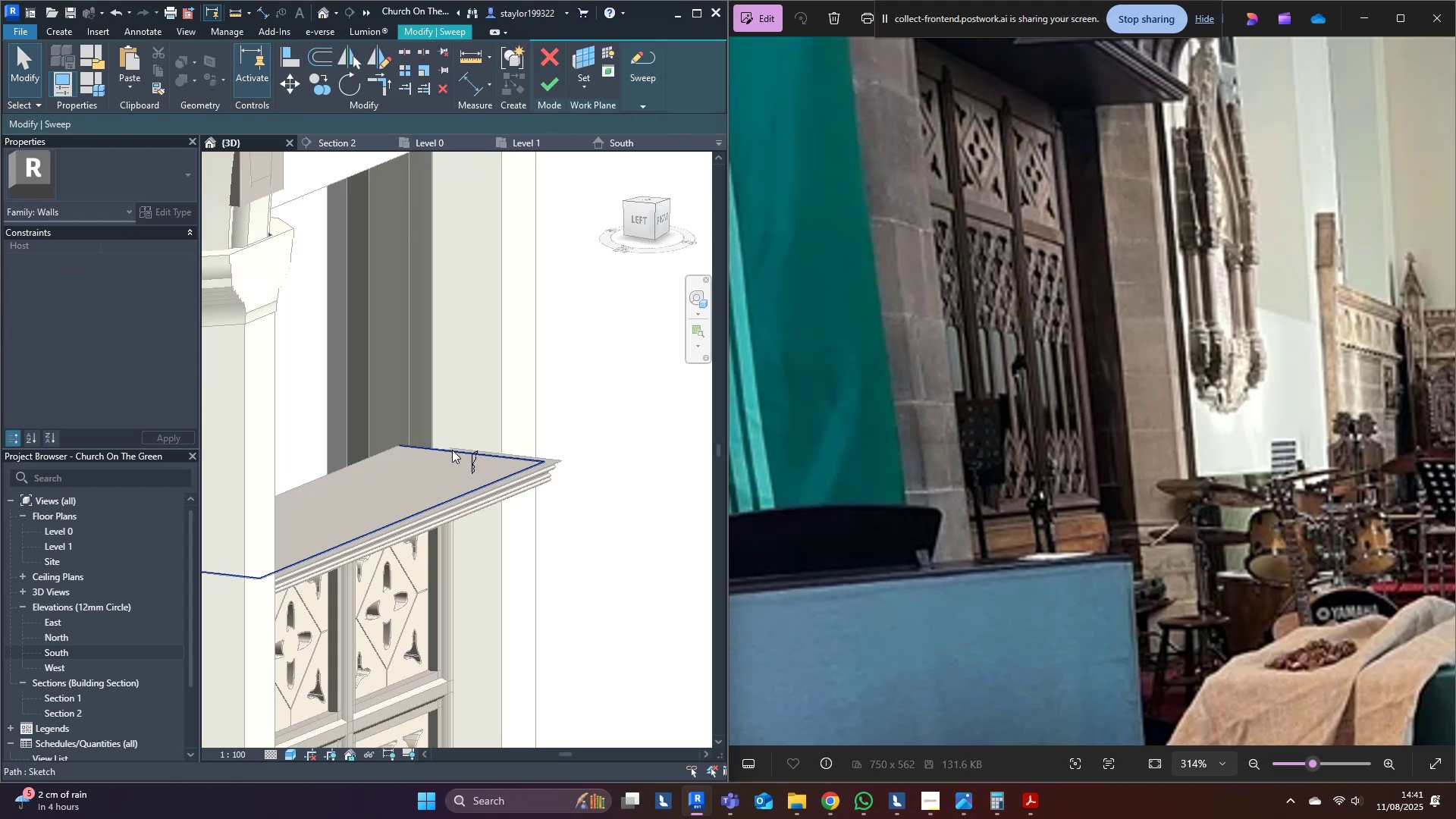 
double_click([452, 450])
 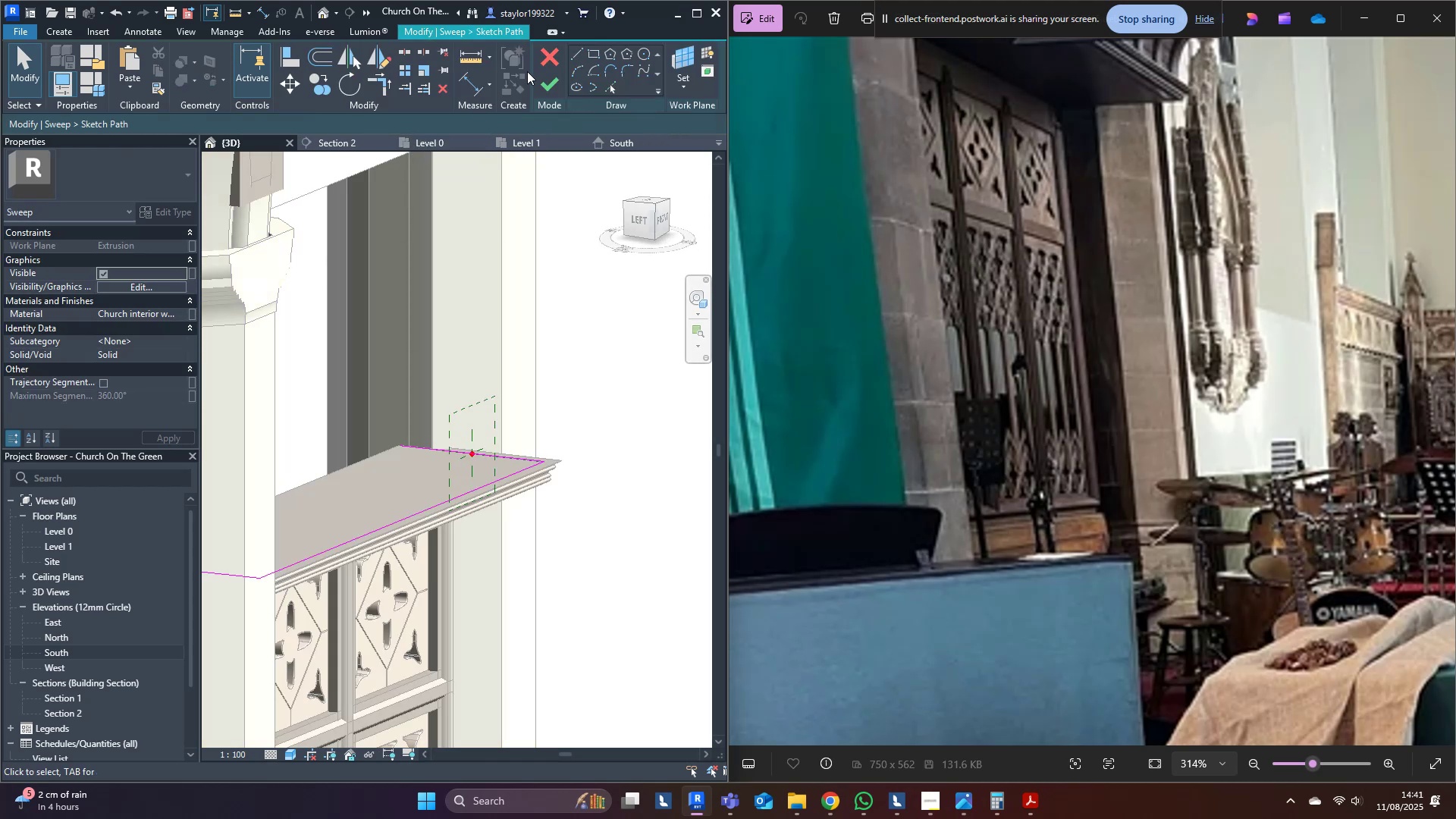 
left_click([554, 60])
 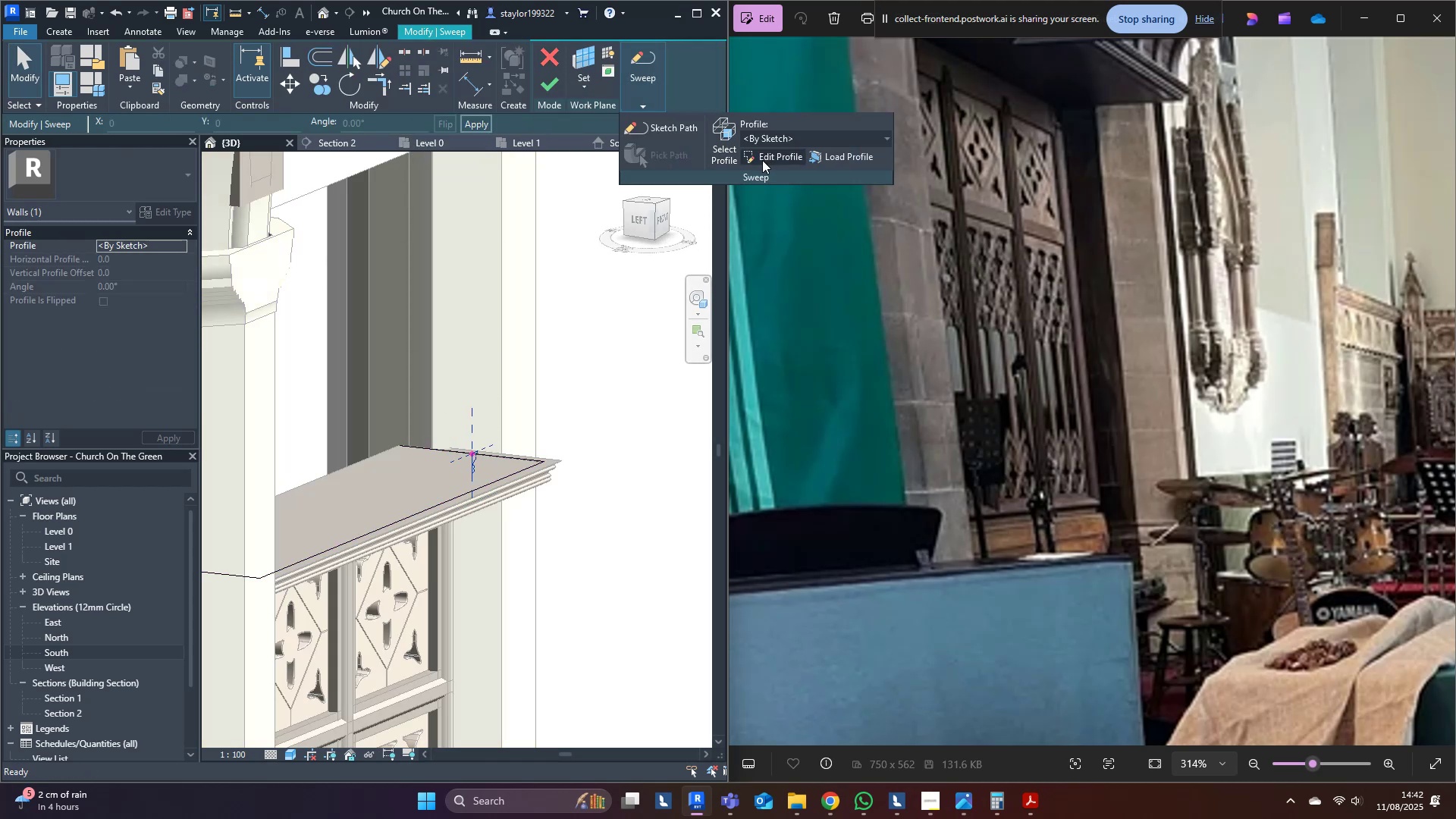 
left_click([760, 159])
 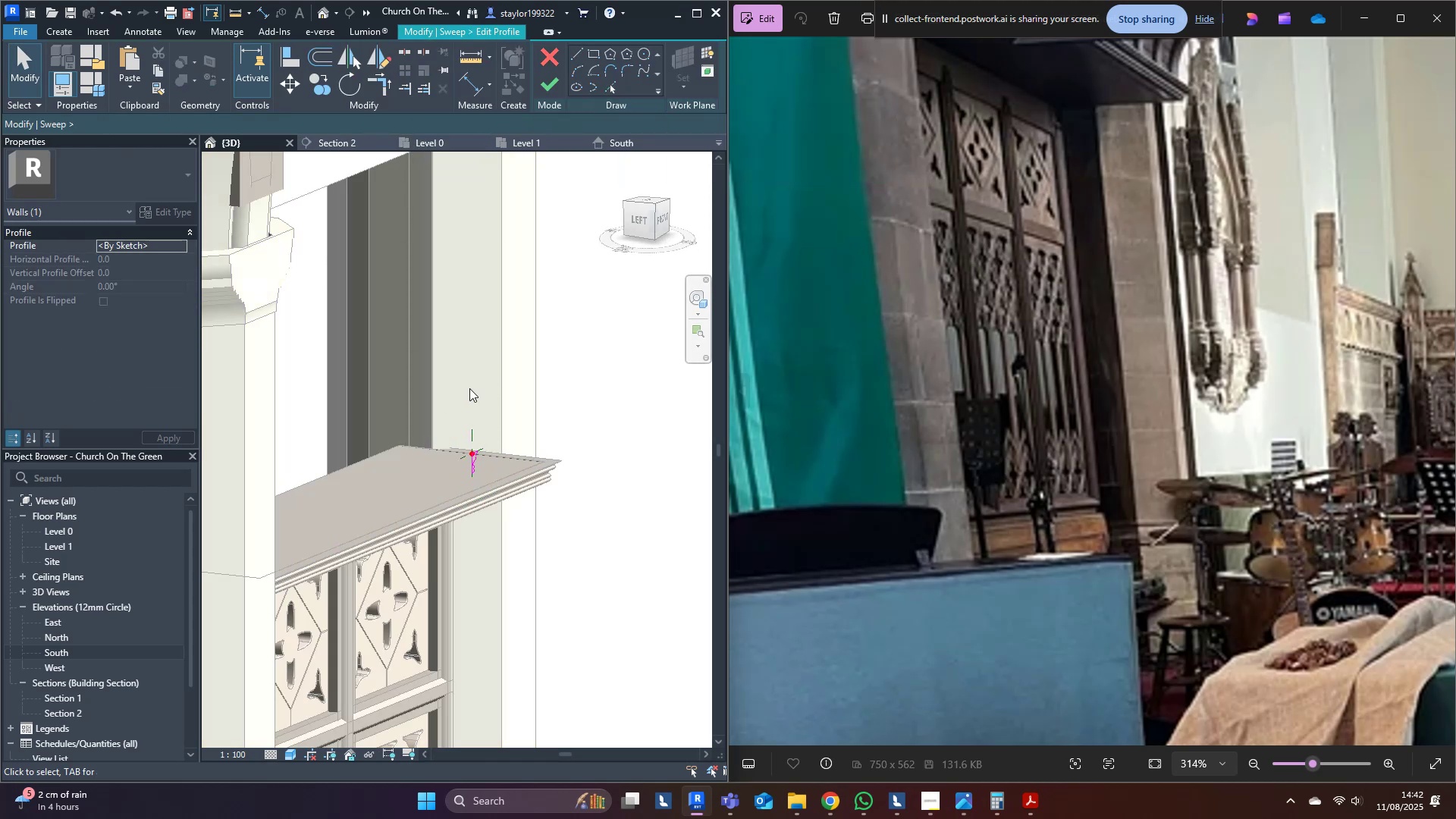 
middle_click([468, 389])
 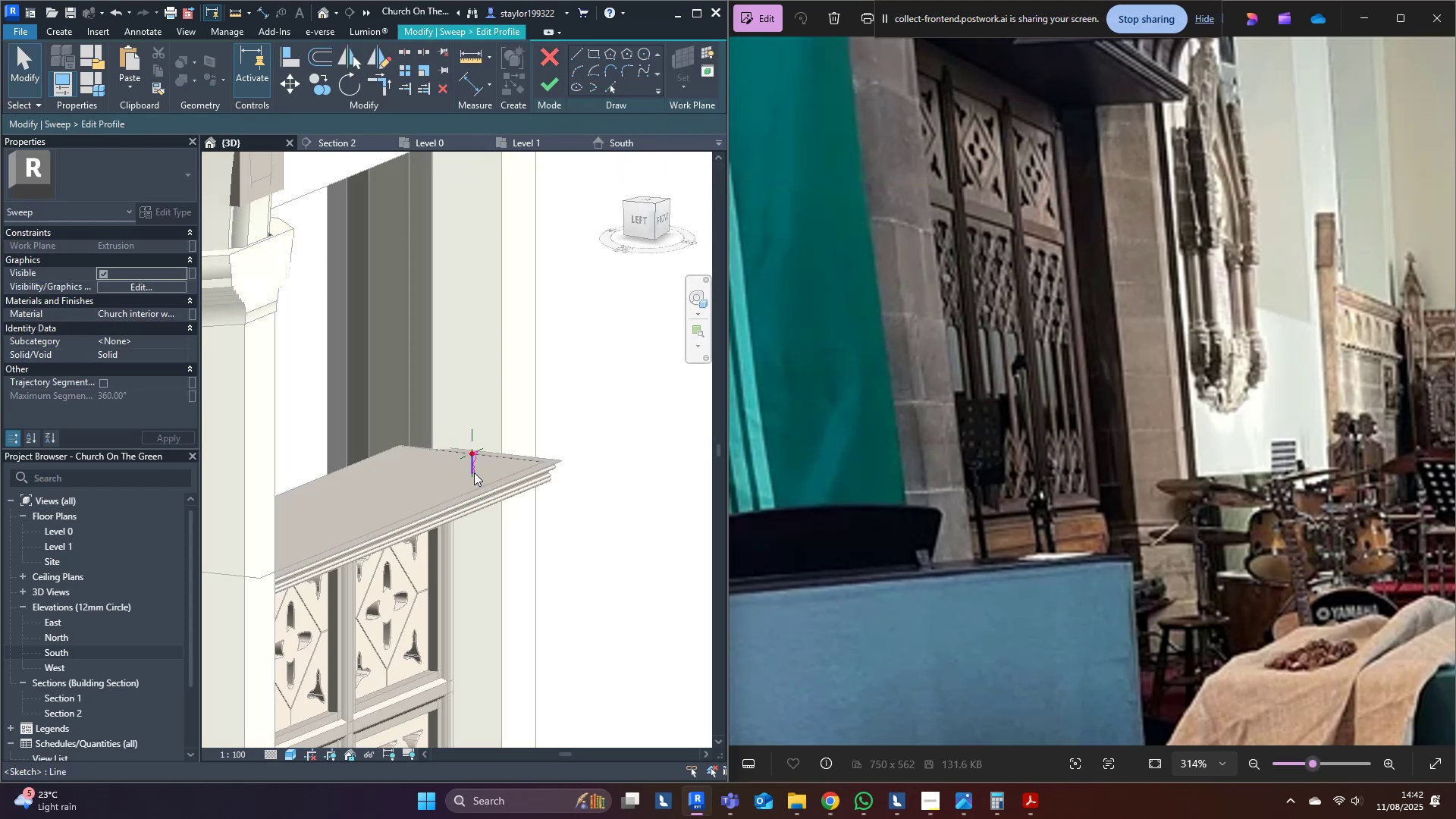 
key(Tab)
 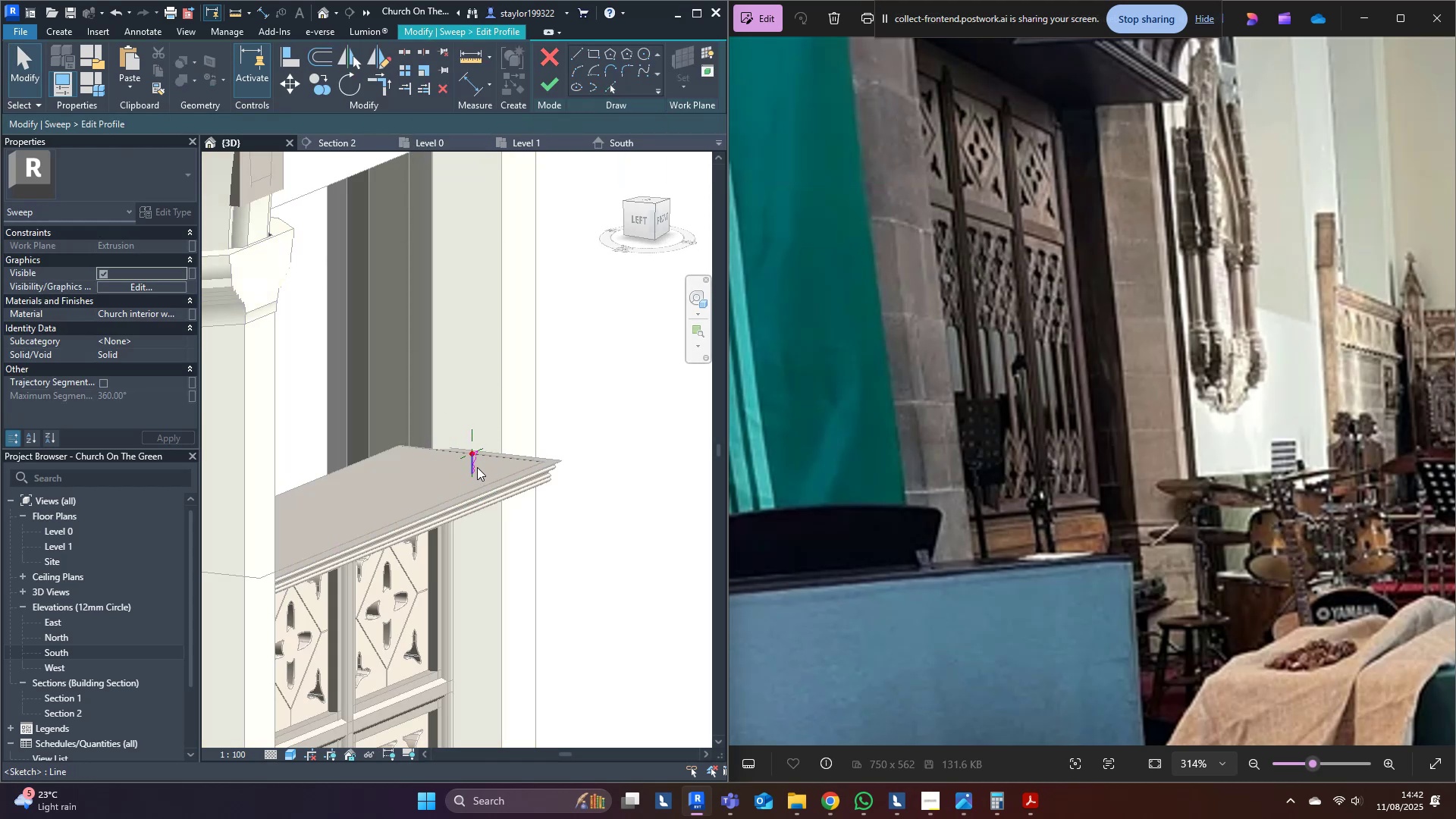 
left_click([477, 467])
 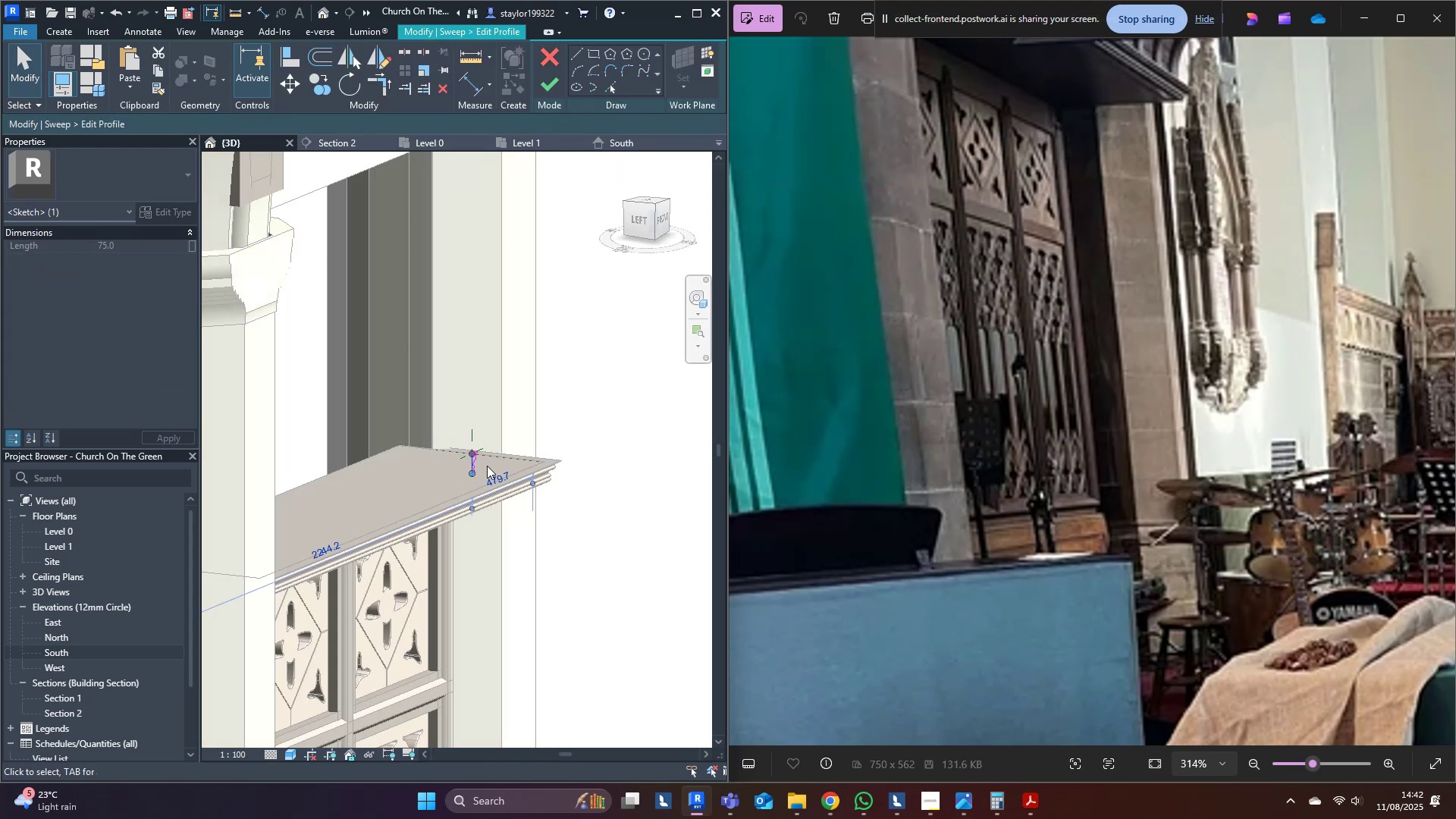 
left_click([506, 459])
 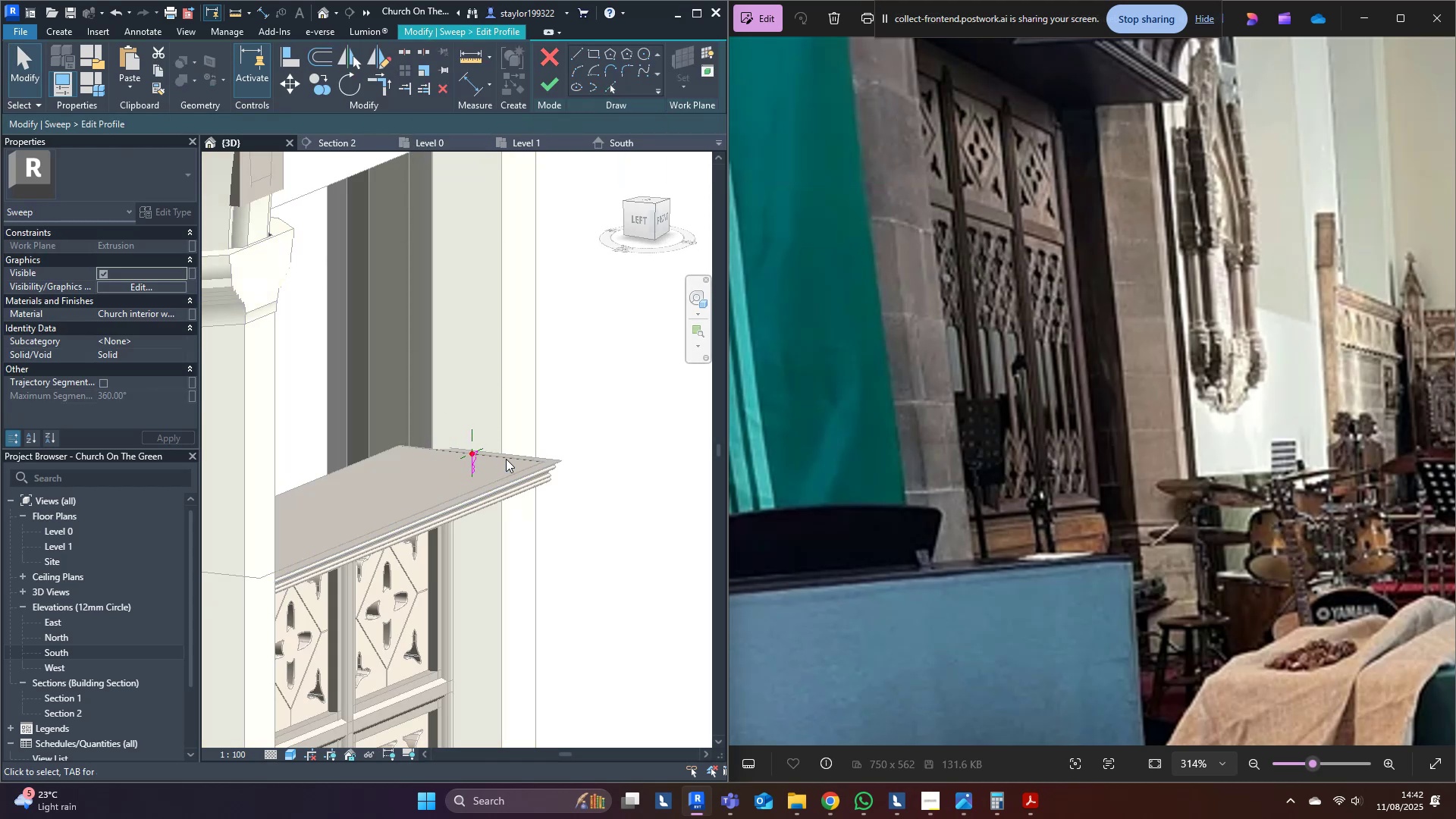 
scroll: coordinate [506, 459], scroll_direction: up, amount: 4.0
 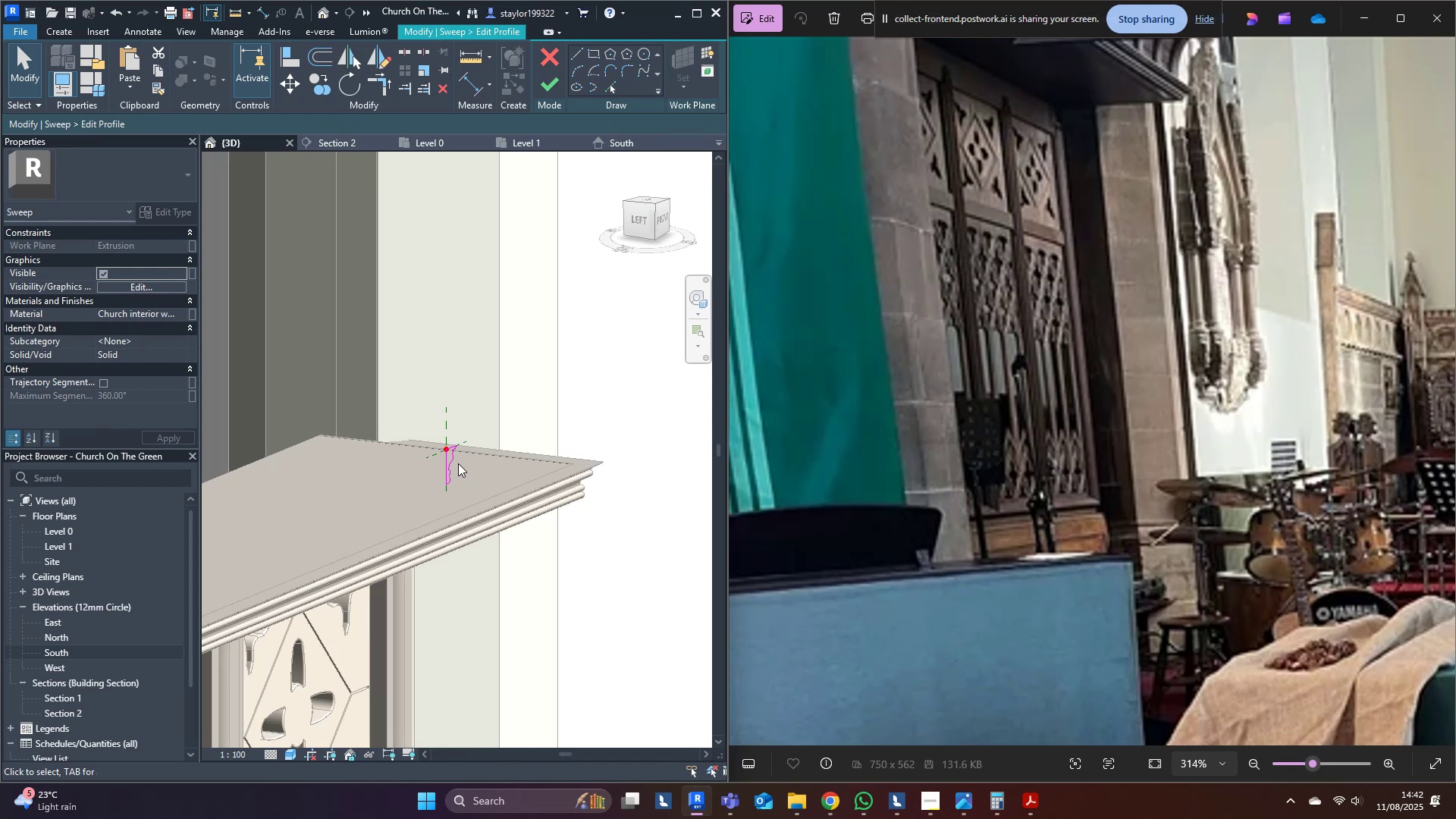 
key(Tab)
 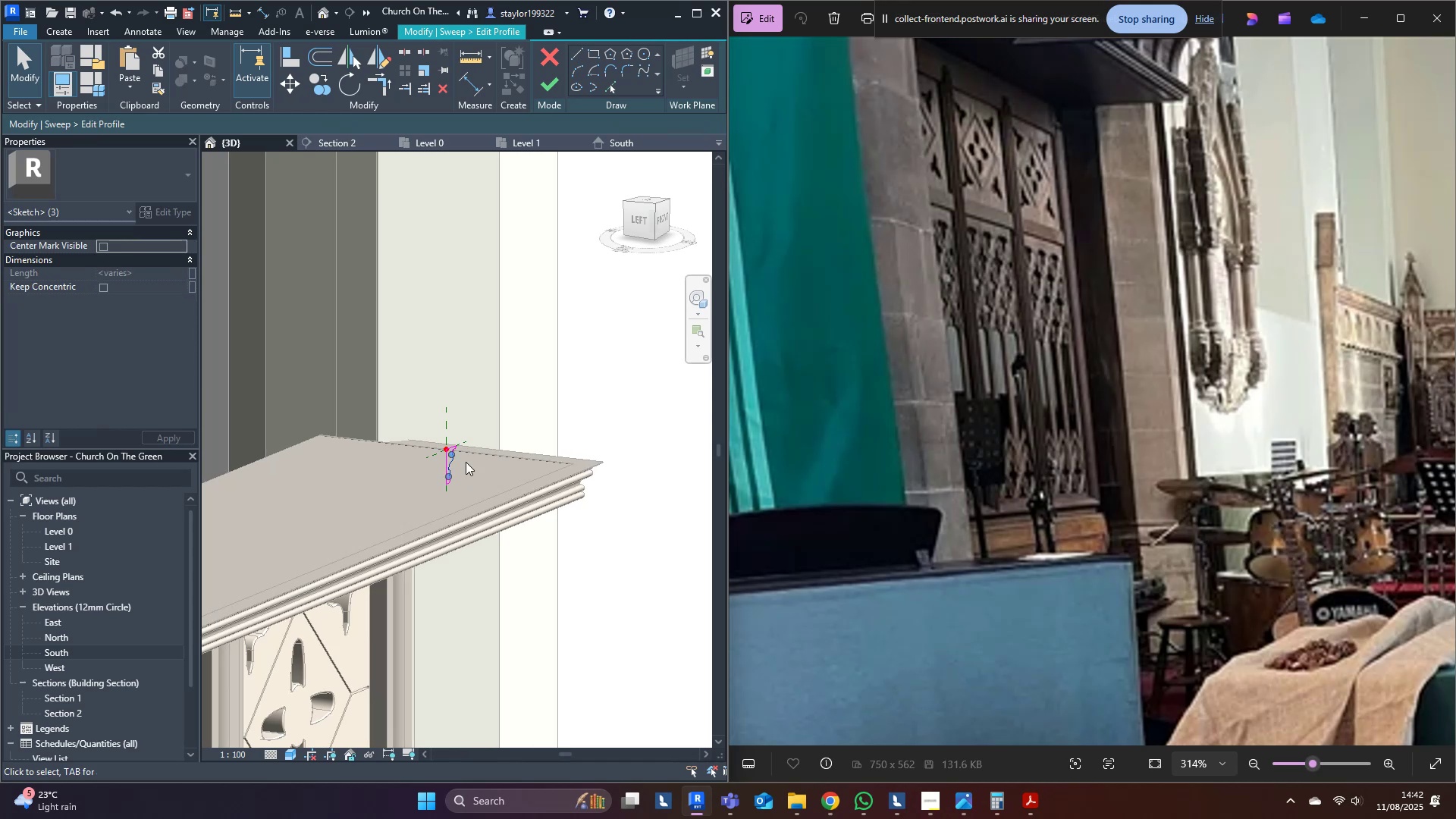 
double_click([504, 457])
 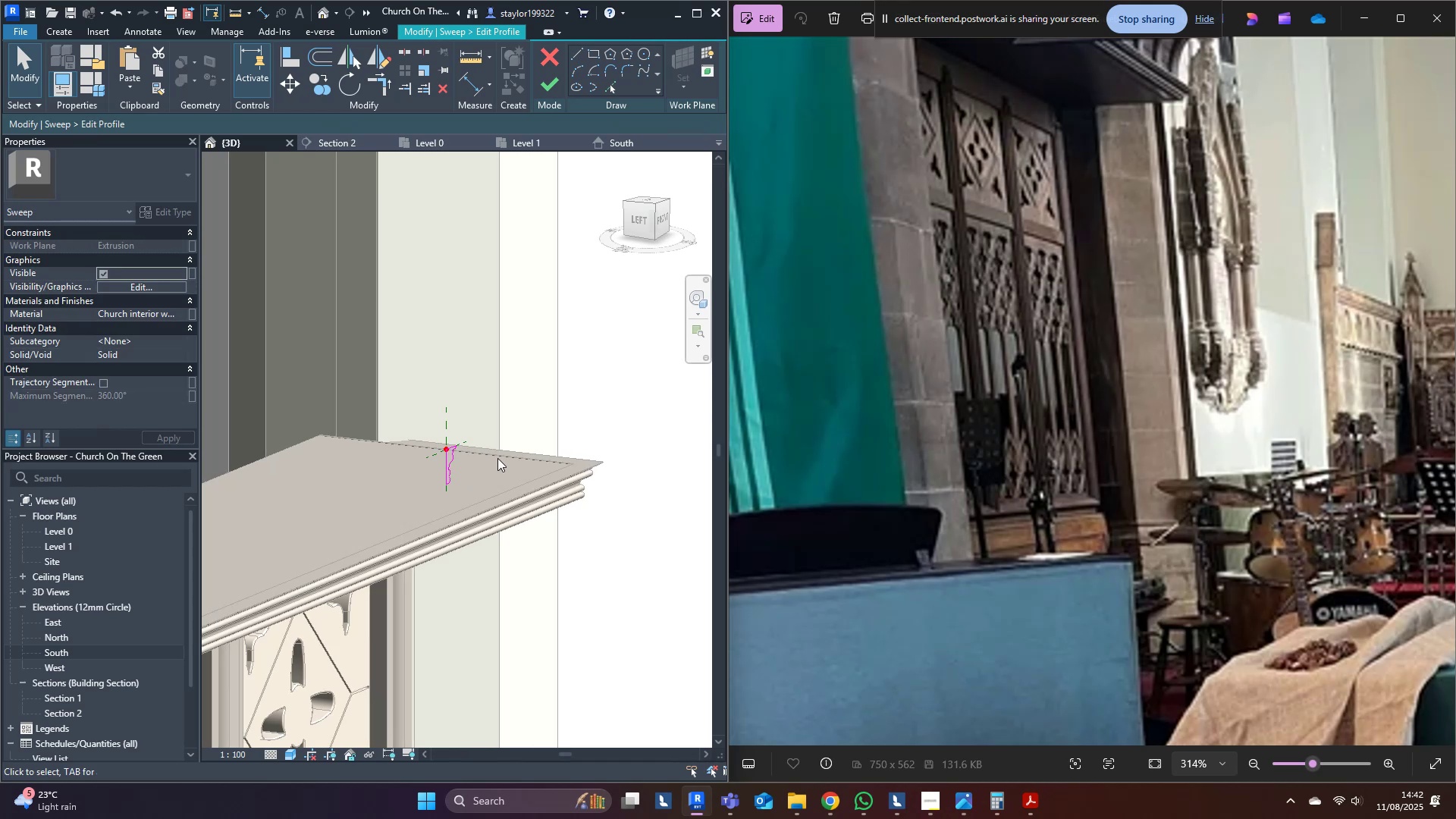 
scroll: coordinate [460, 466], scroll_direction: up, amount: 5.0
 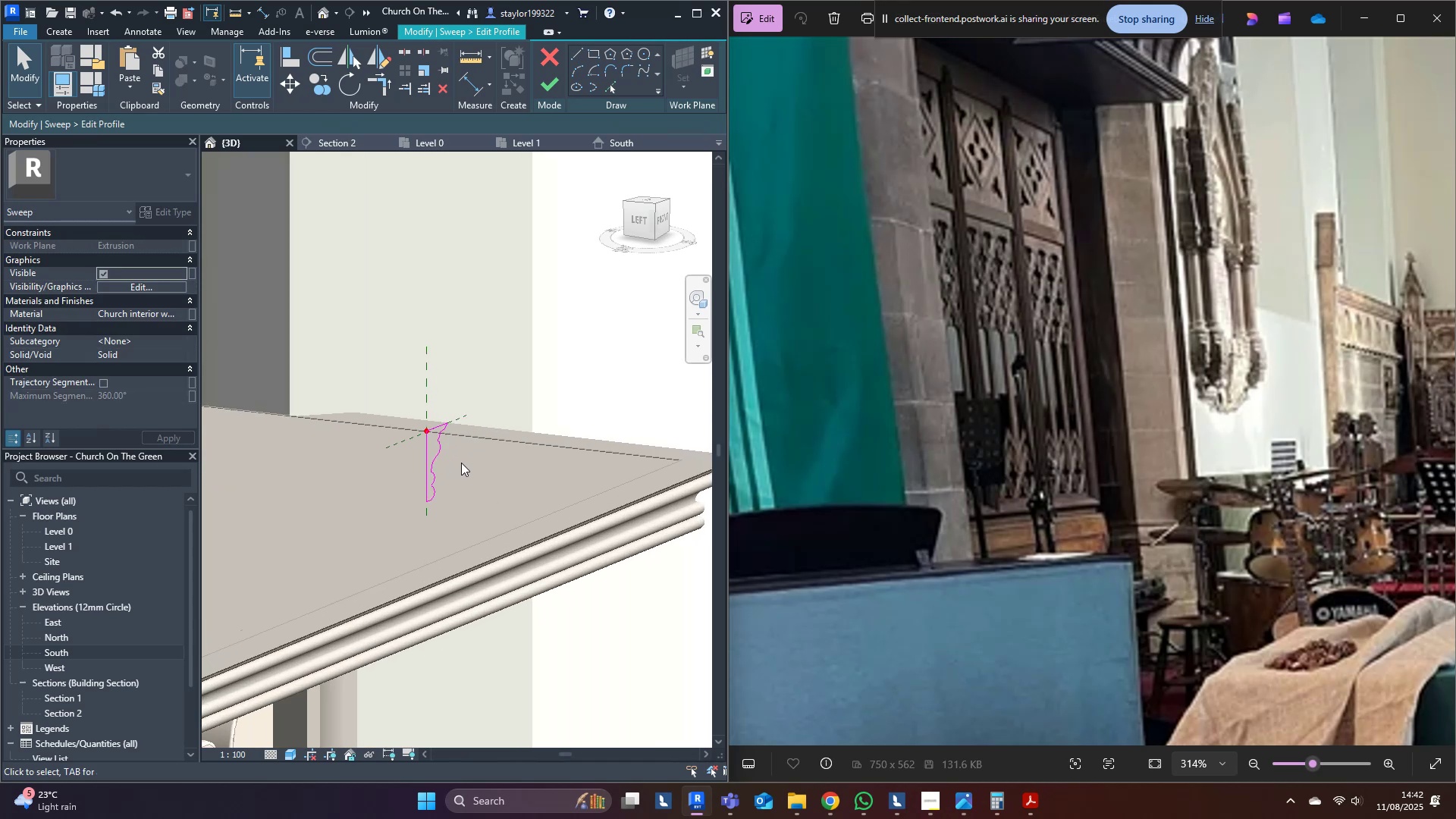 
key(Shift+ShiftLeft)
 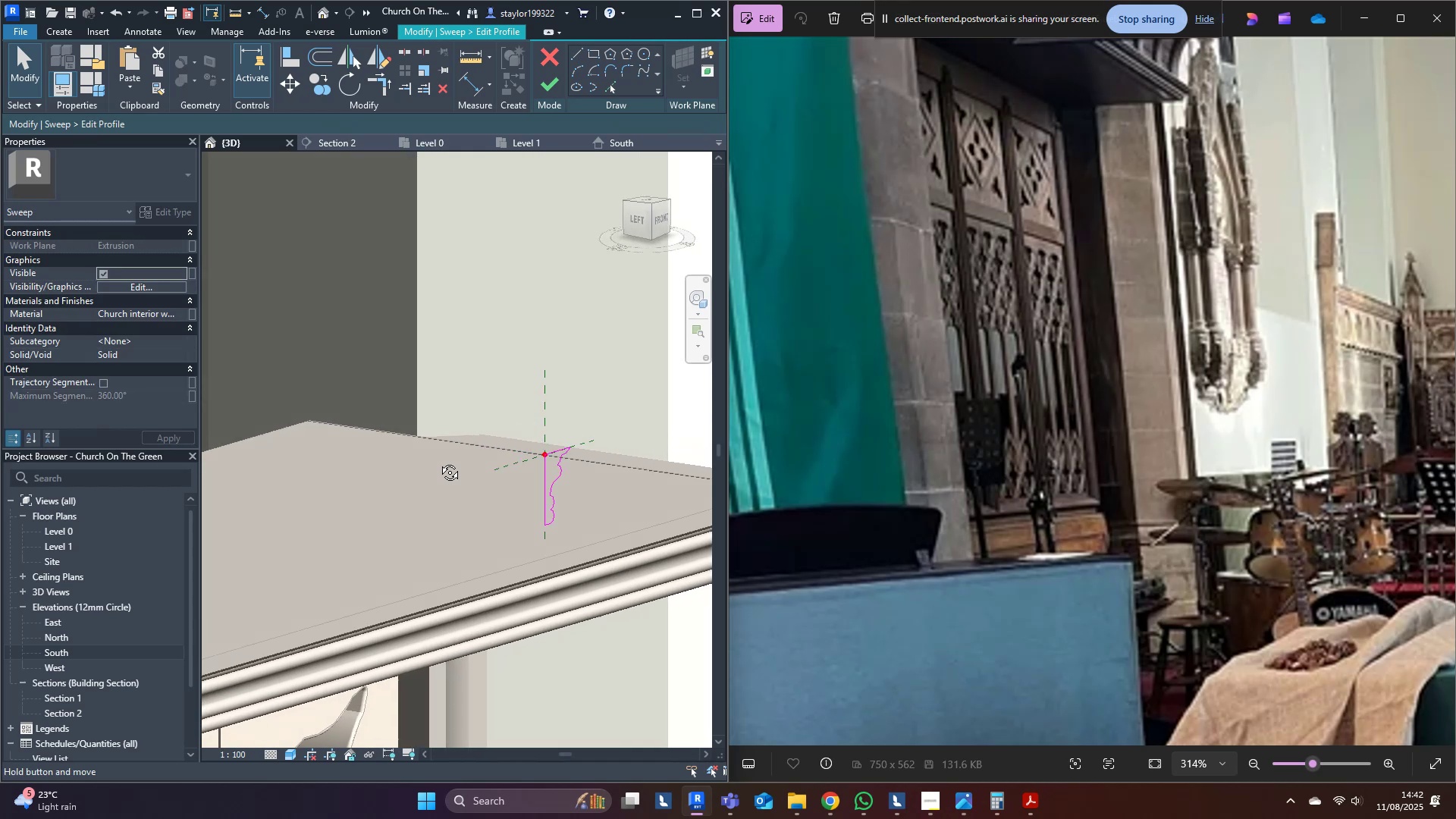 
scroll: coordinate [622, 504], scroll_direction: up, amount: 5.0
 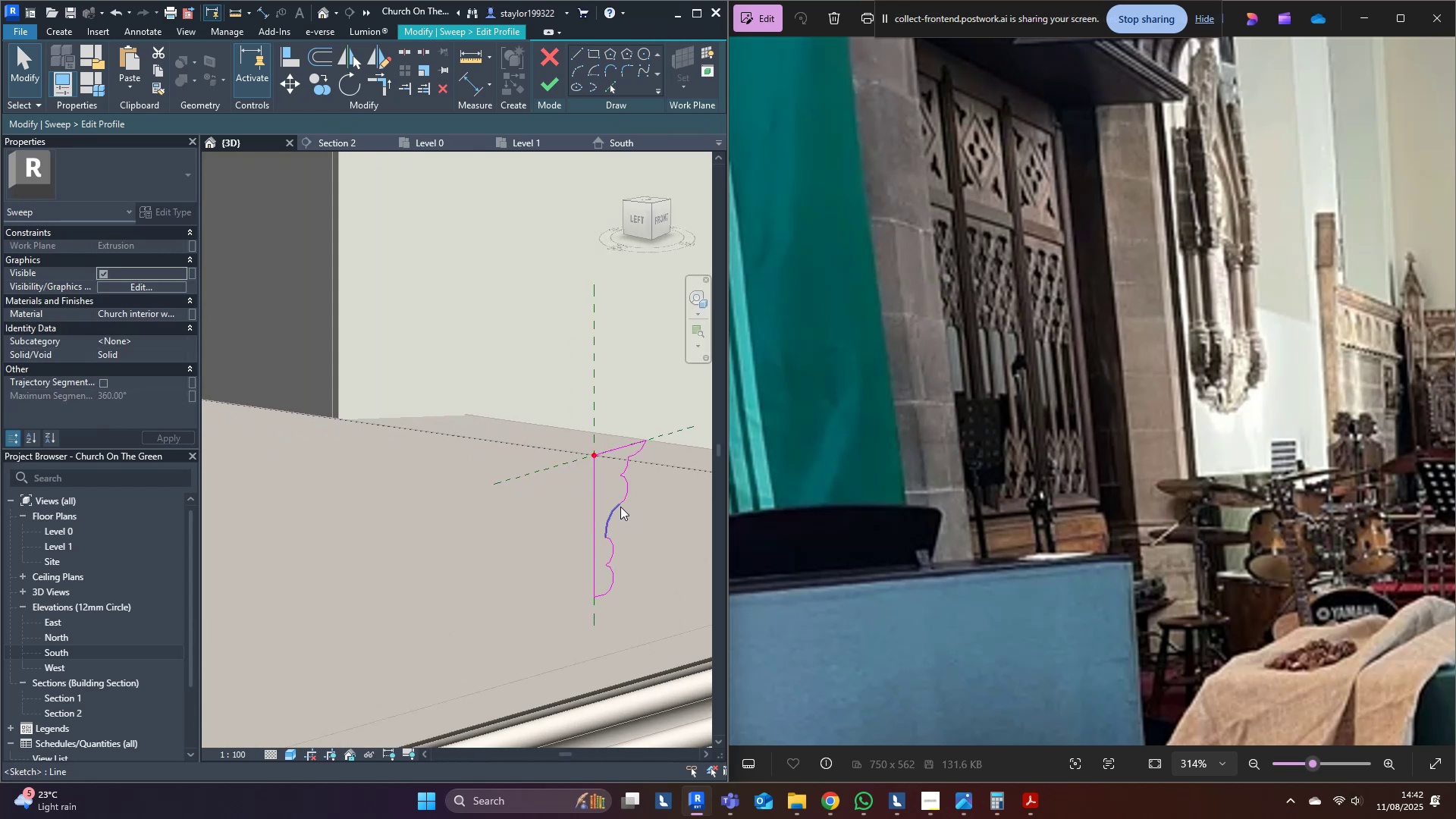 
key(Tab)
 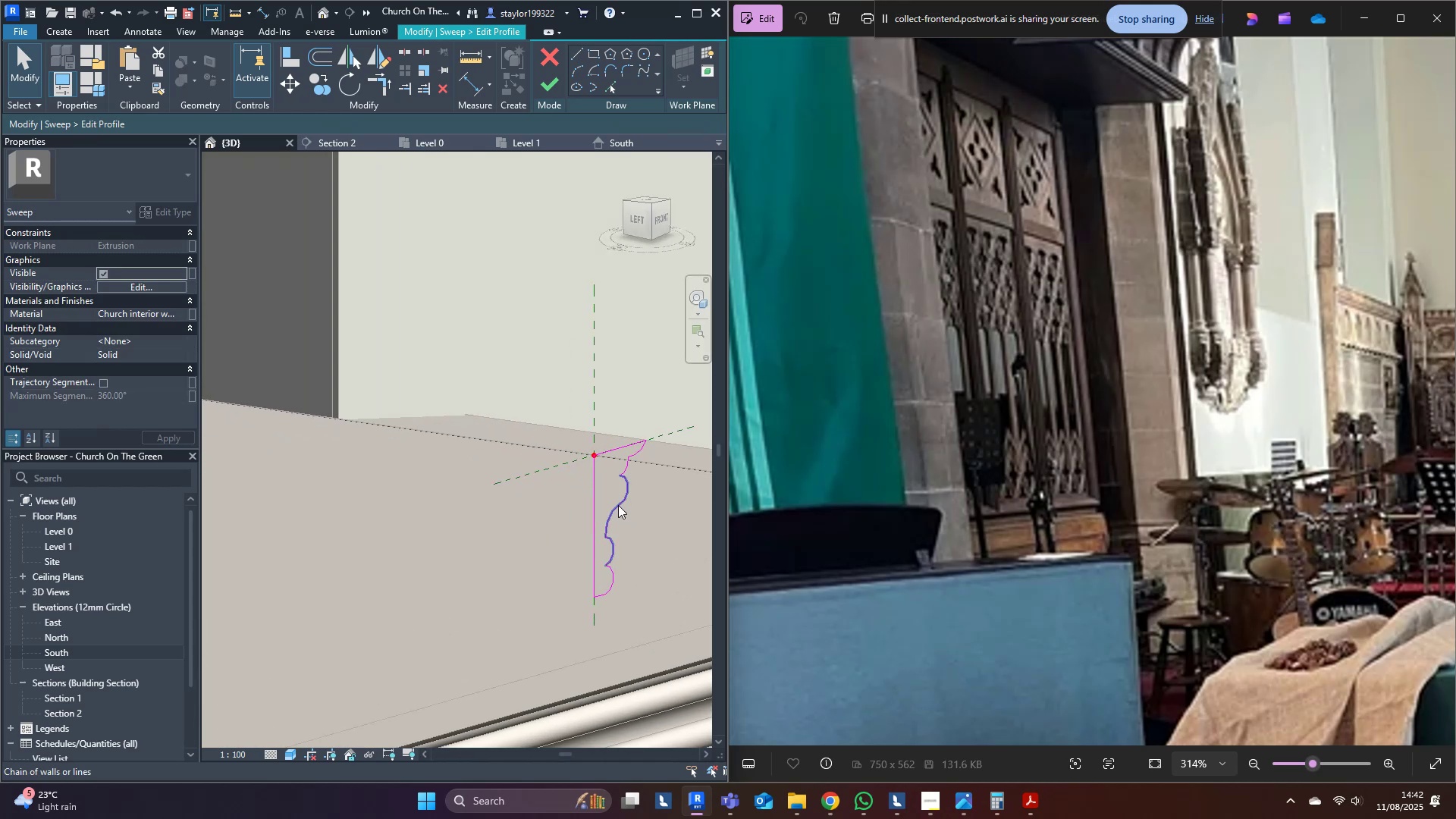 
left_click([618, 505])
 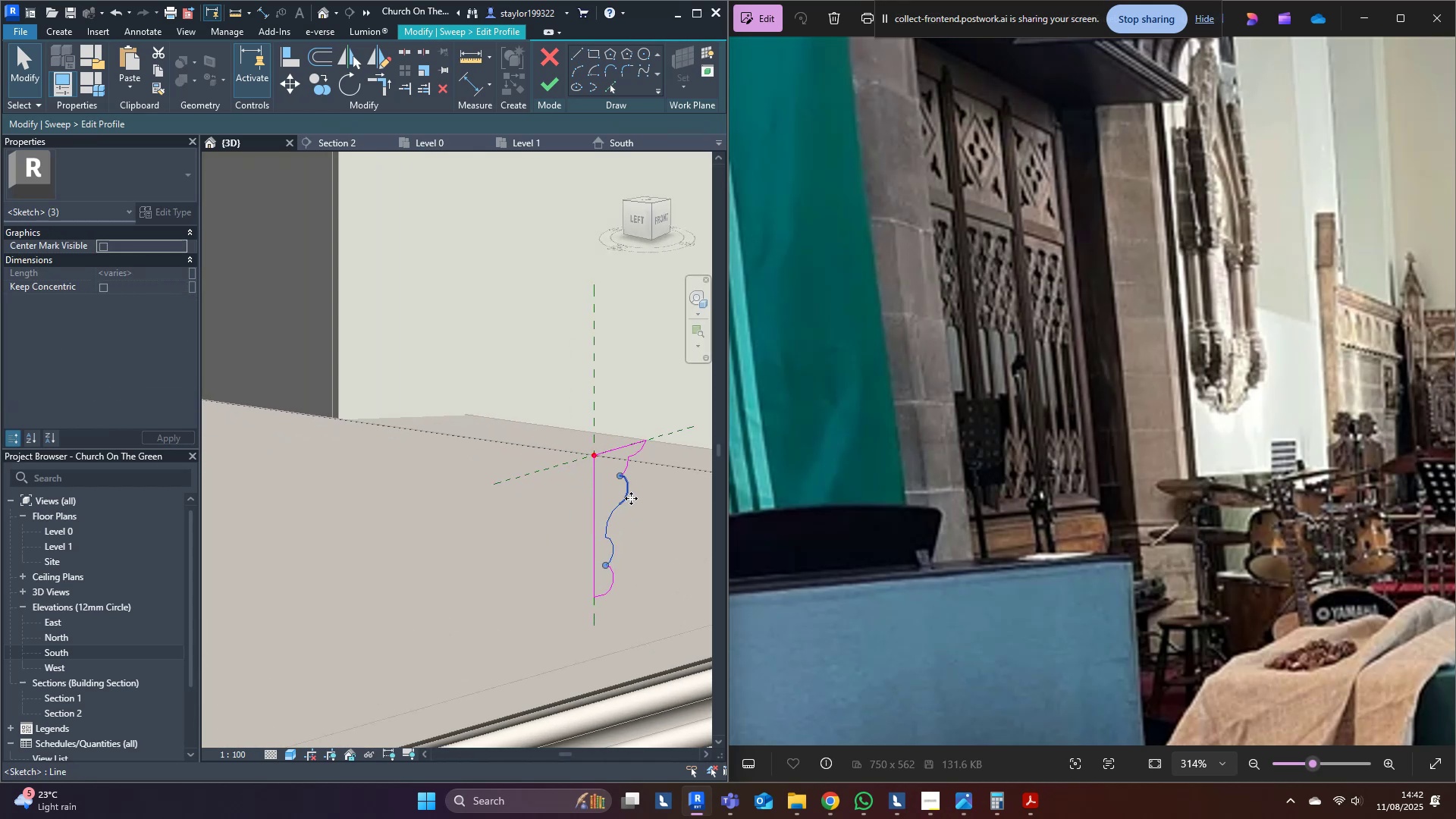 
key(Delete)
 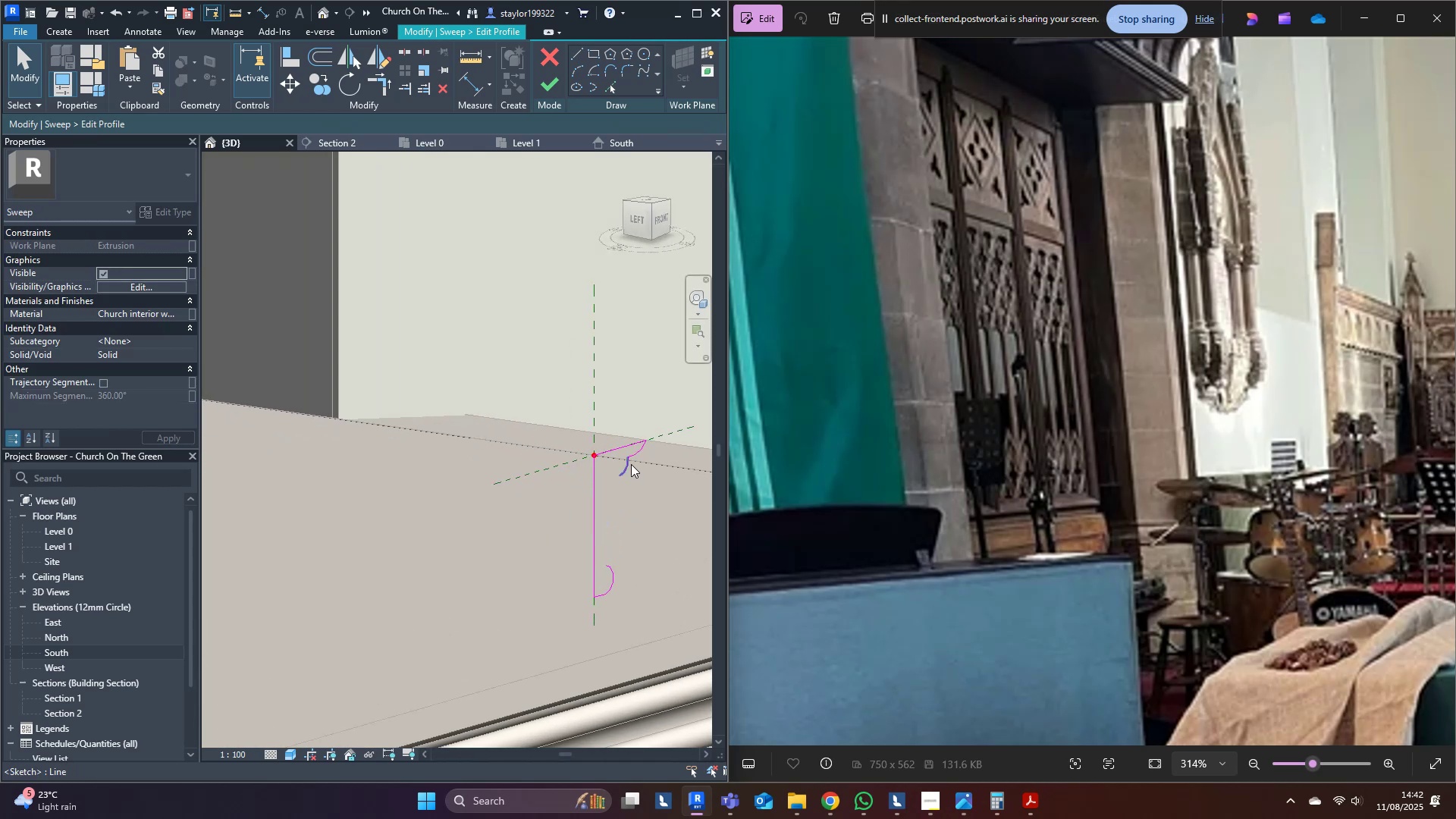 
key(Tab)
 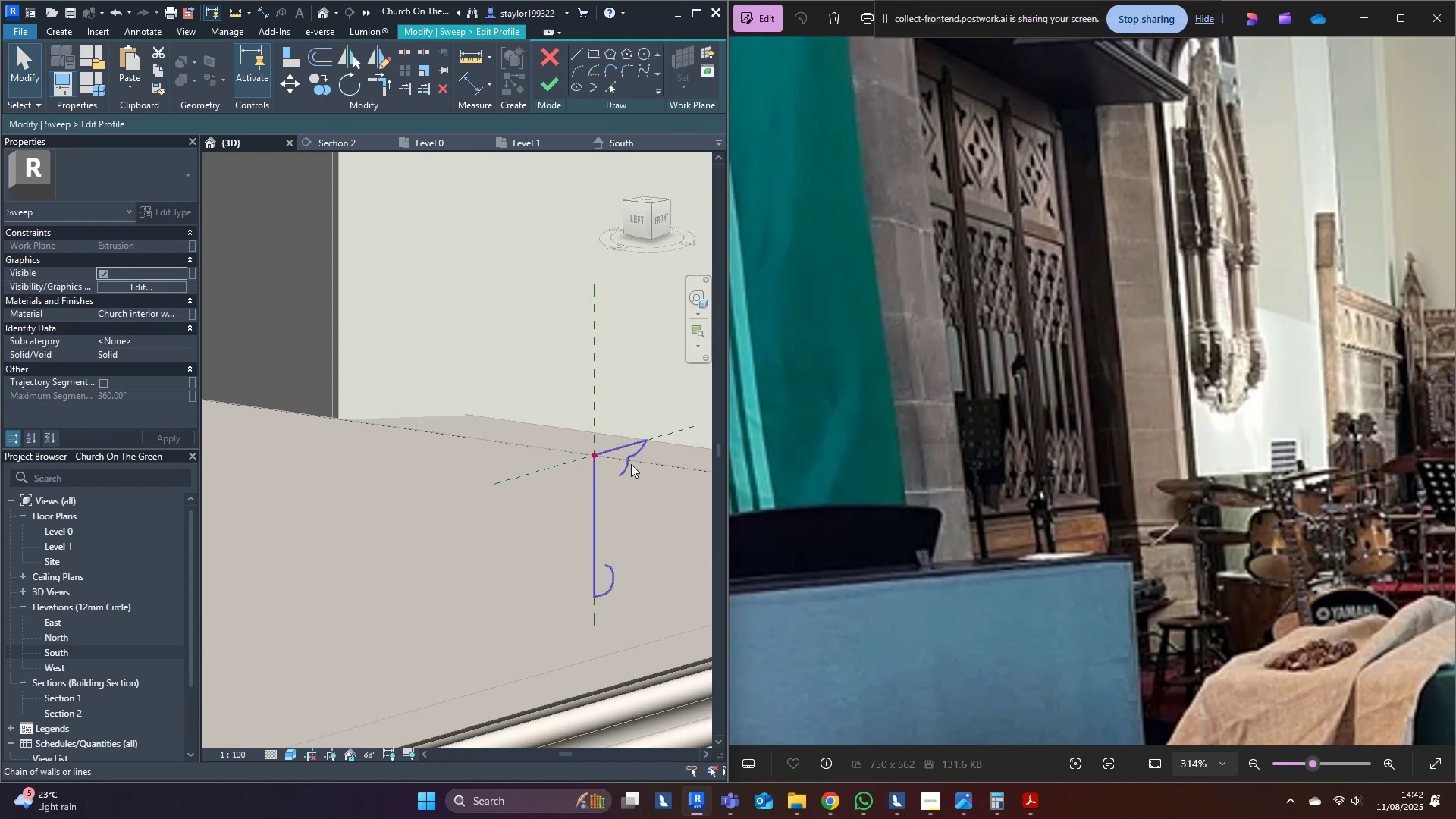 
left_click([631, 464])
 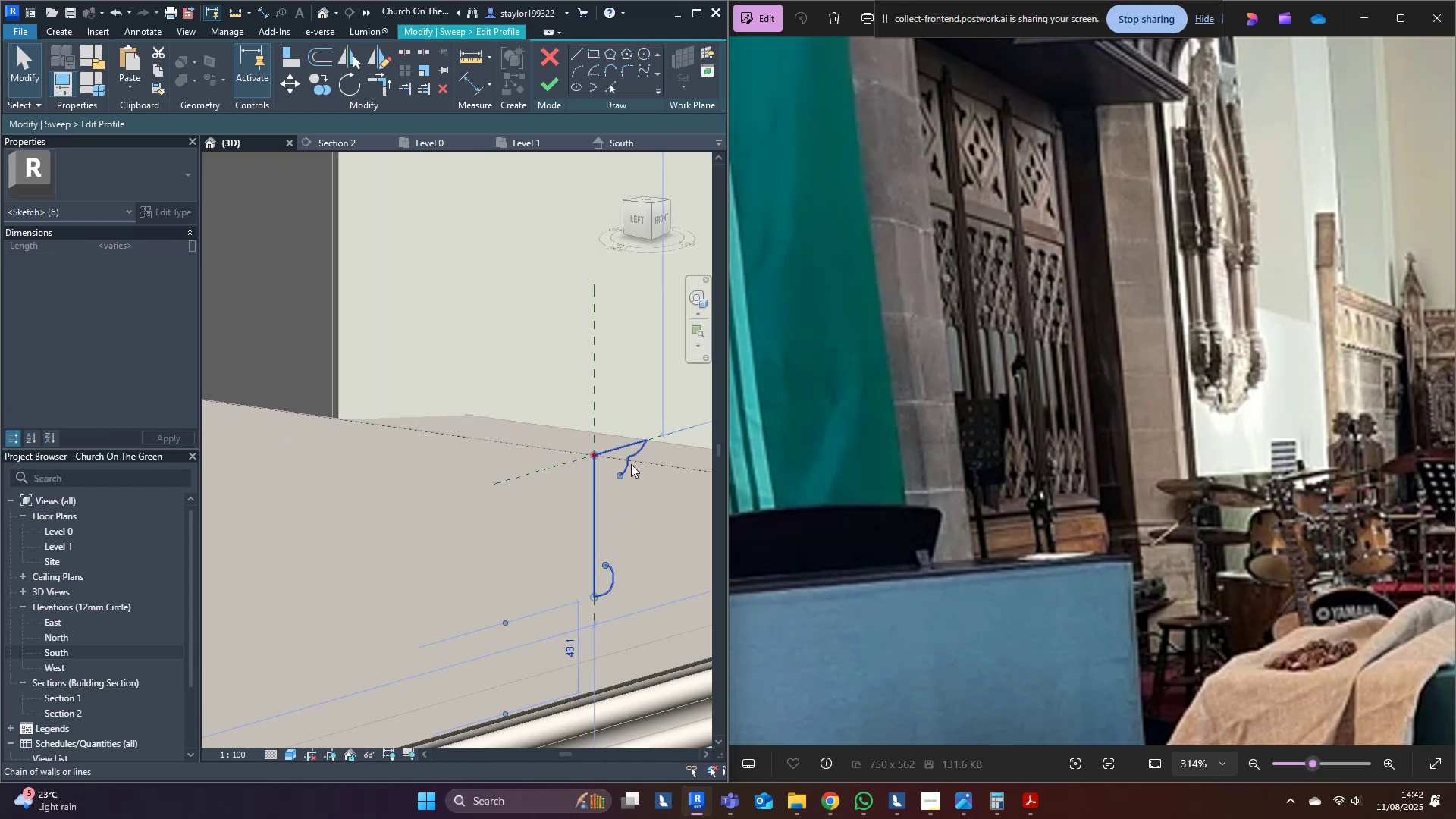 
key(Delete)
 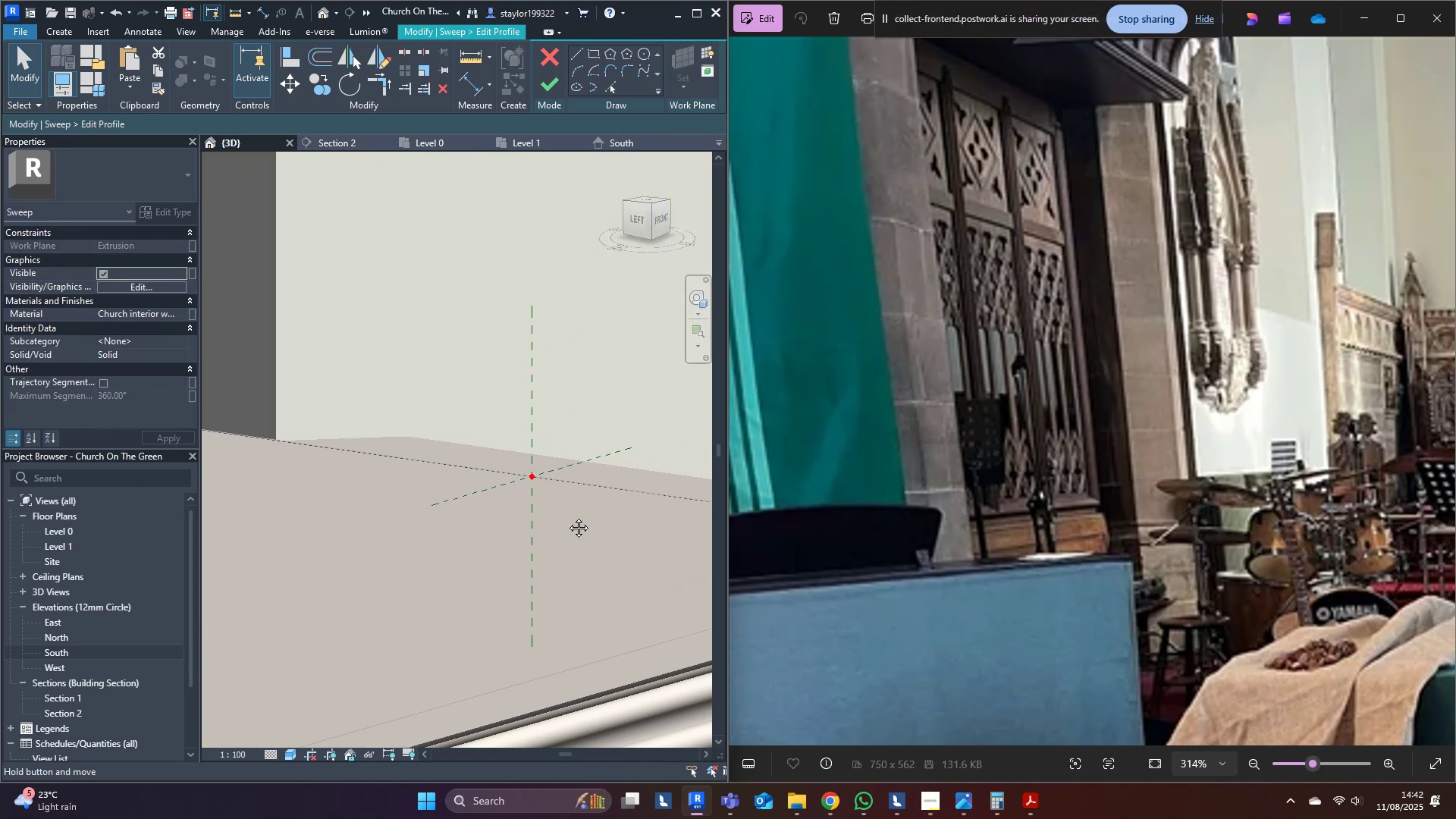 
scroll: coordinate [460, 539], scroll_direction: down, amount: 12.0
 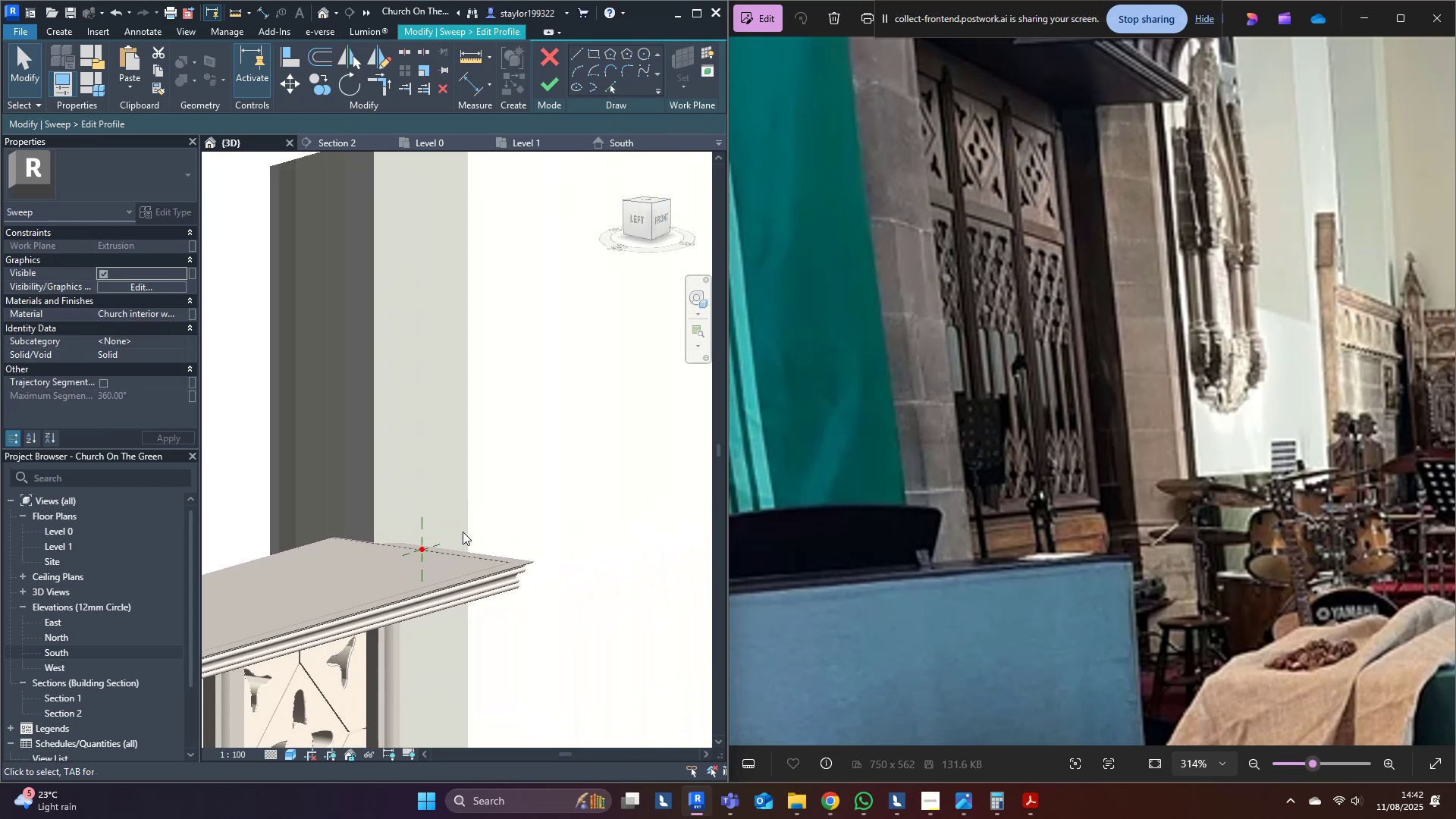 
hold_key(key=ShiftLeft, duration=0.67)
 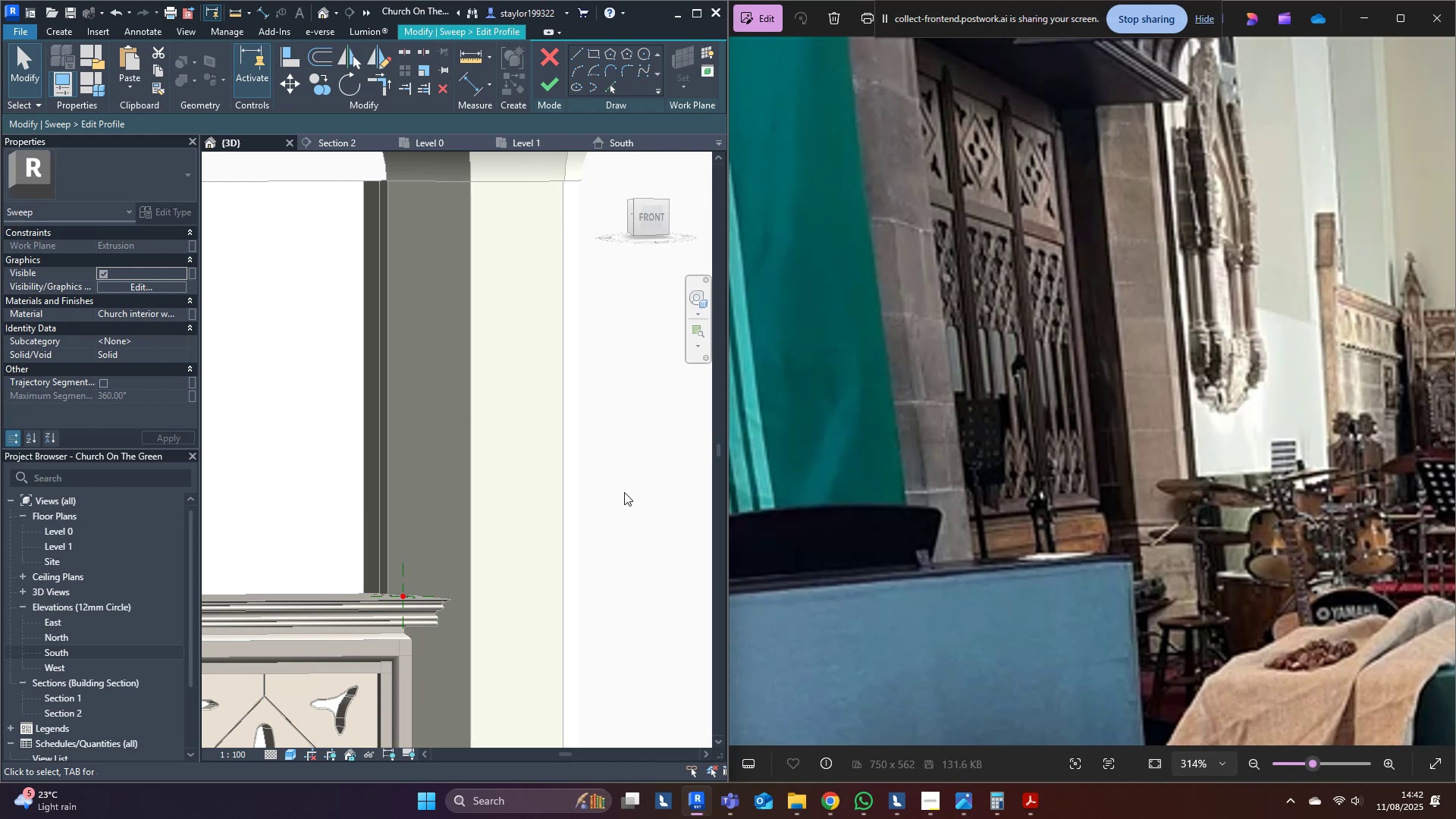 
left_click([654, 218])
 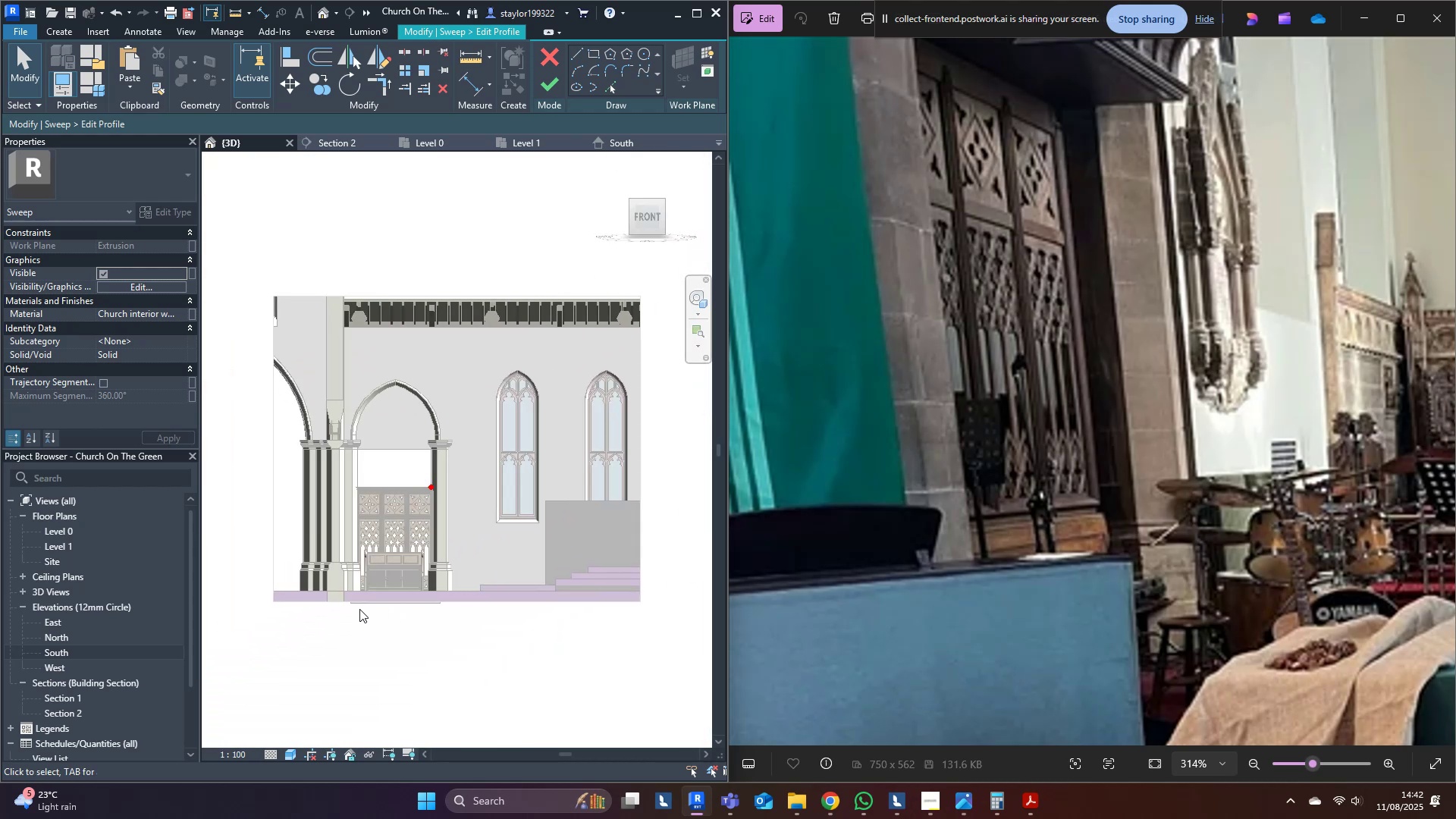 
scroll: coordinate [428, 456], scroll_direction: up, amount: 16.0
 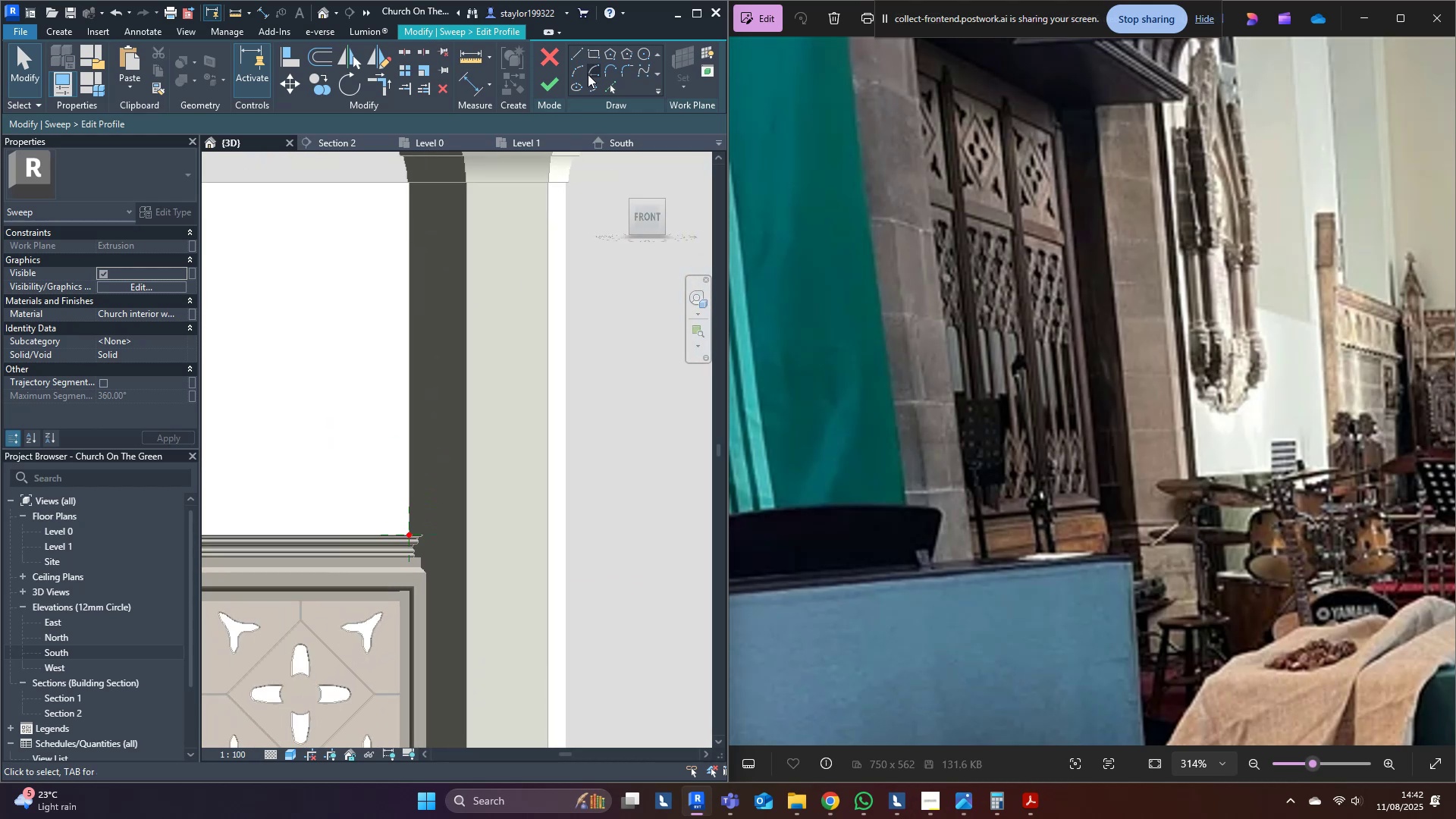 
left_click([577, 71])
 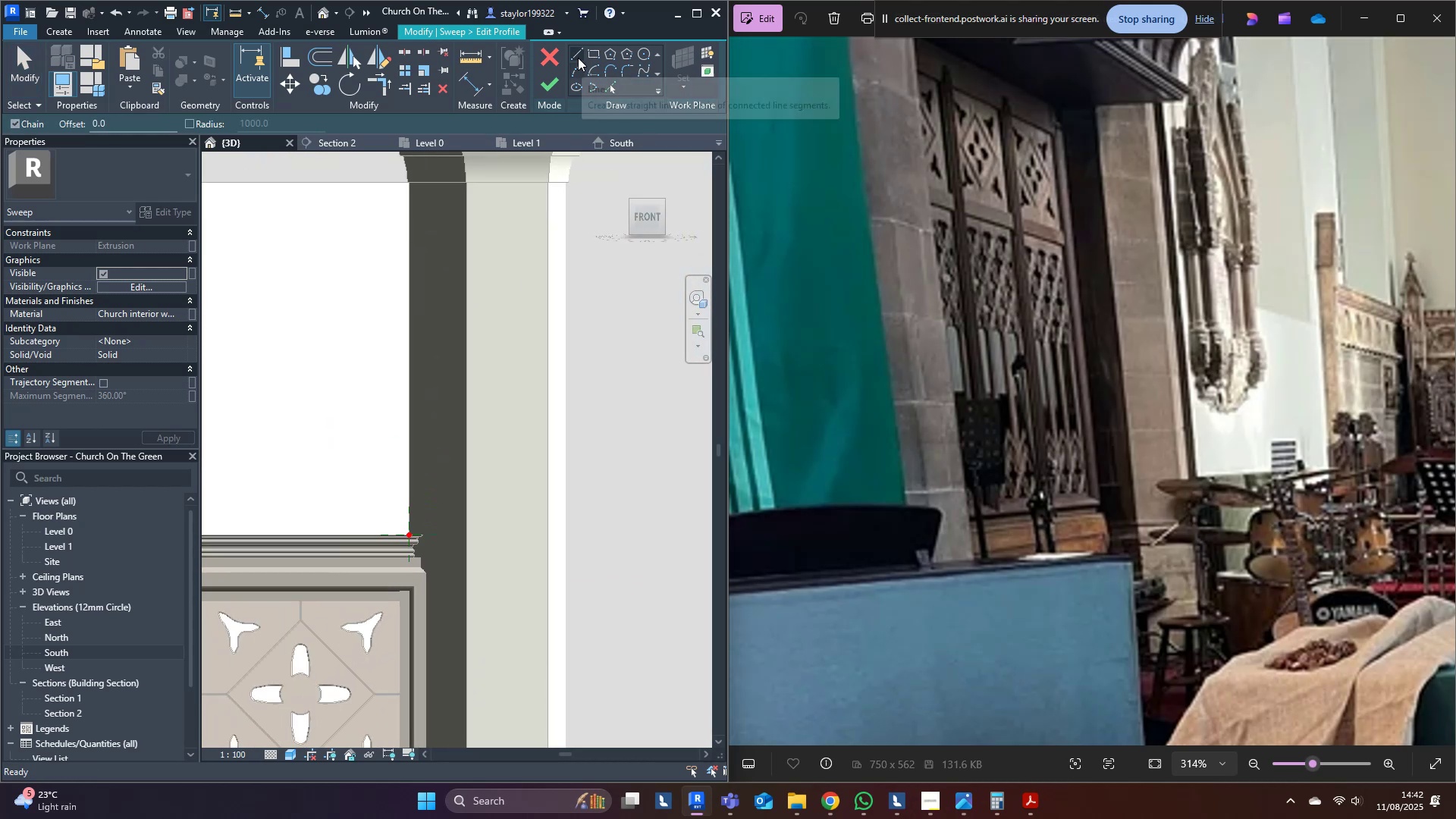 
left_click([578, 58])
 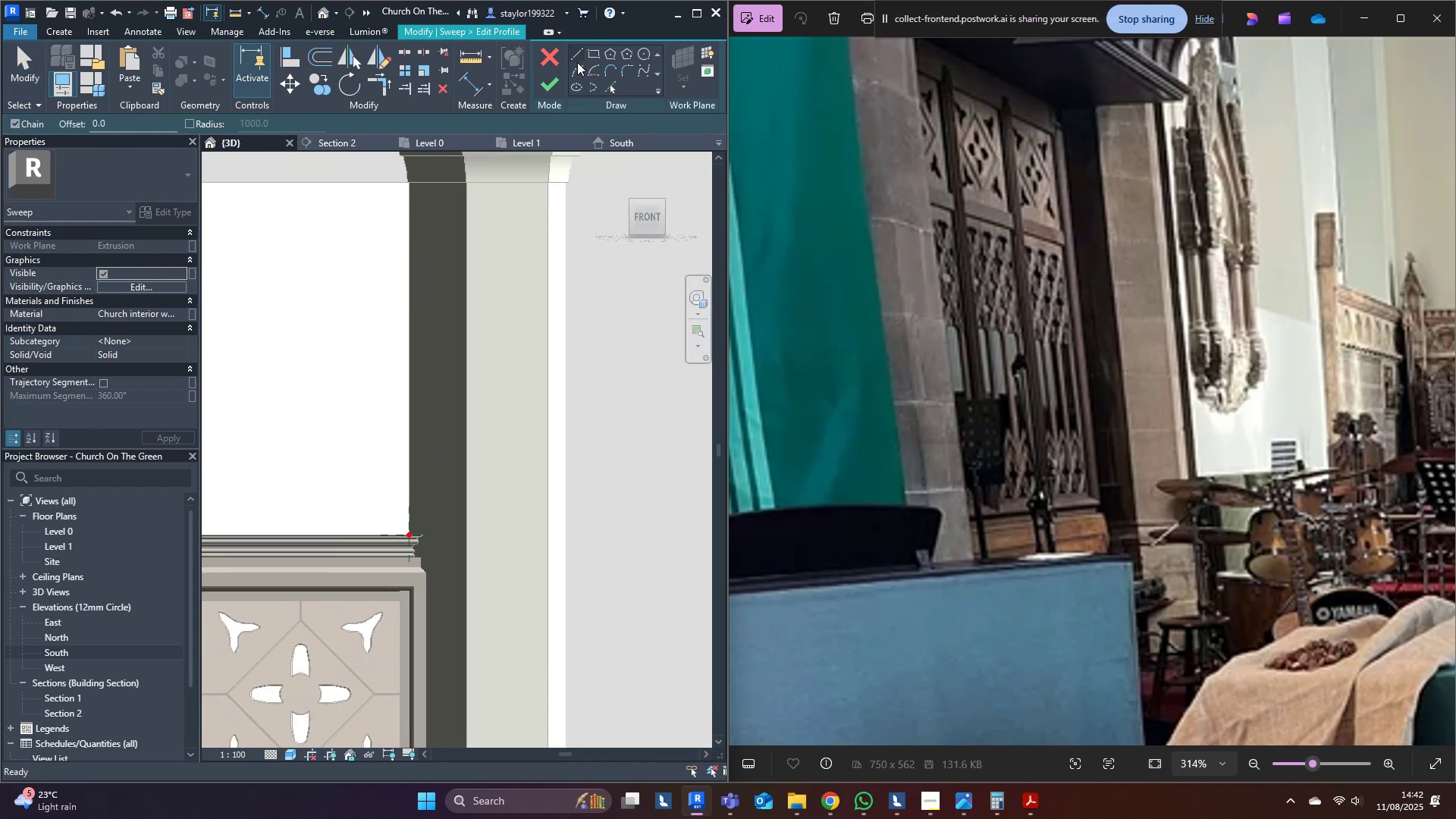 
scroll: coordinate [418, 496], scroll_direction: up, amount: 3.0
 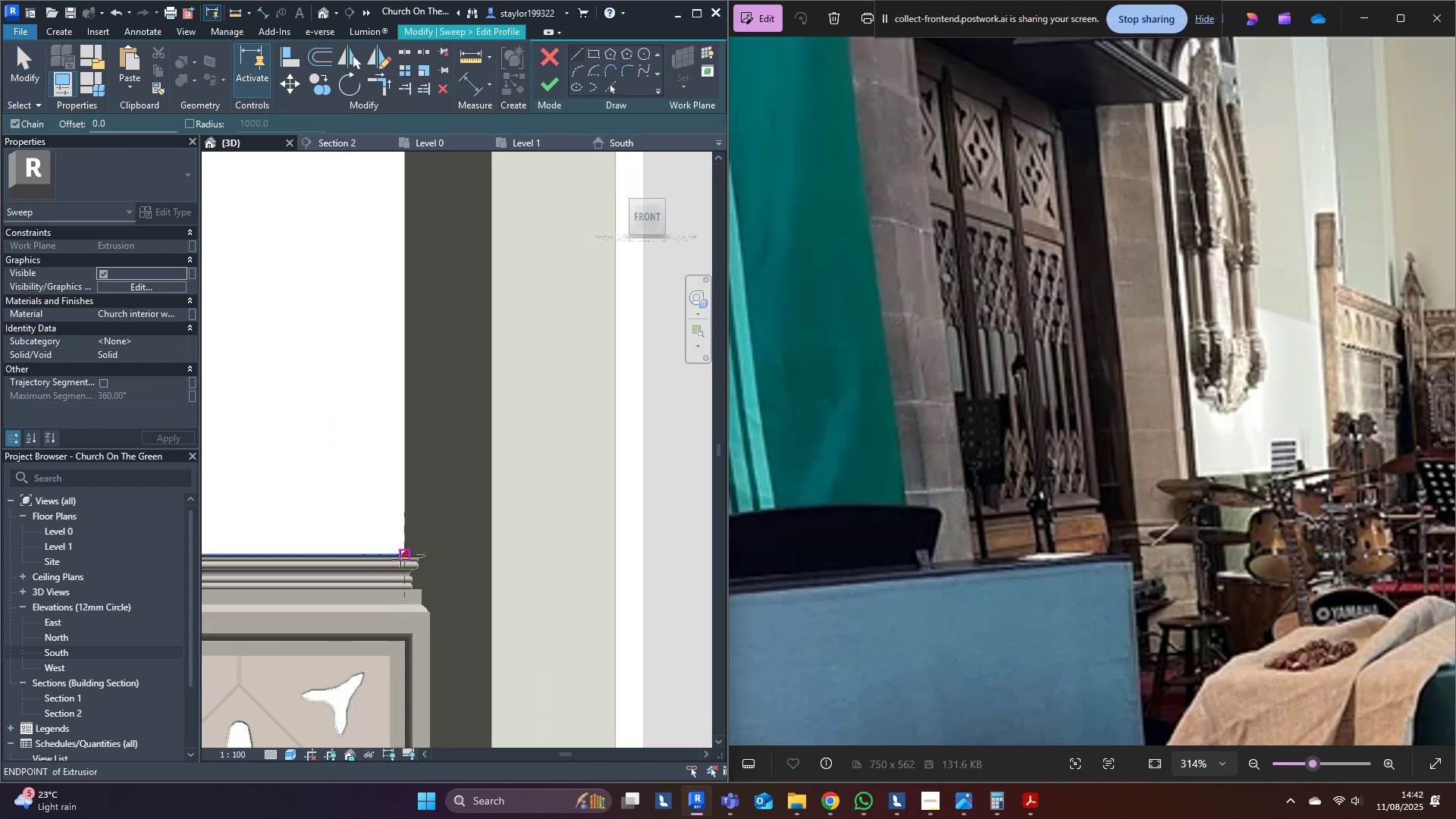 
left_click([400, 559])
 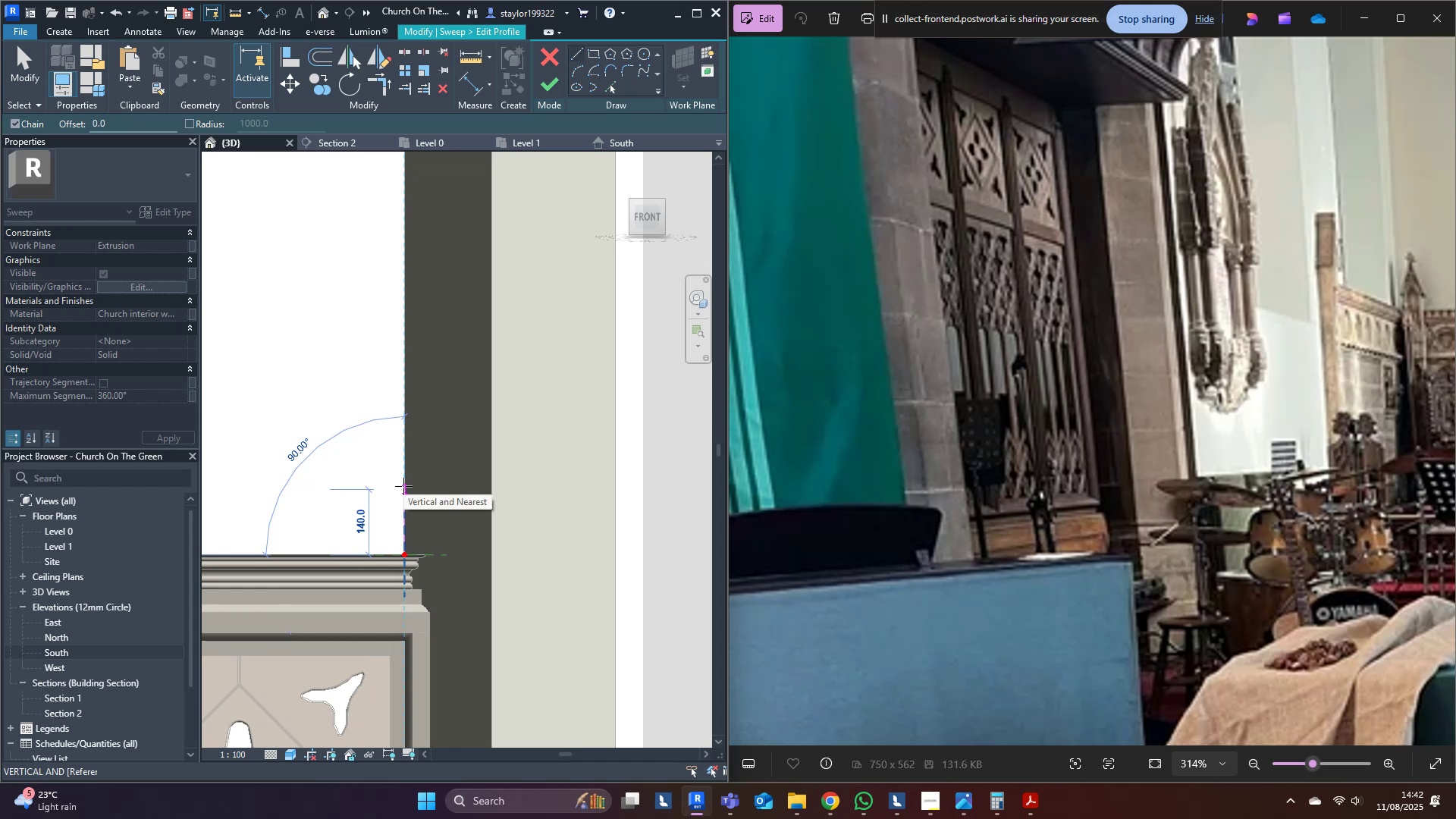 
left_click([403, 485])
 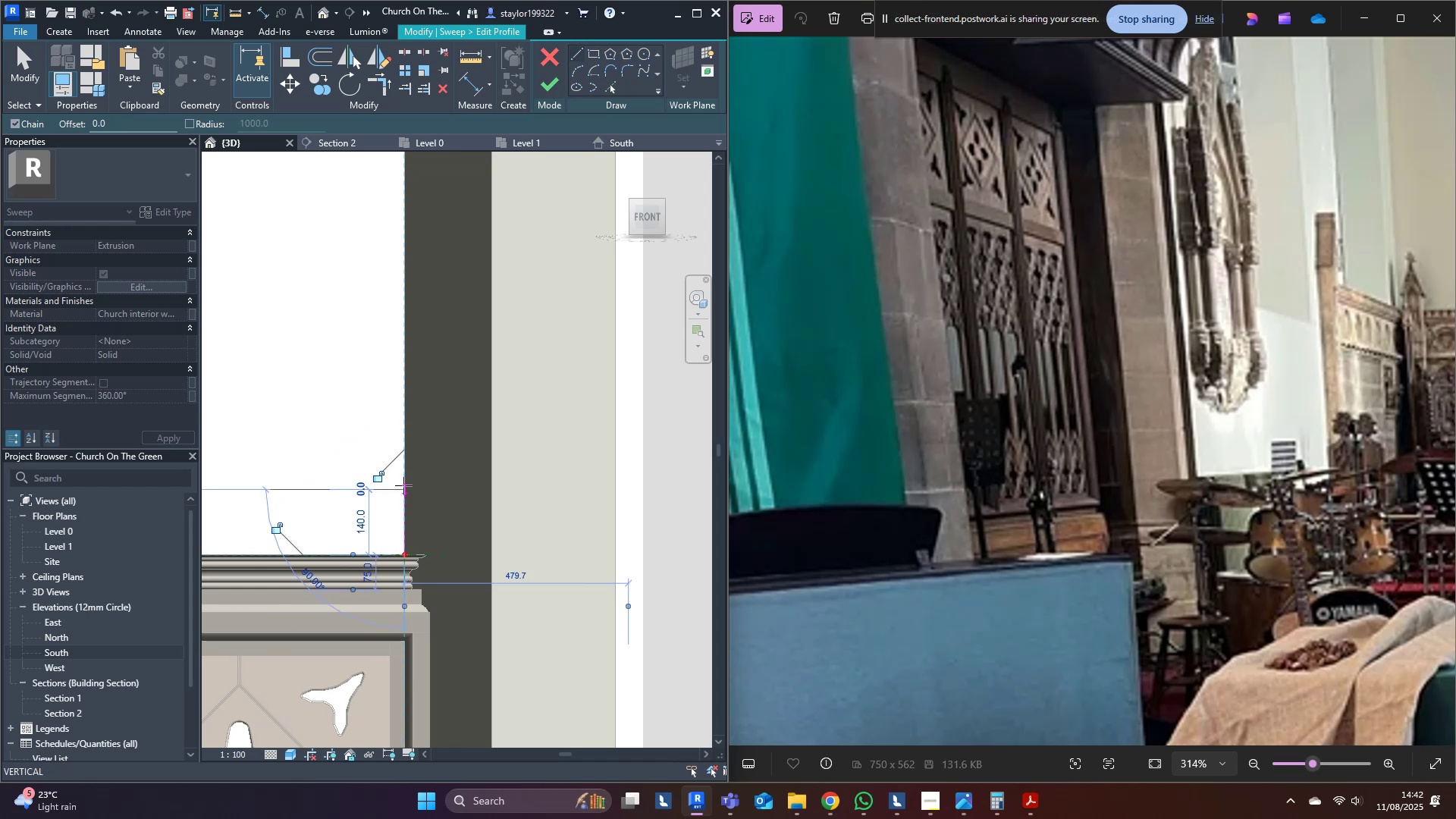 
key(Escape)
 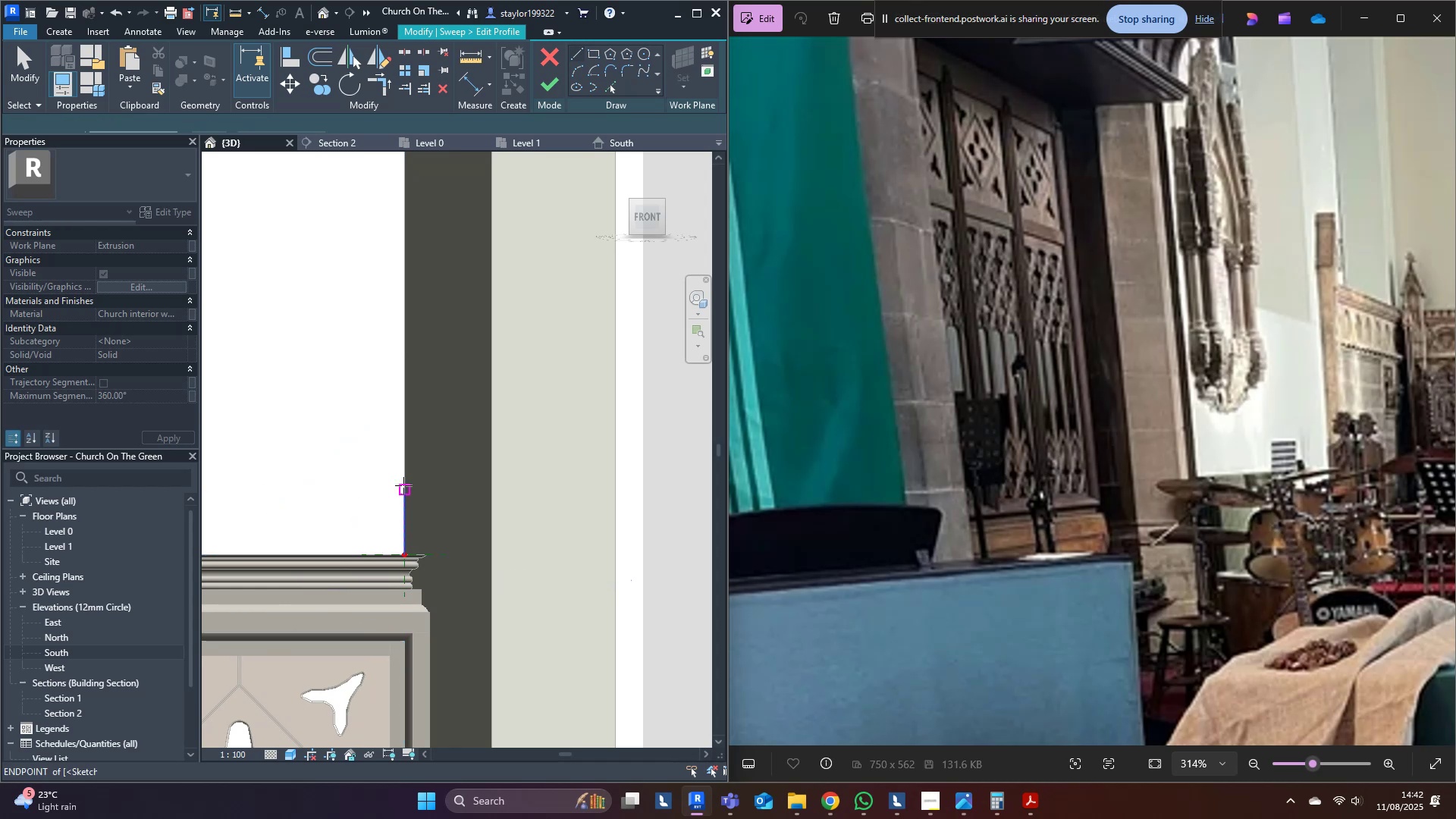 
hold_key(key=Escape, duration=12.08)
 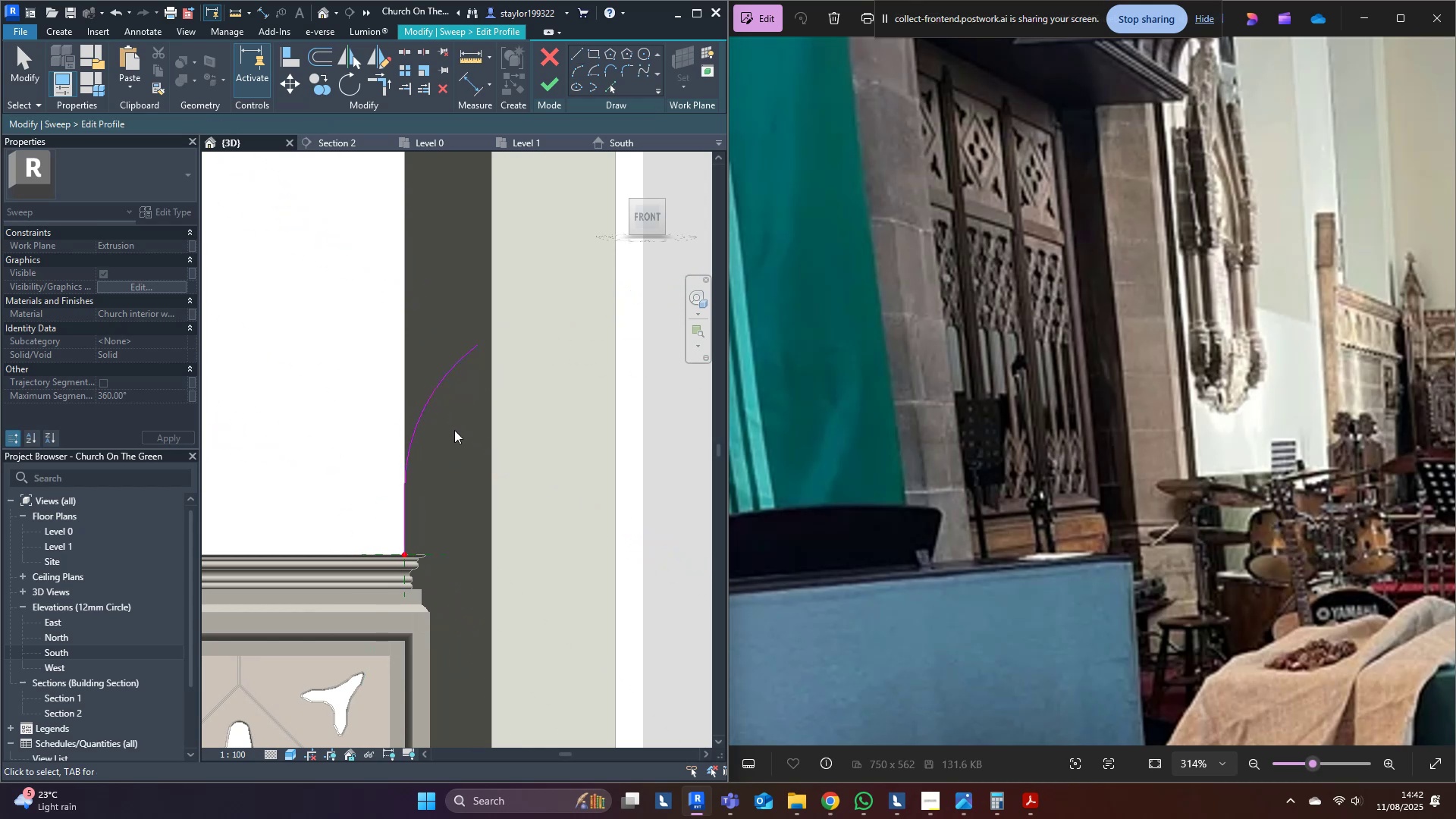 
left_click([400, 487])
 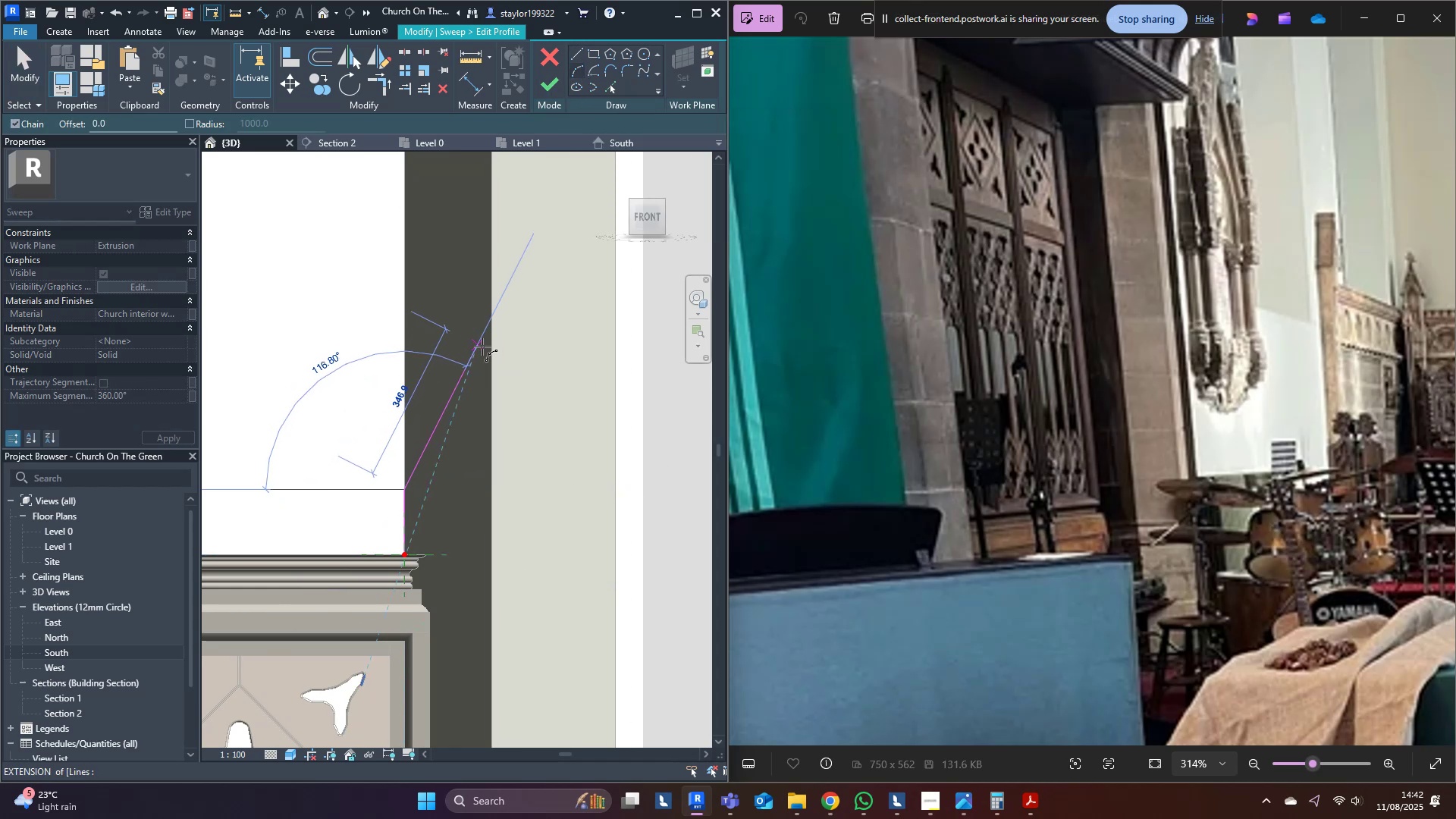 
left_click([482, 347])
 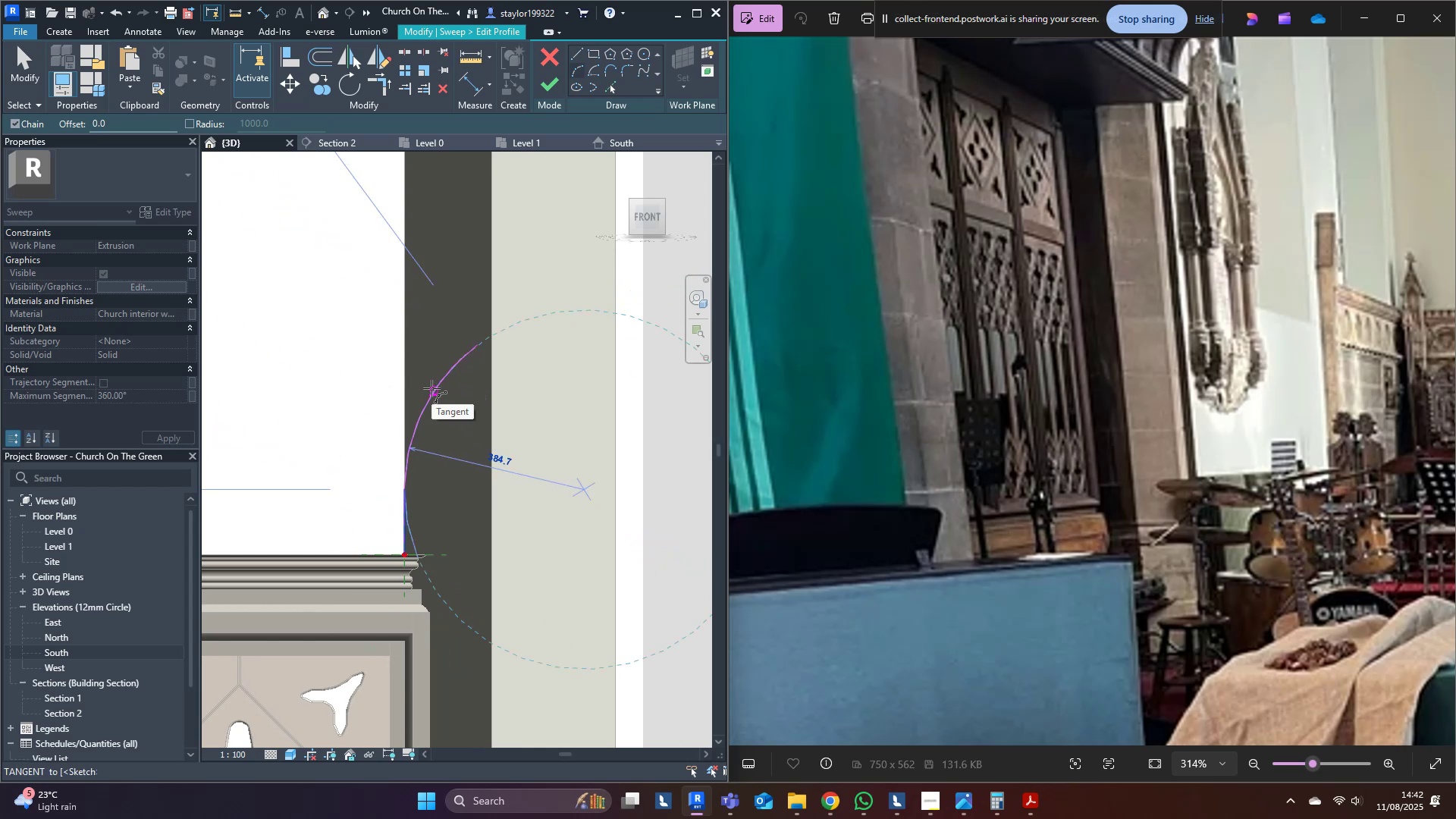 
left_click([431, 388])
 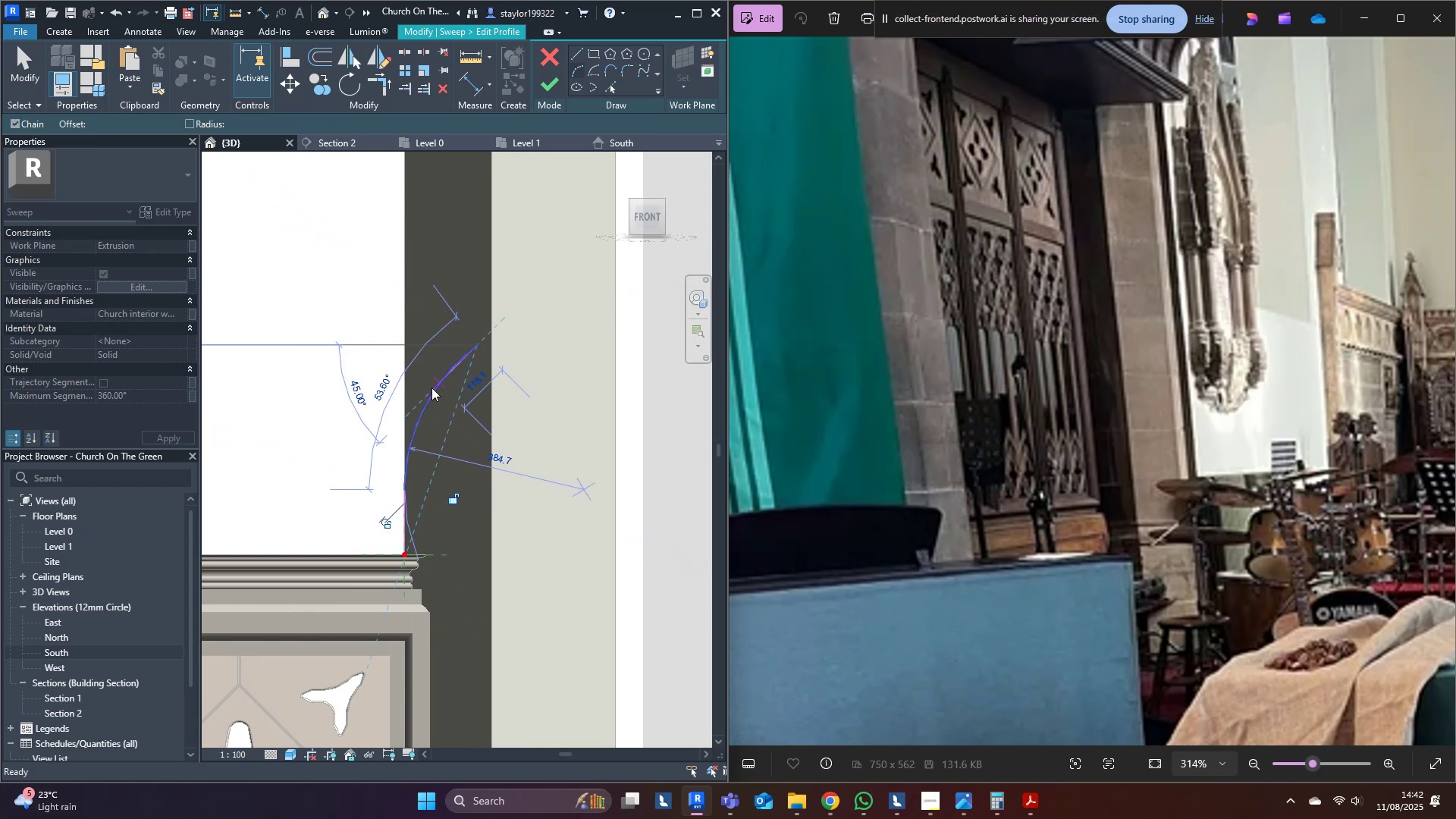 
key(Escape)
 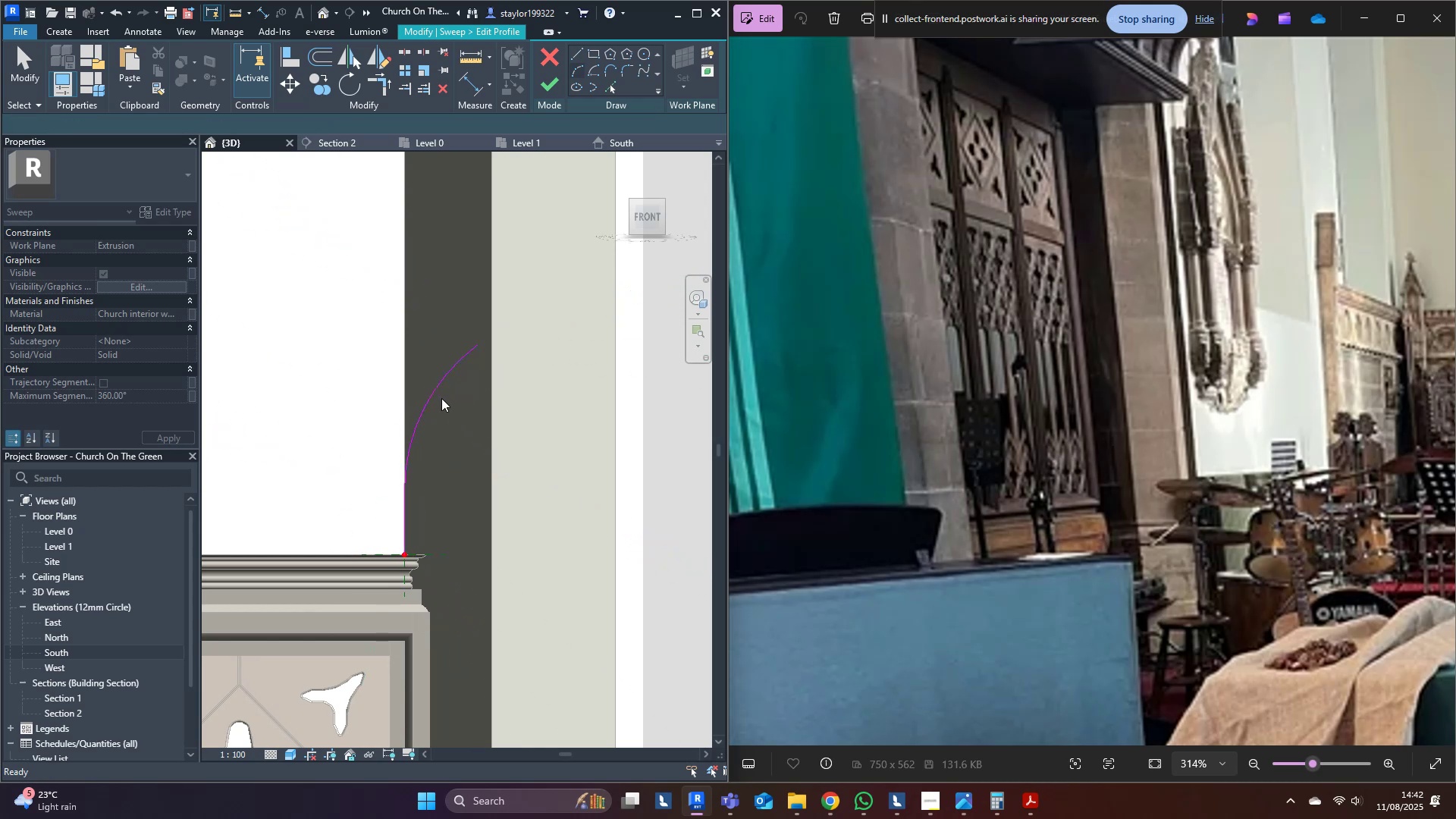 
scroll: coordinate [426, 487], scroll_direction: down, amount: 9.0
 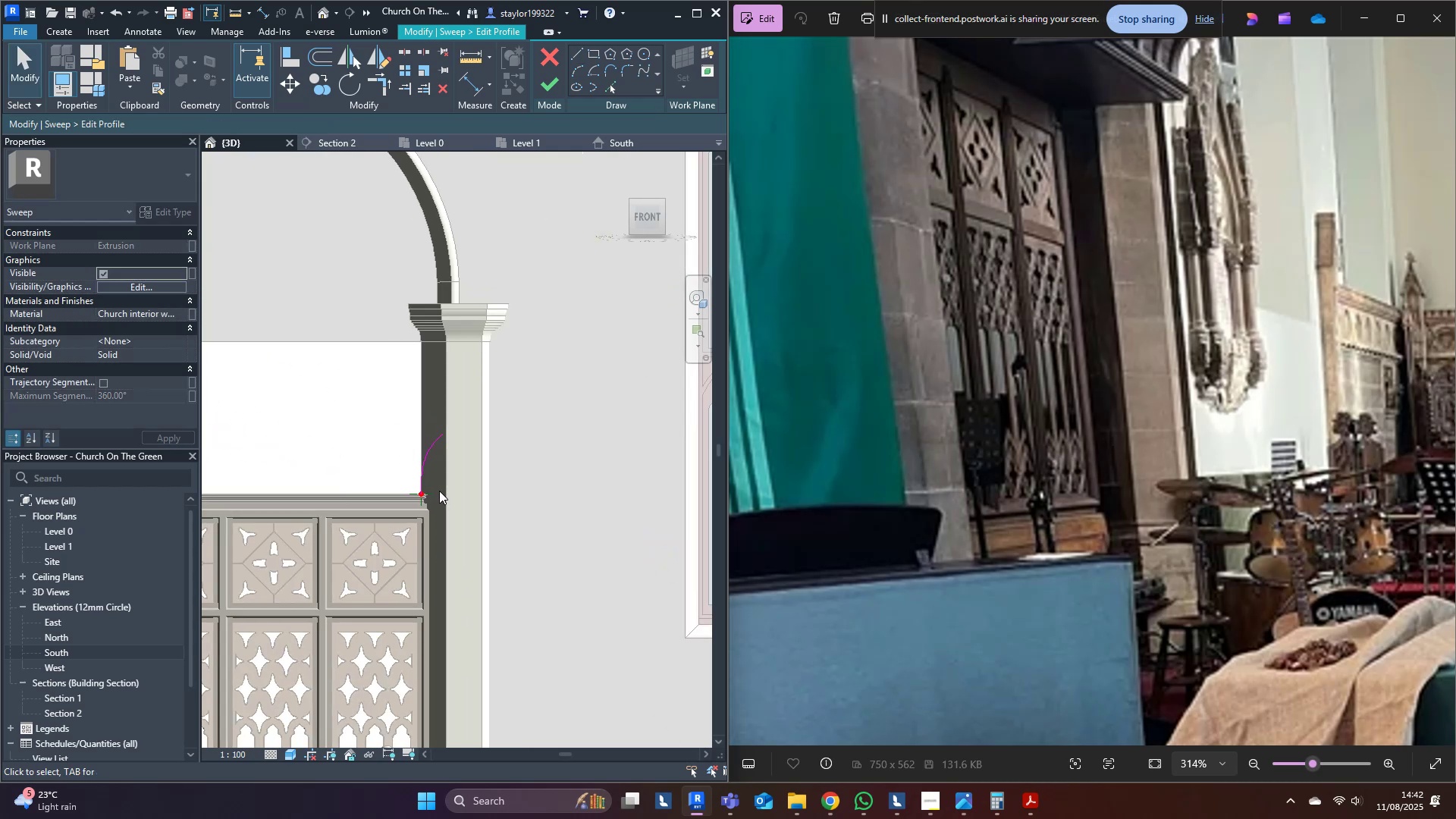 
scroll: coordinate [402, 438], scroll_direction: up, amount: 3.0
 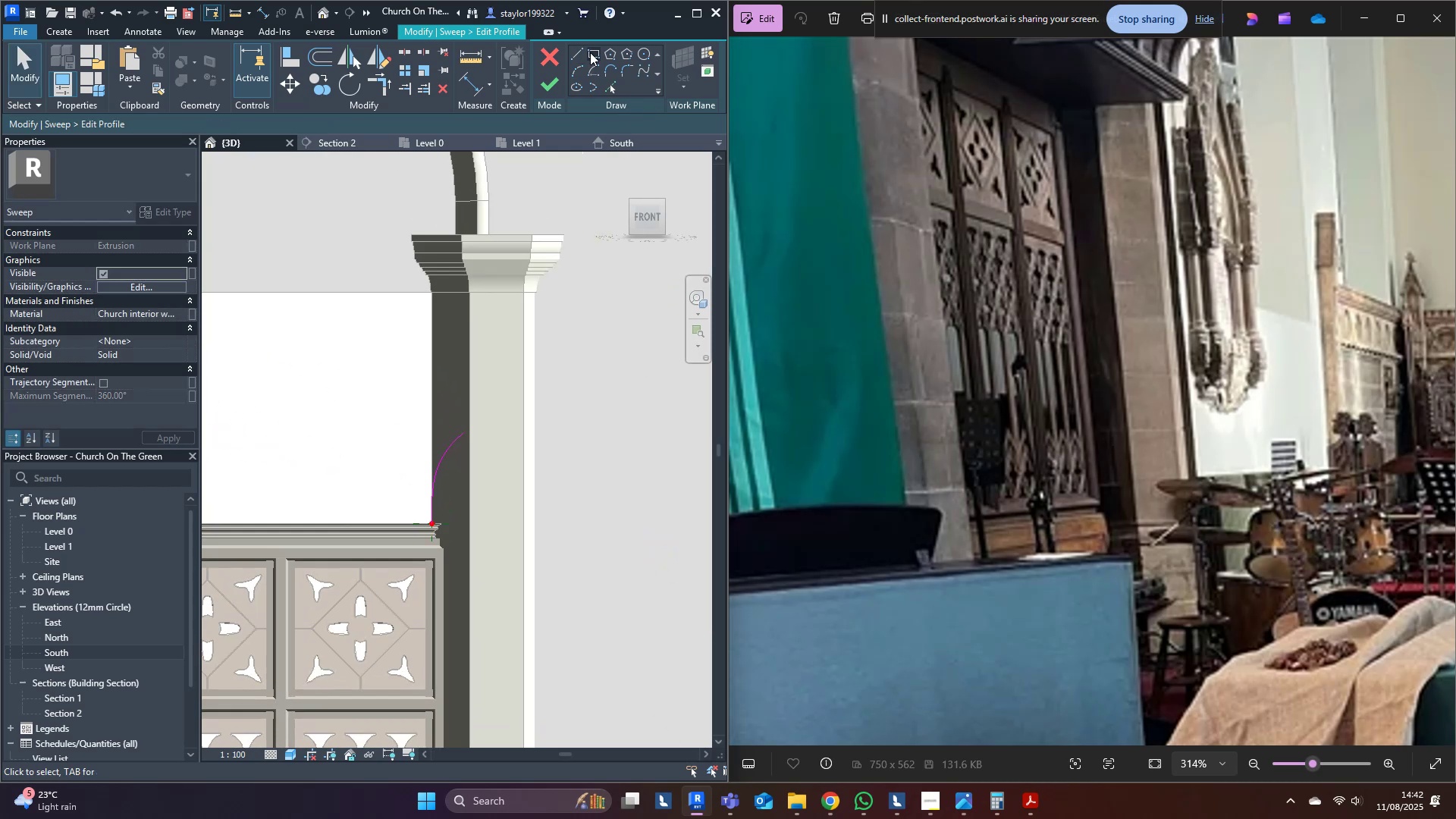 
left_click([576, 52])
 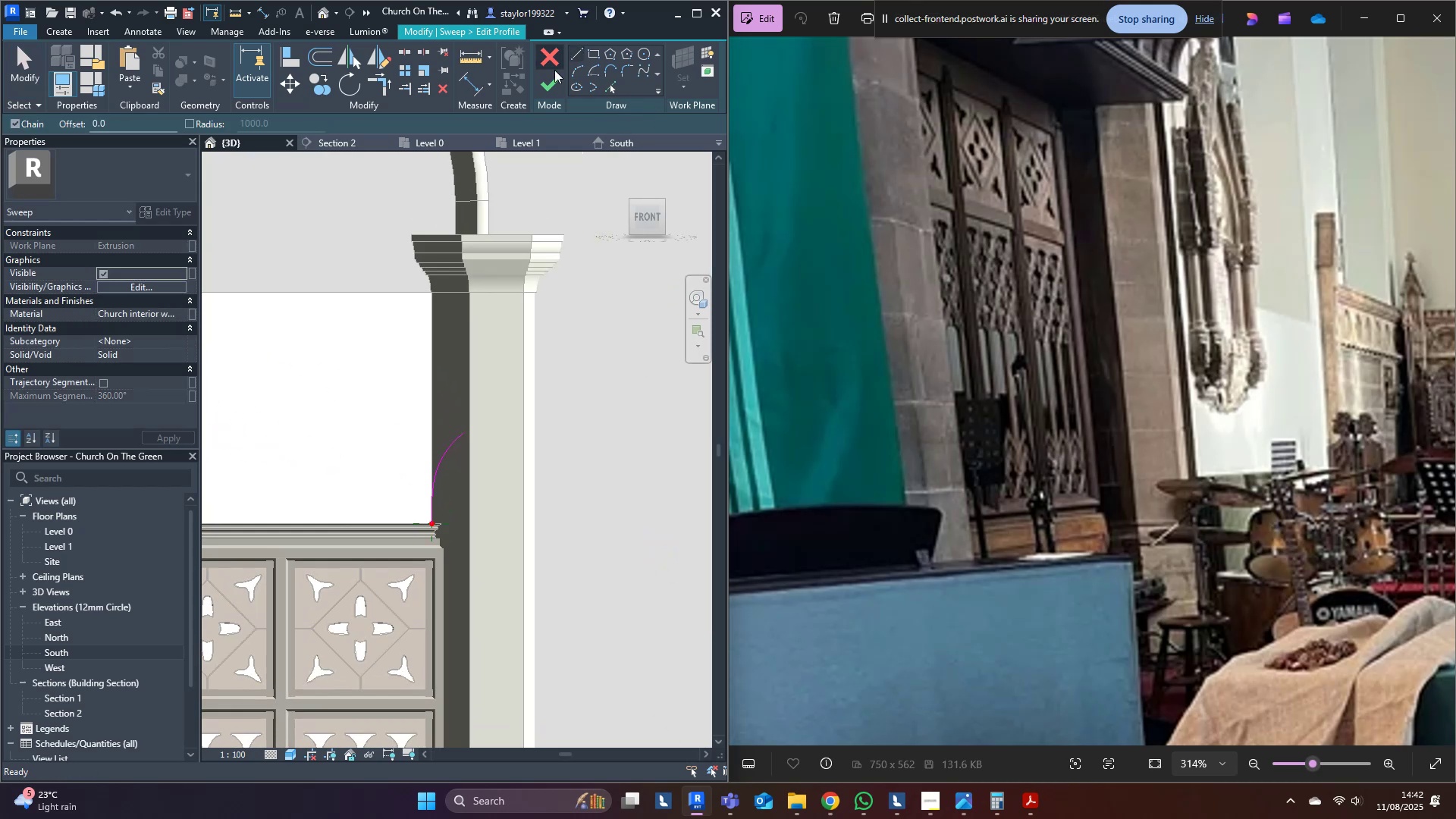 
scroll: coordinate [471, 438], scroll_direction: up, amount: 8.0
 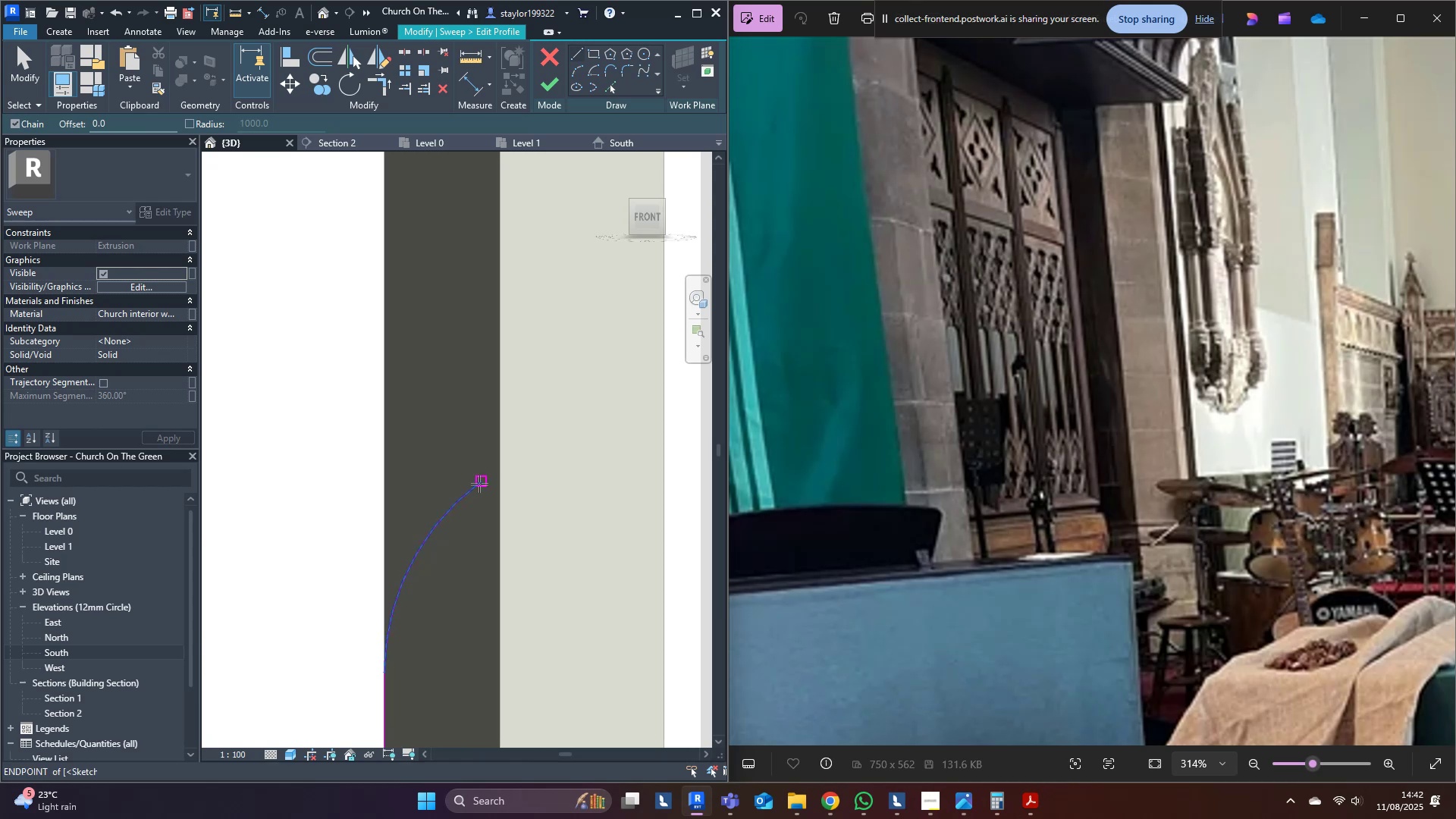 
left_click([480, 479])
 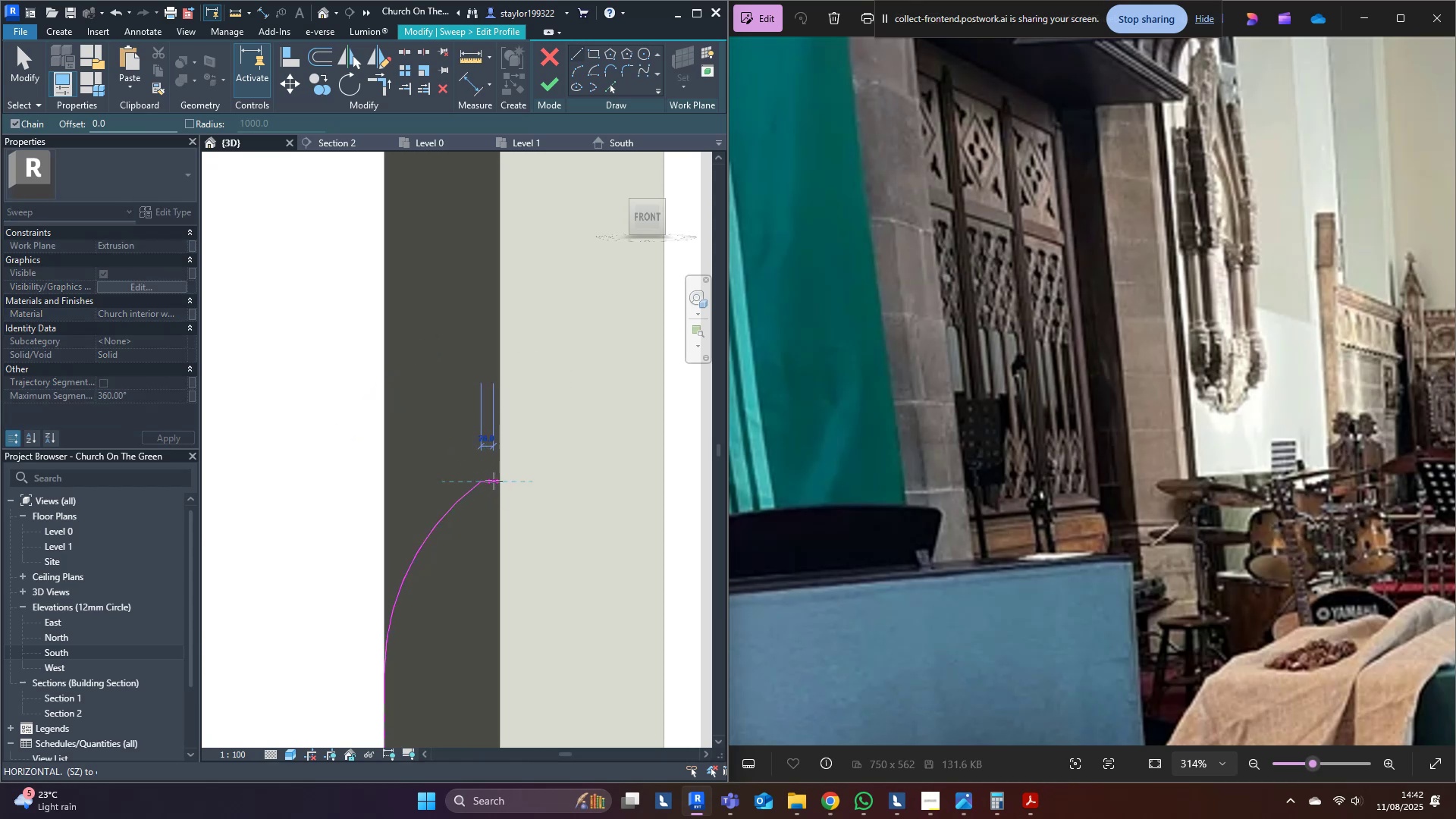 
left_click_drag(start_coordinate=[494, 481], to_coordinate=[494, 460])
 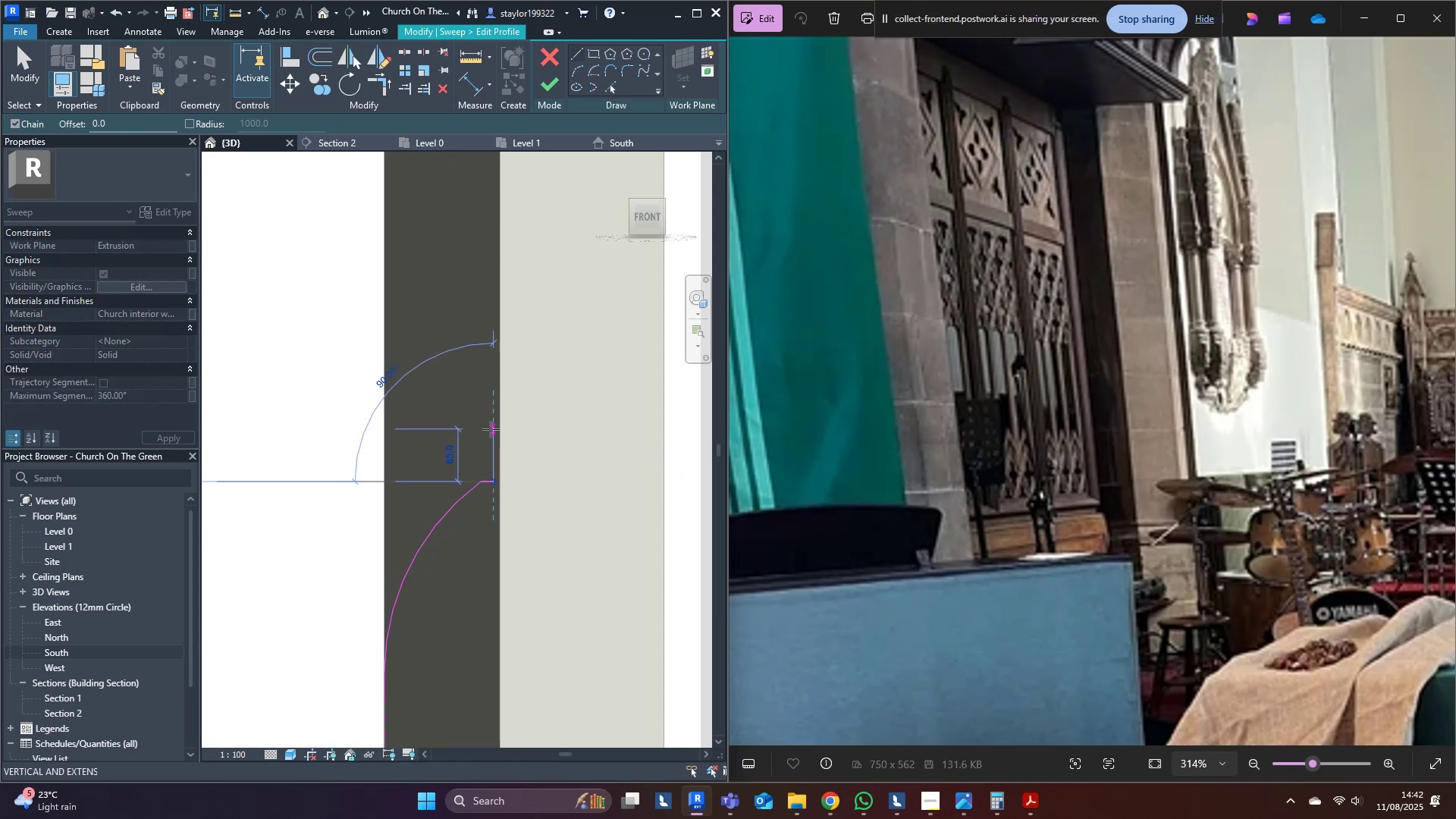 
left_click([491, 429])
 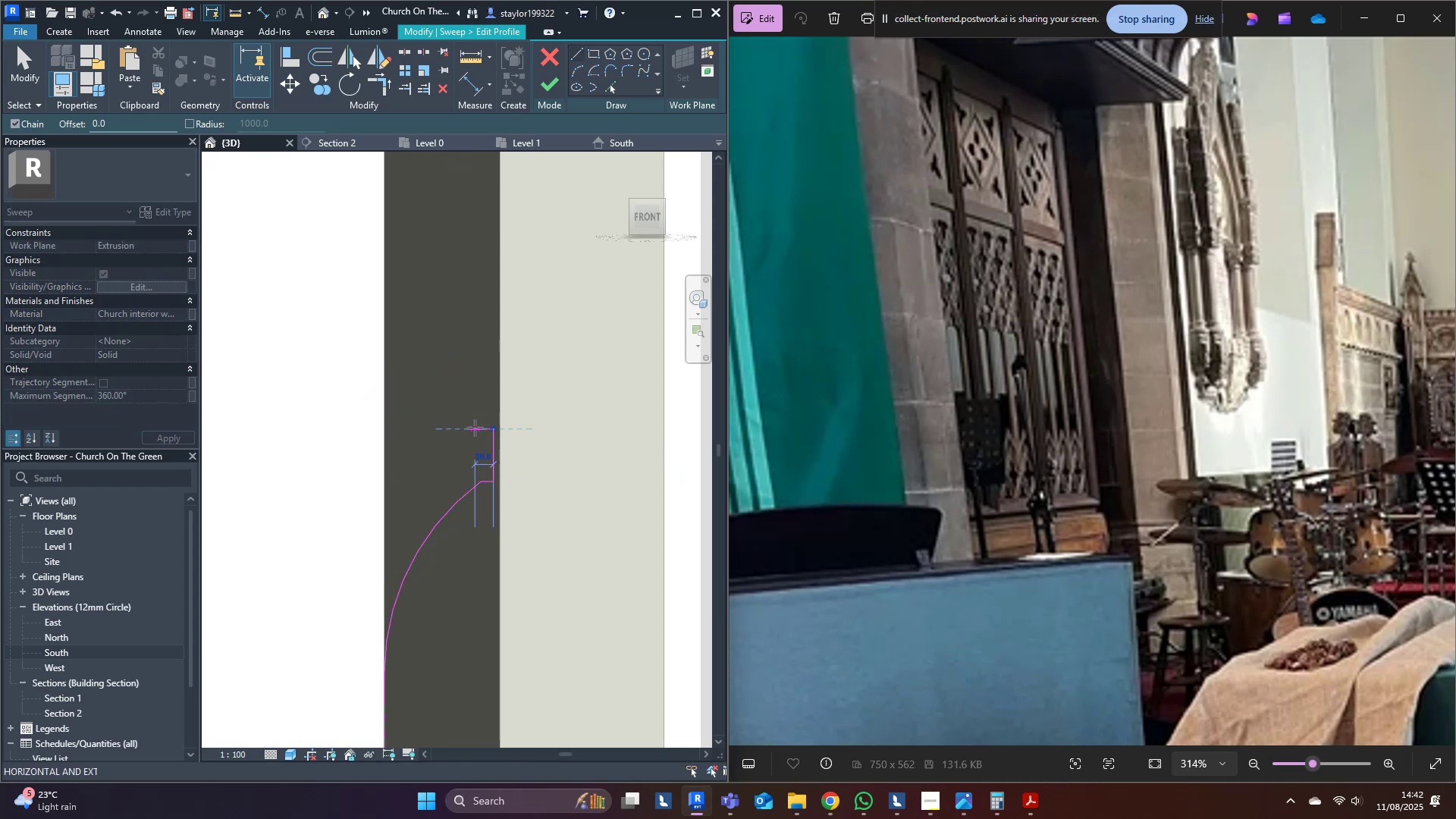 
scroll: coordinate [409, 422], scroll_direction: down, amount: 4.0
 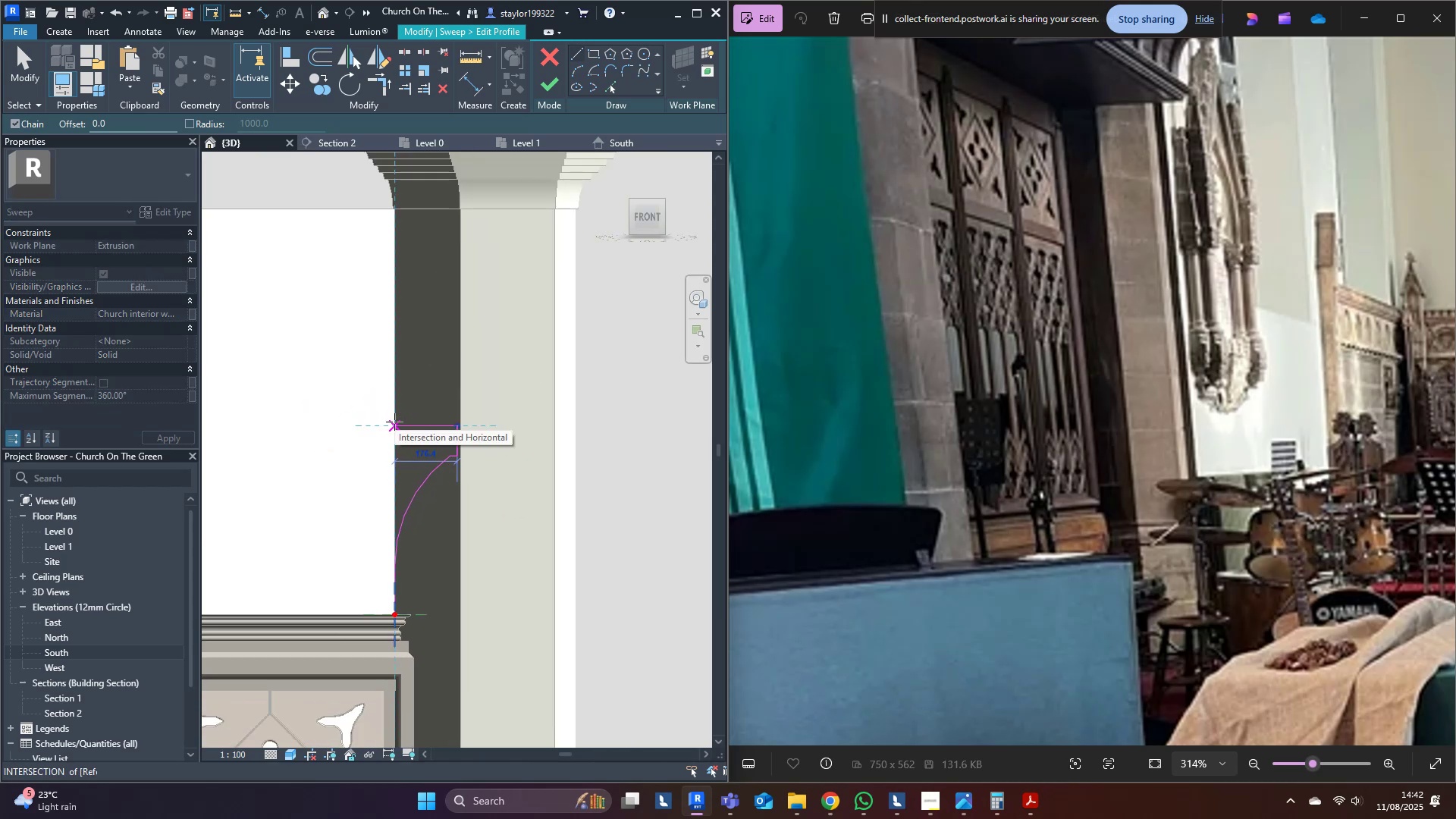 
key(Escape)
 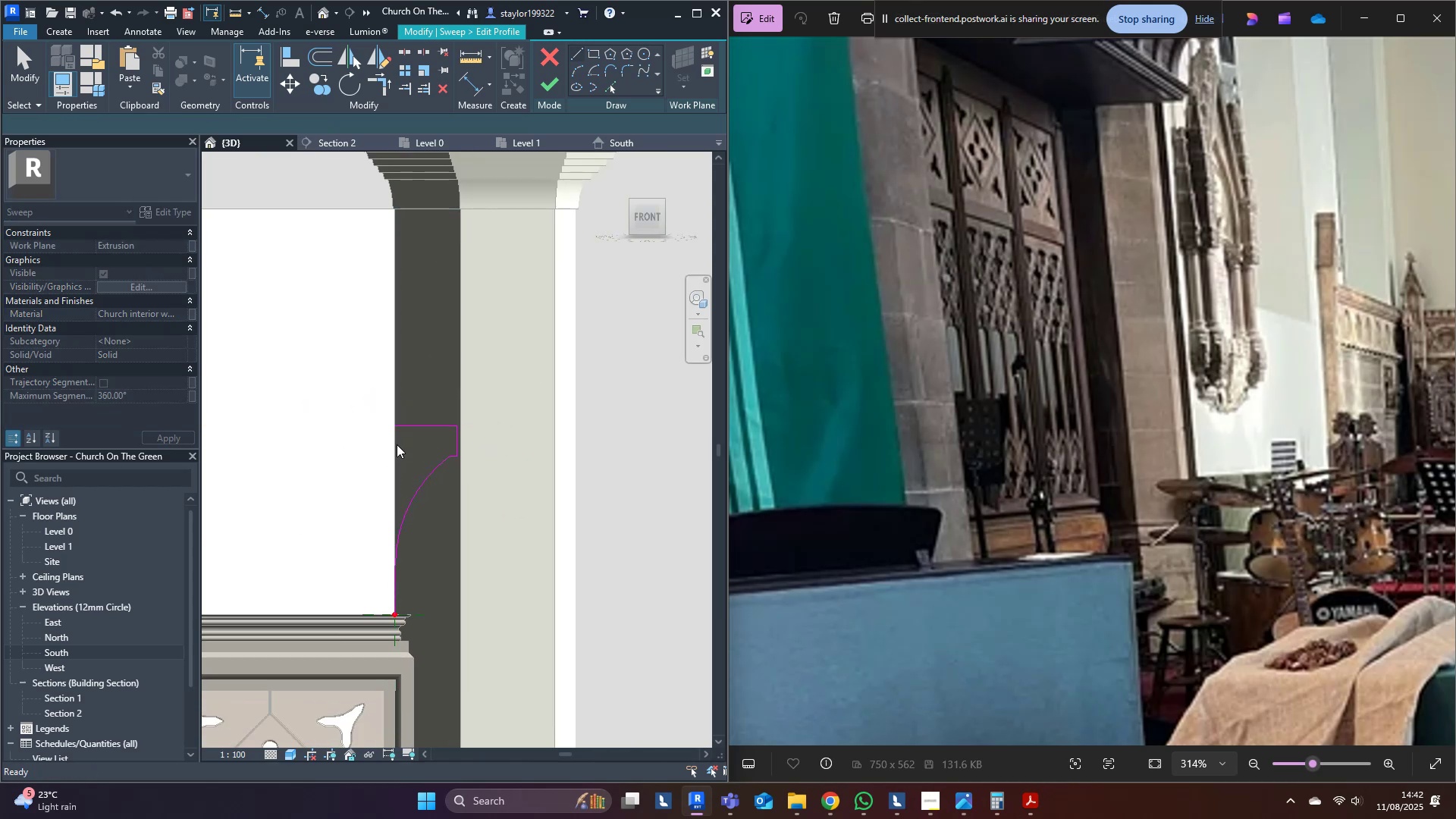 
scroll: coordinate [420, 634], scroll_direction: up, amount: 10.0
 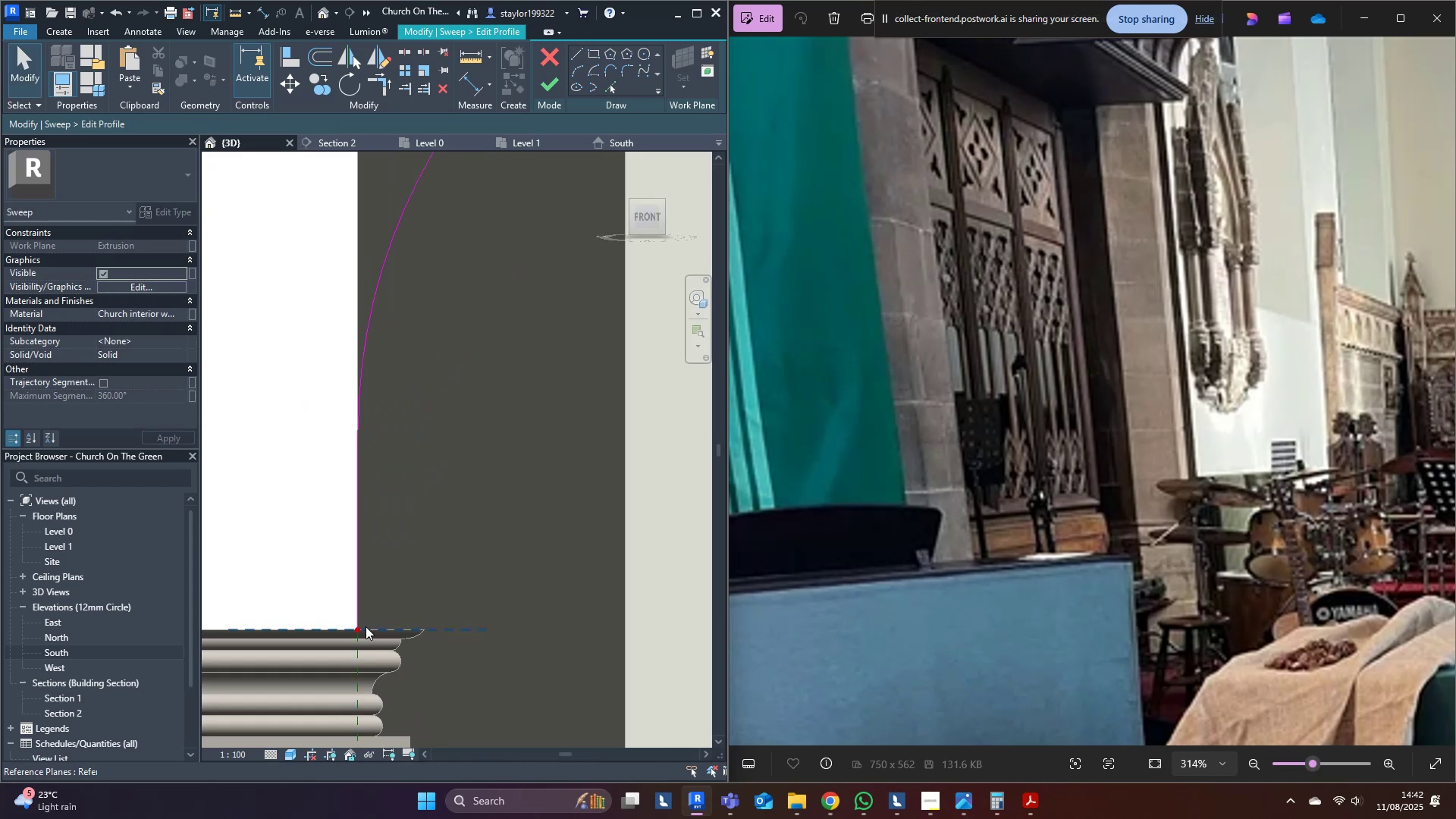 
hold_key(key=Escape, duration=12.37)
 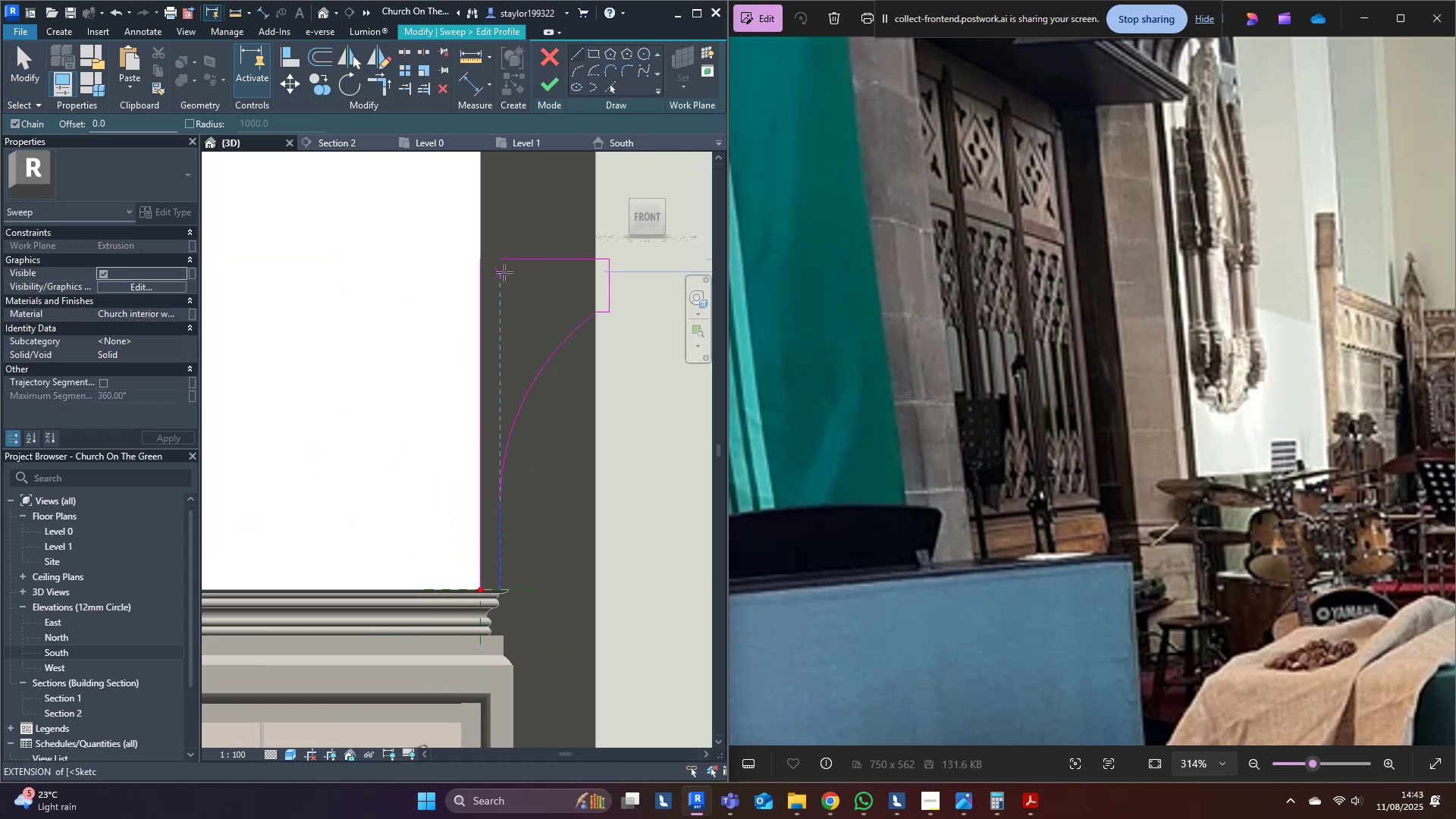 
key(Tab)
 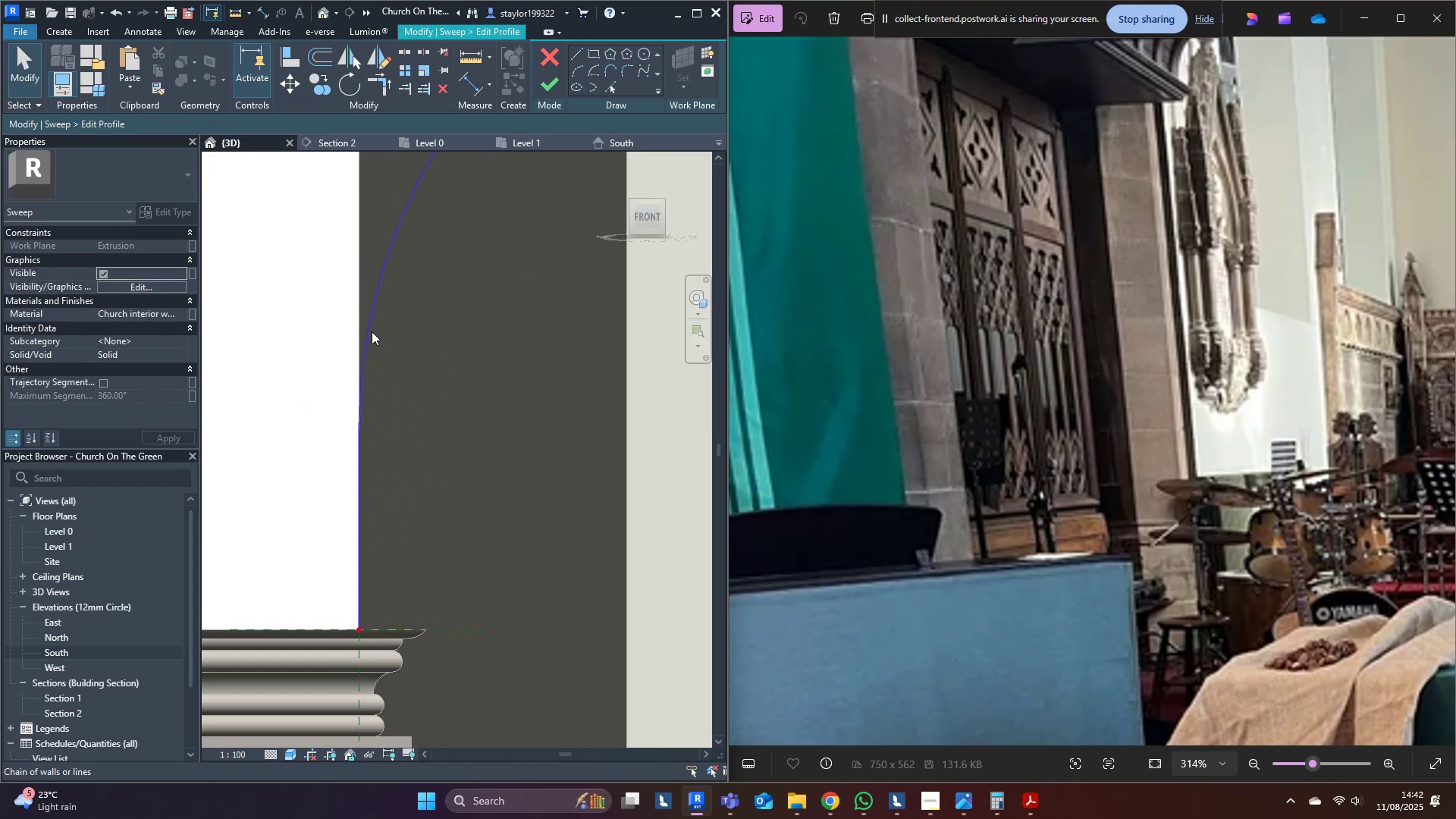 
left_click([372, 331])
 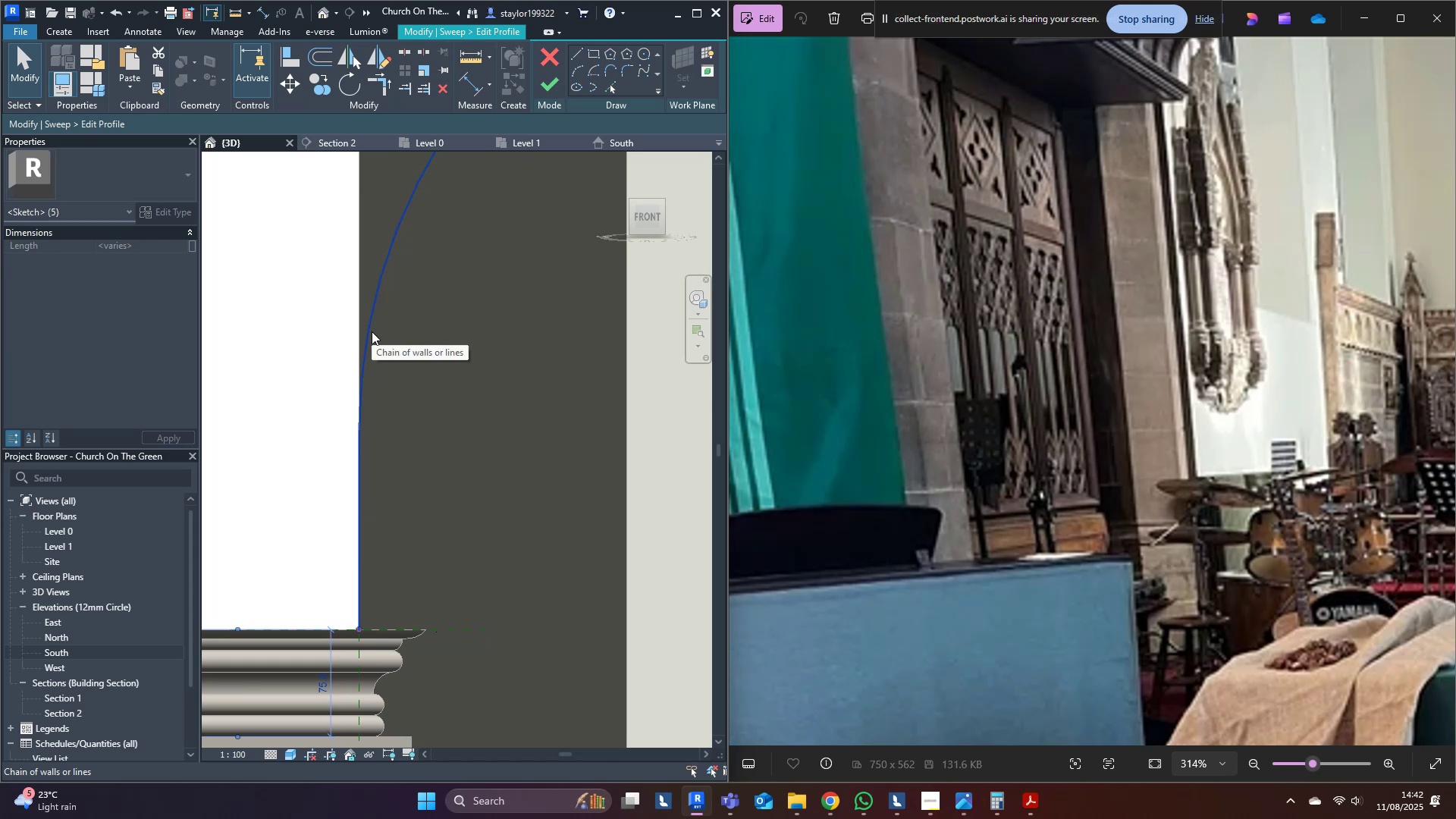 
key(M)
 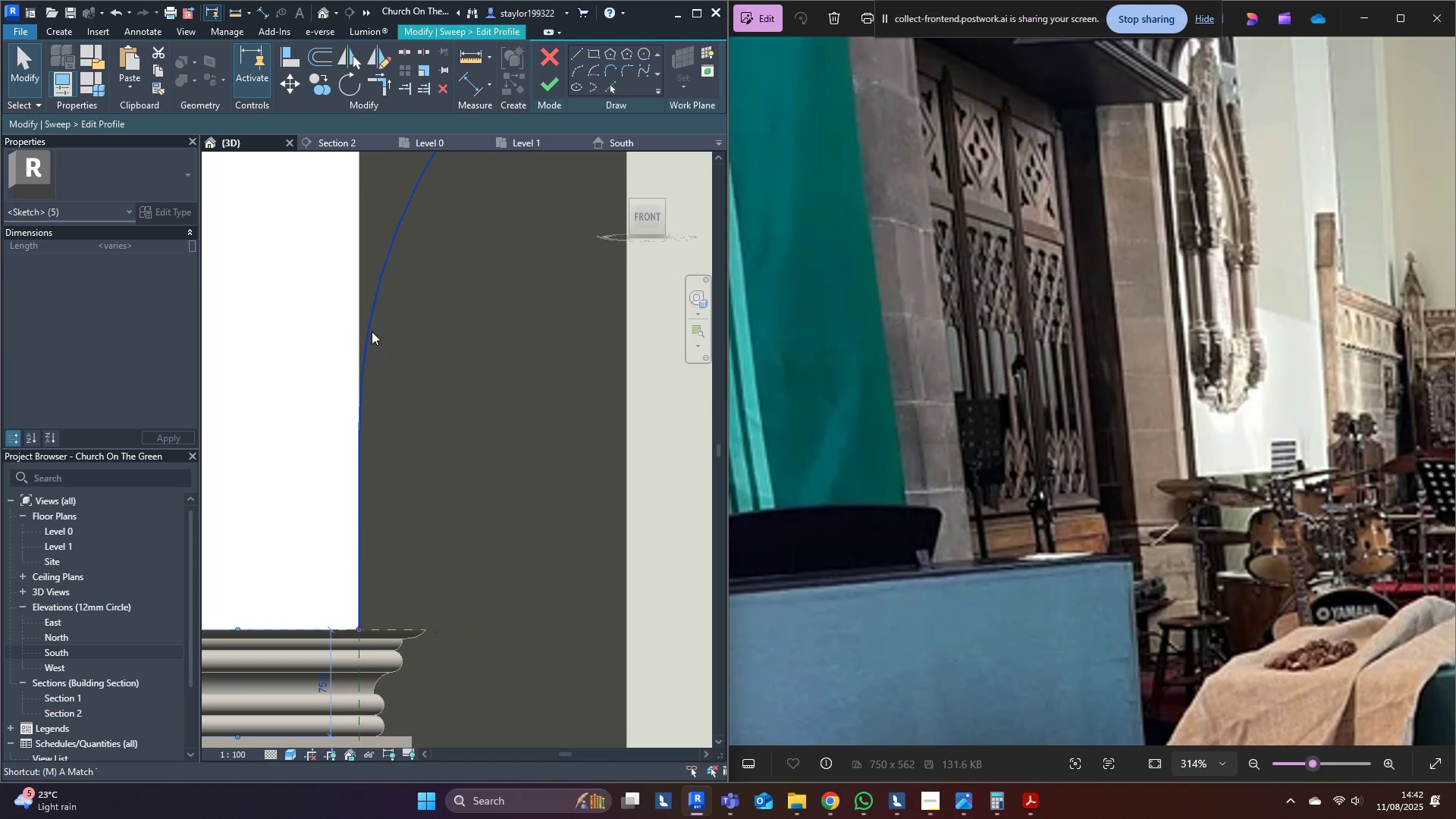 
scroll: coordinate [368, 633], scroll_direction: up, amount: 4.0
 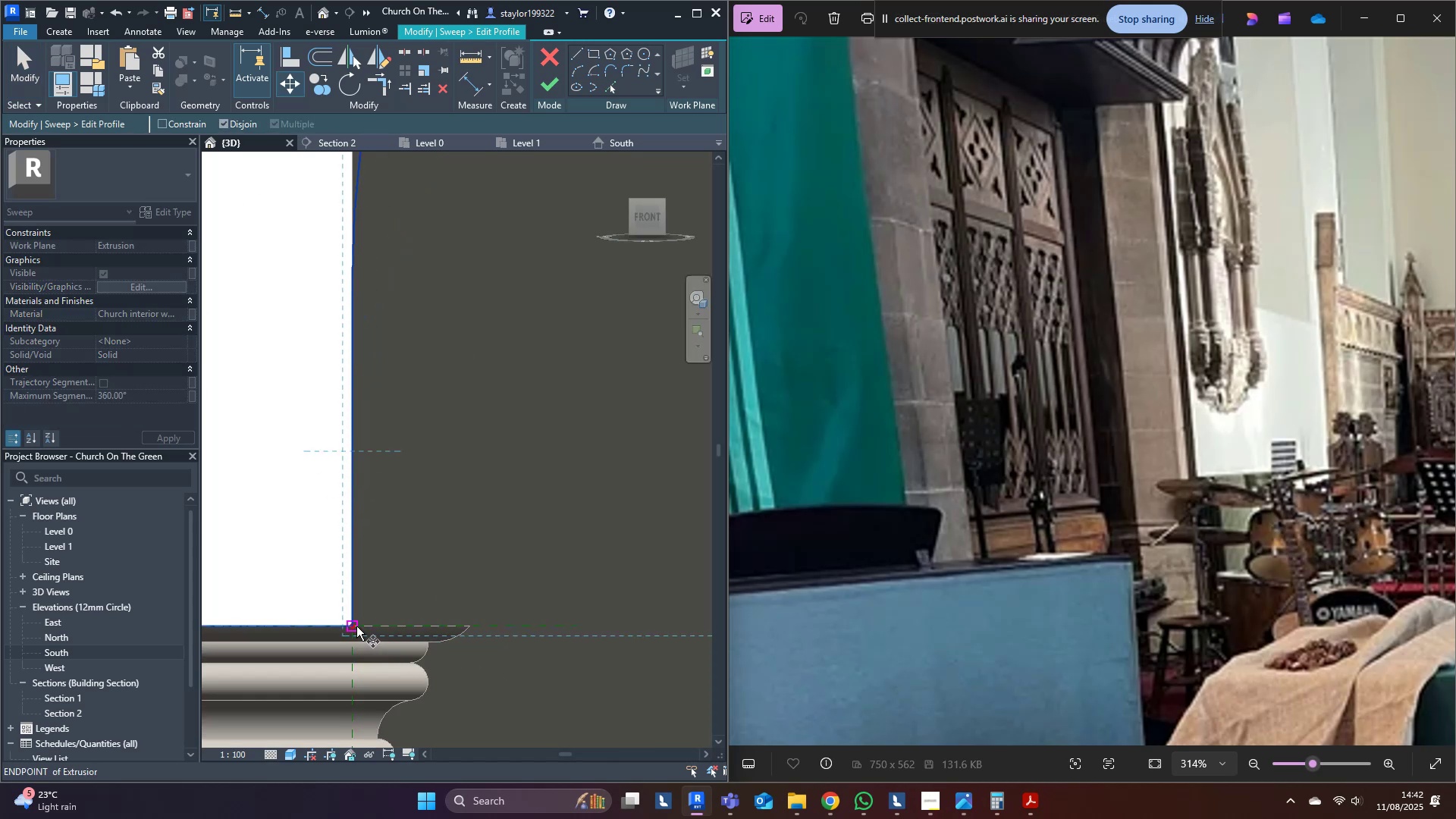 
left_click([356, 626])
 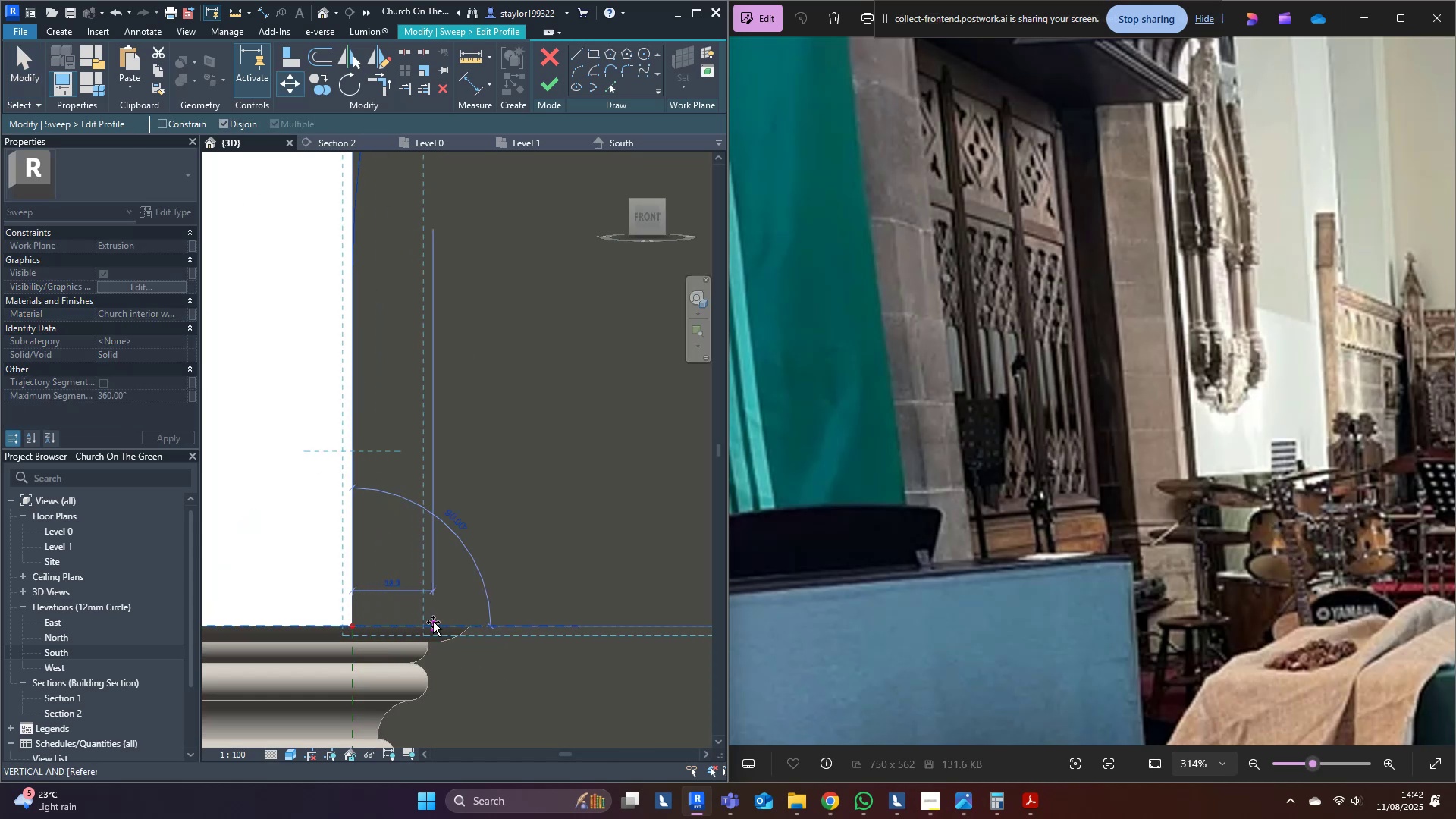 
double_click([529, 559])
 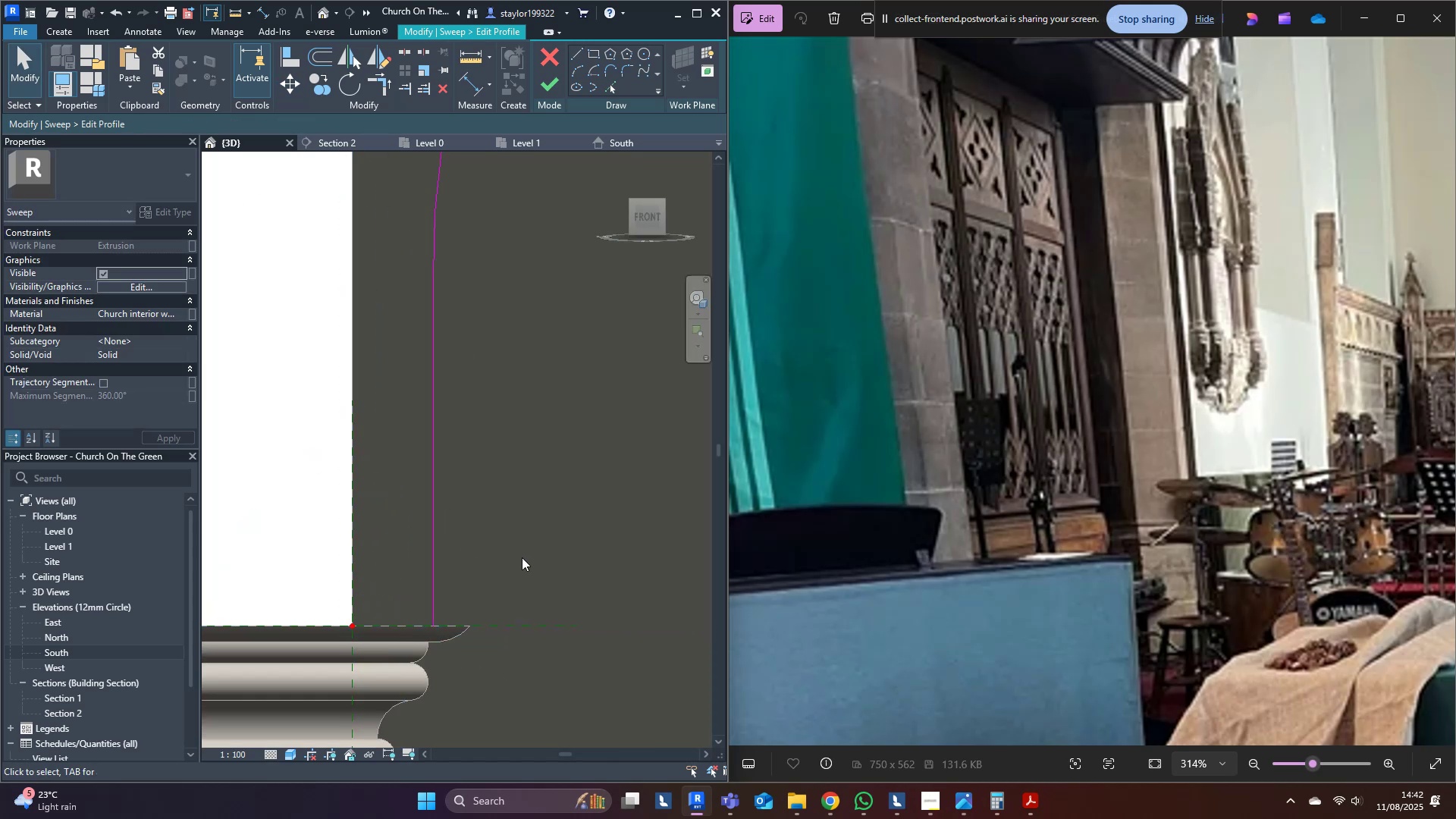 
scroll: coordinate [544, 538], scroll_direction: down, amount: 10.0
 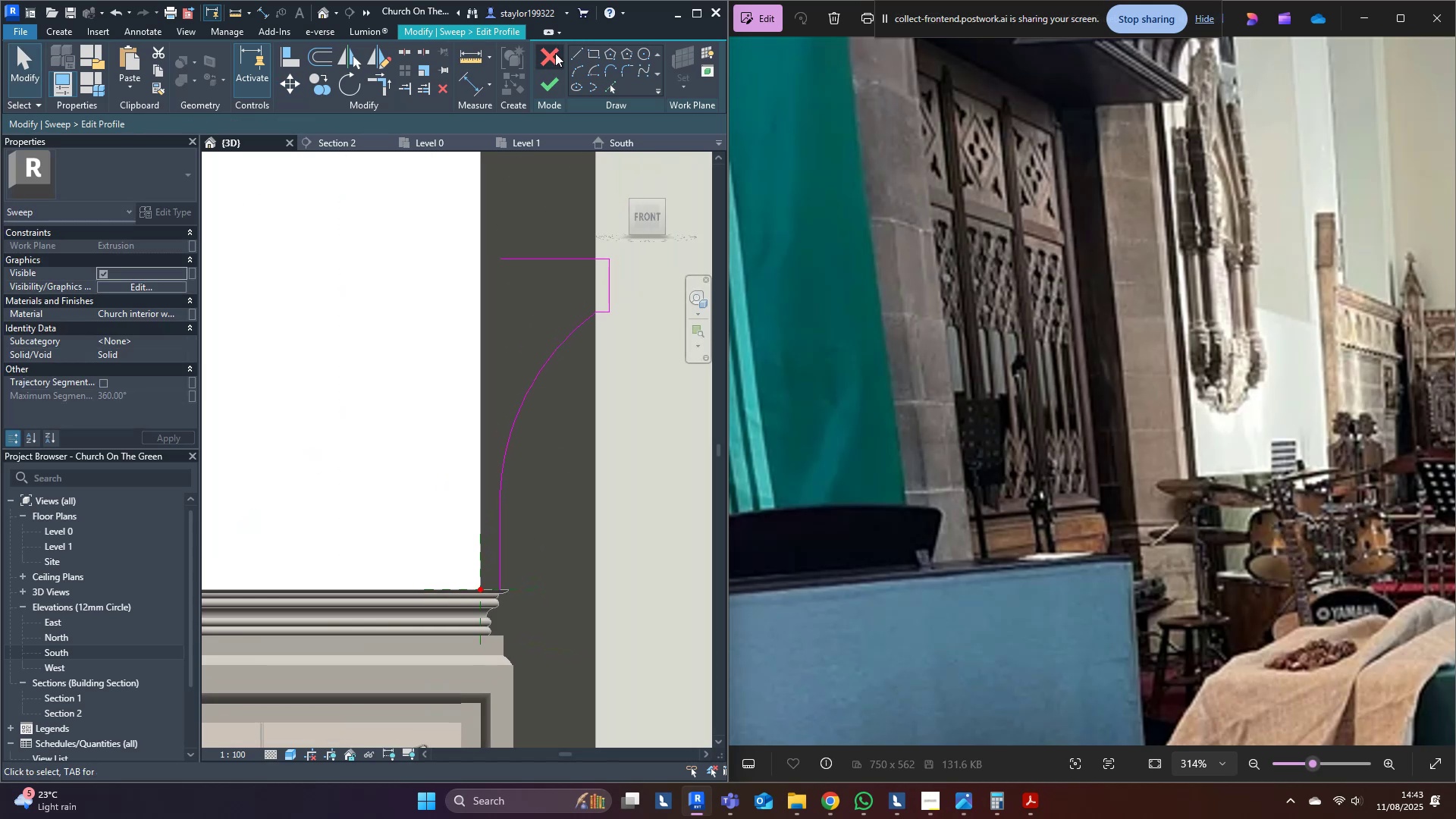 
left_click([575, 55])
 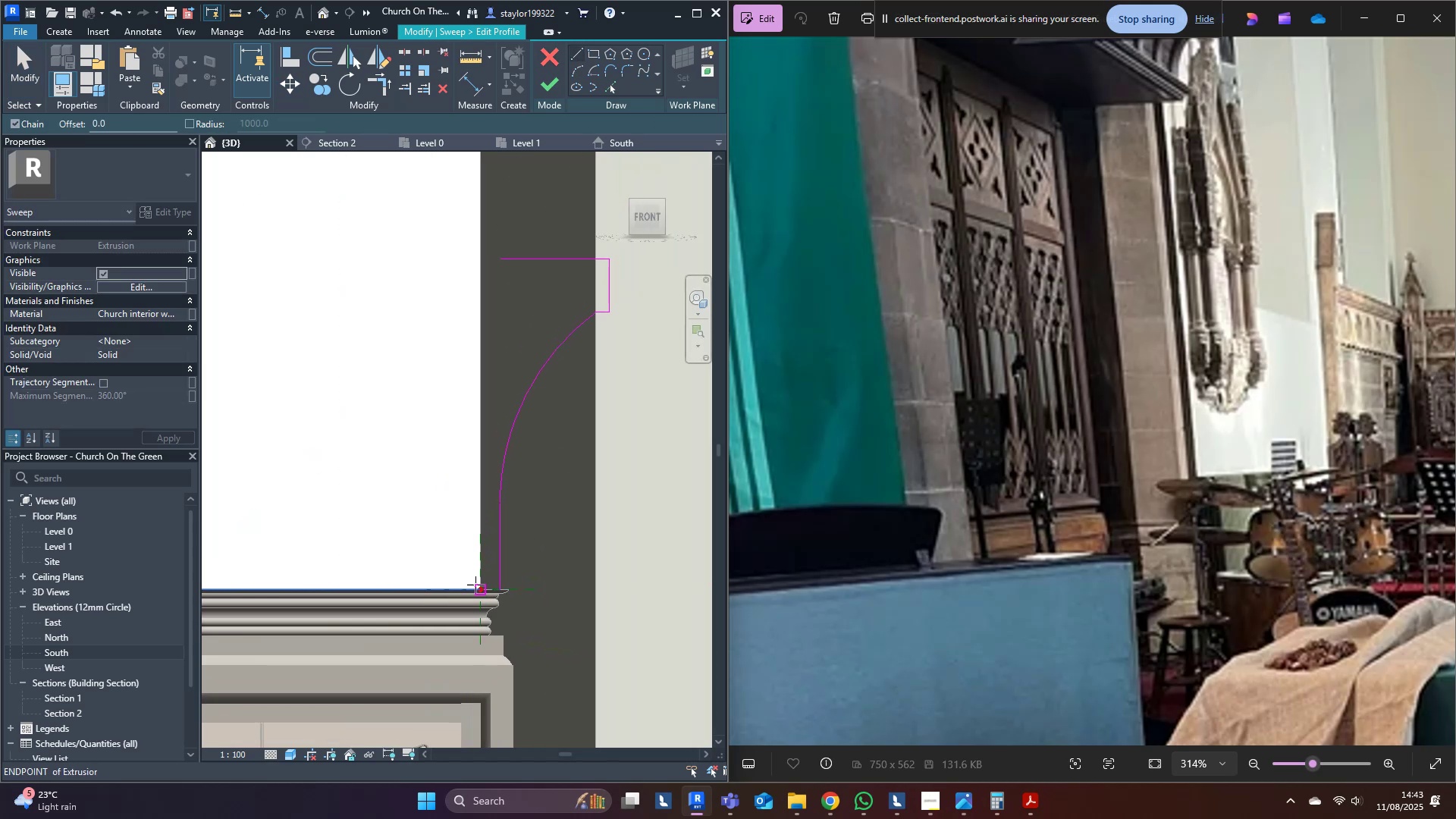 
left_click([481, 587])
 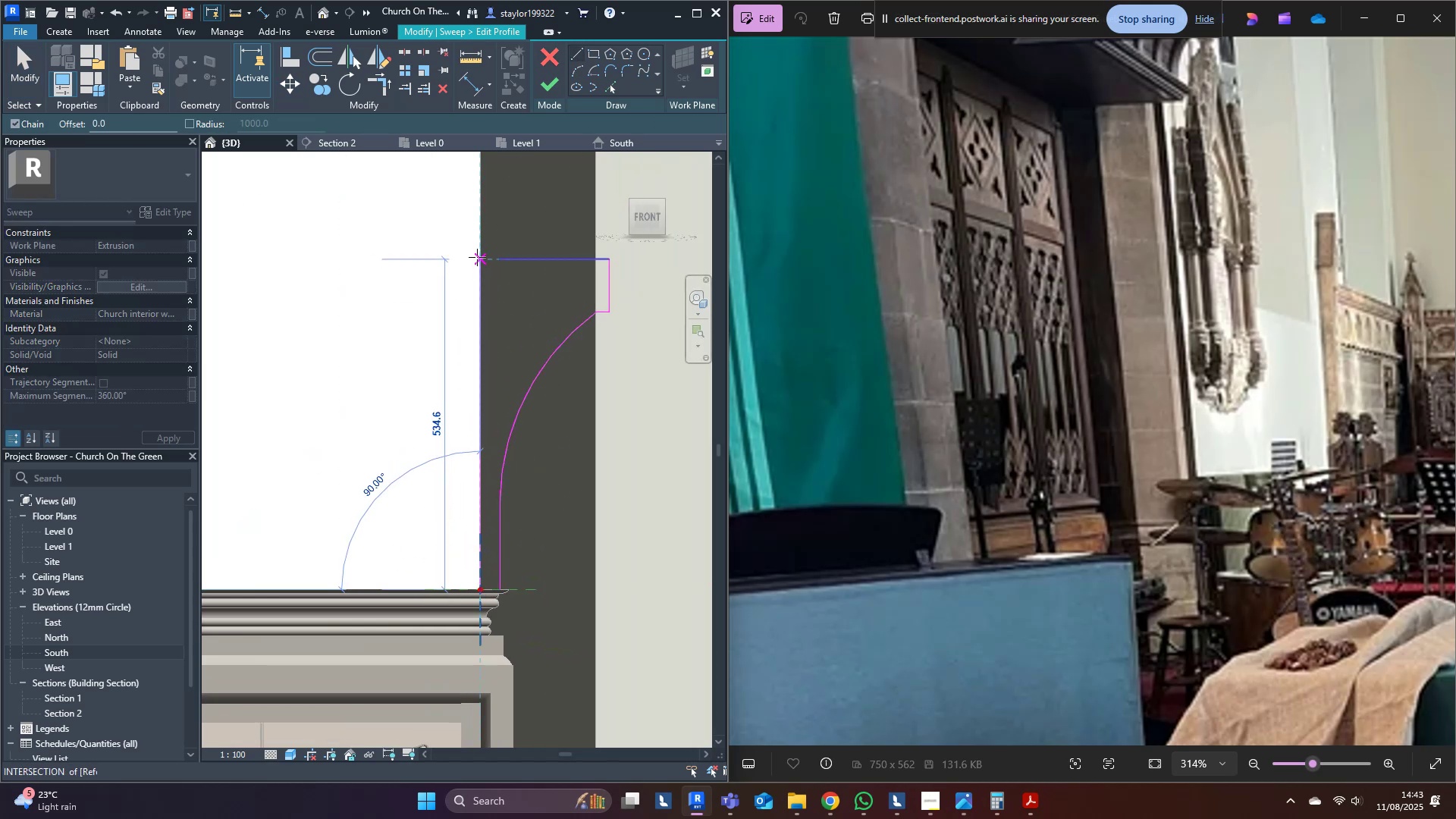 
left_click([477, 257])
 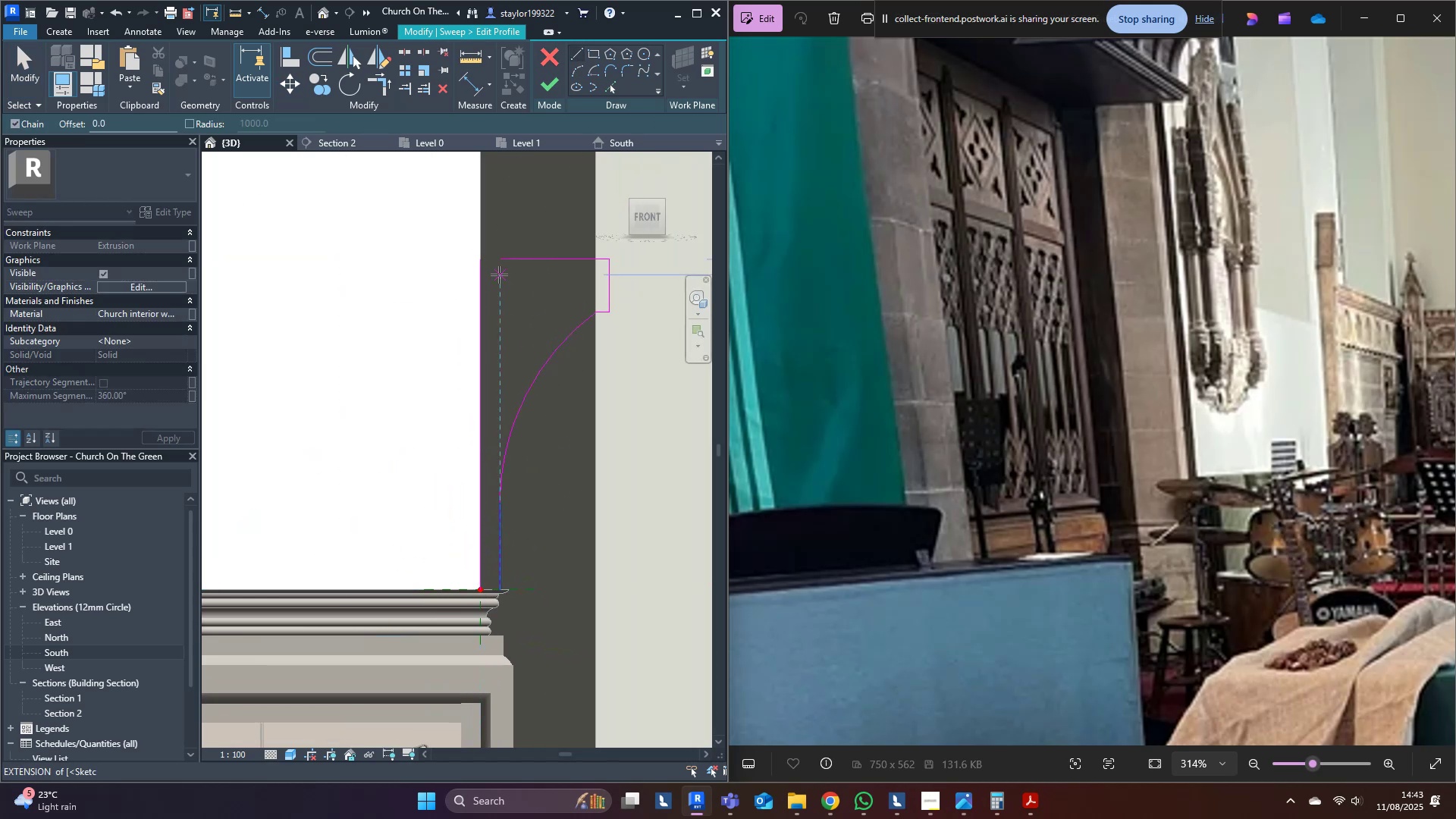 
type(tr)
 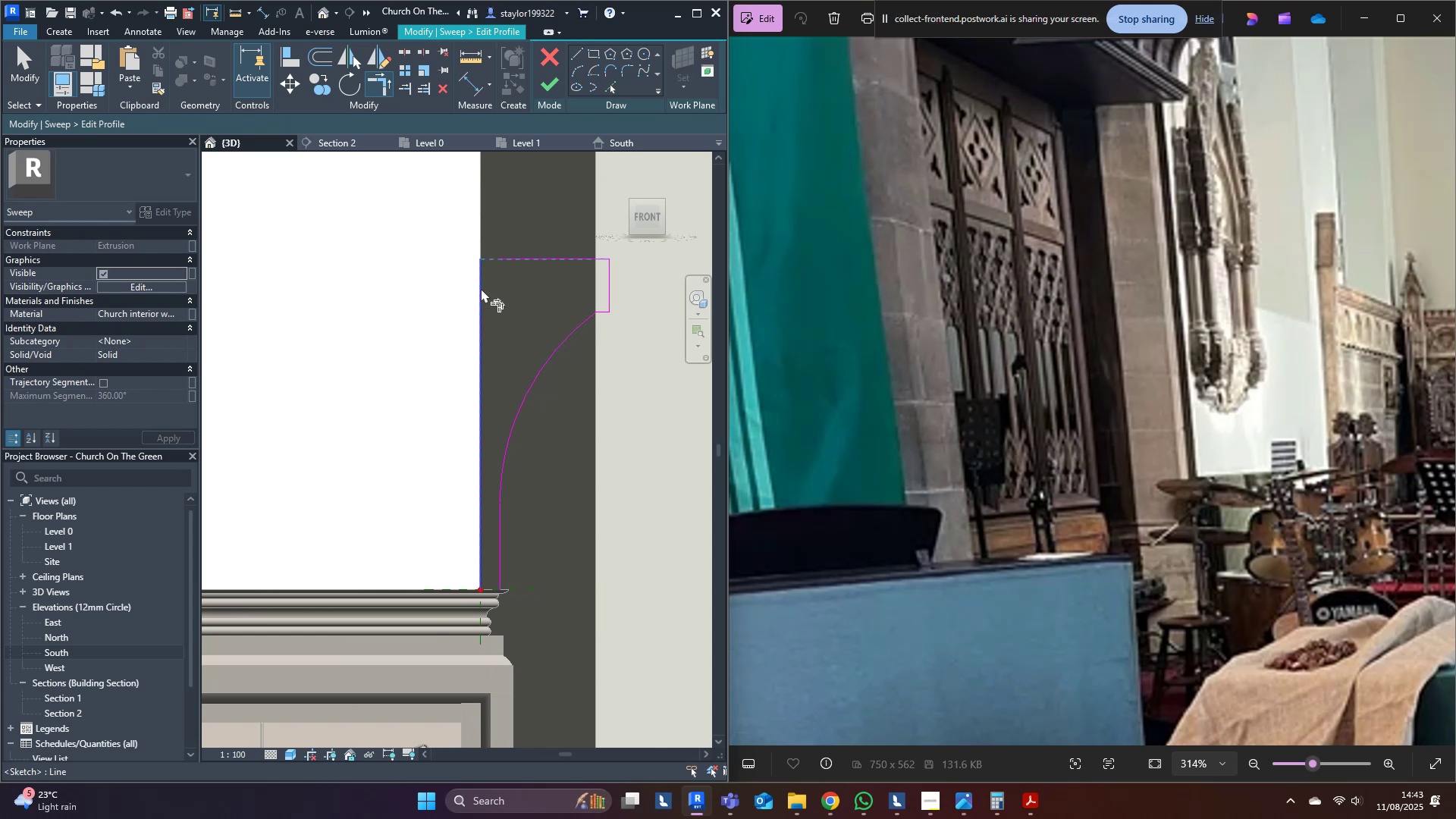 
double_click([481, 288])
 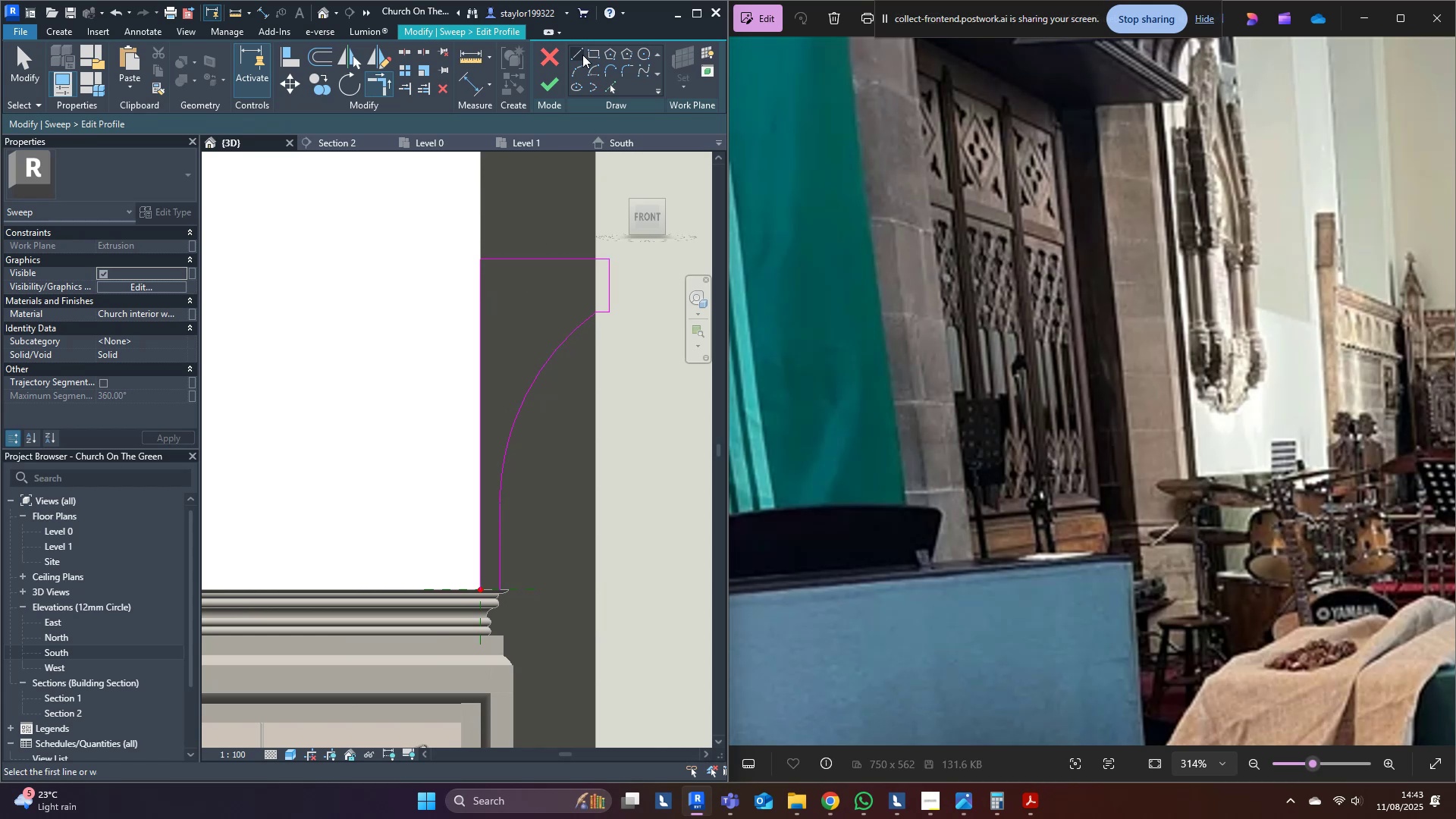 
left_click([579, 54])
 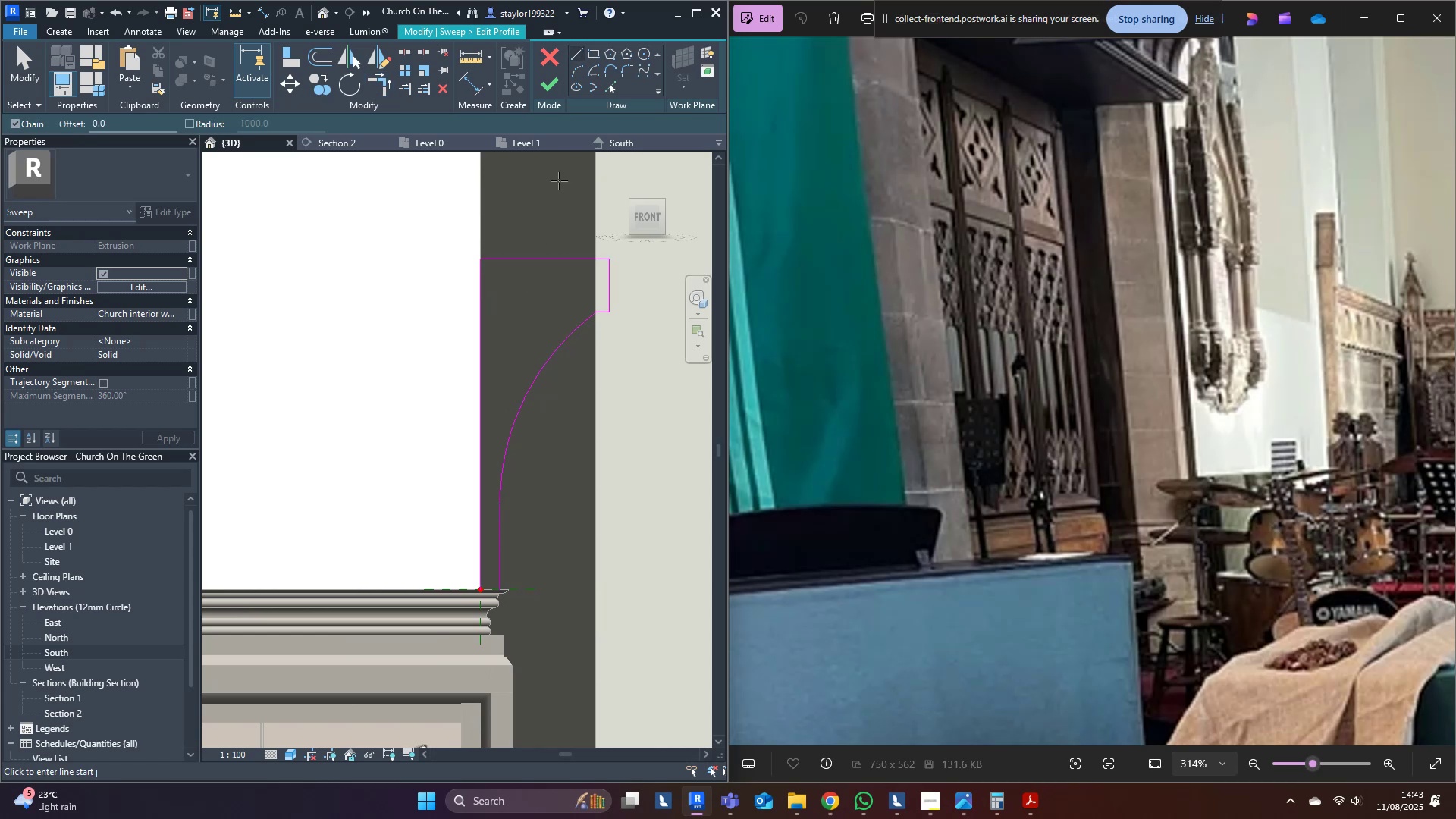 
scroll: coordinate [474, 623], scroll_direction: up, amount: 7.0
 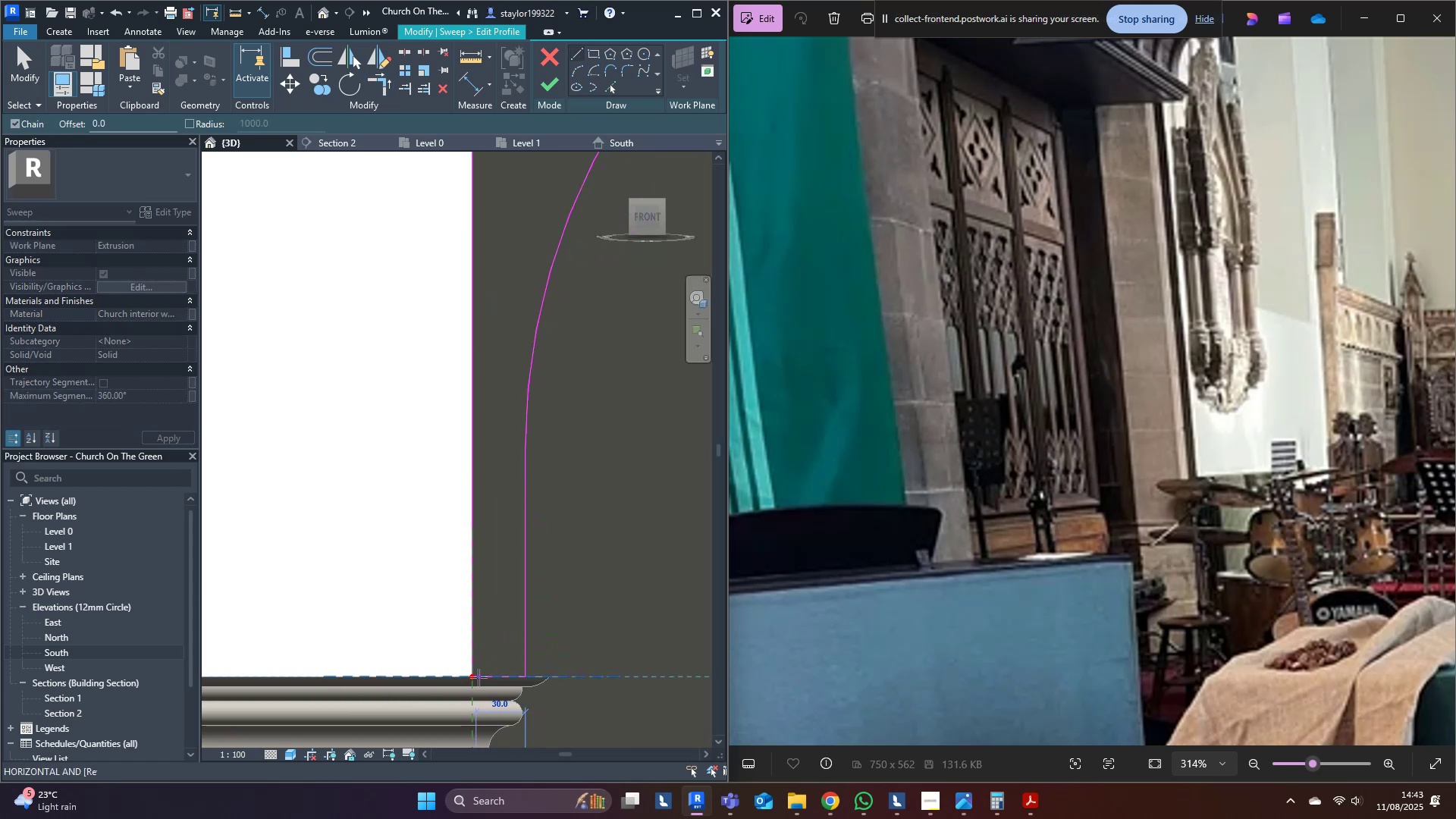 
left_click([475, 676])
 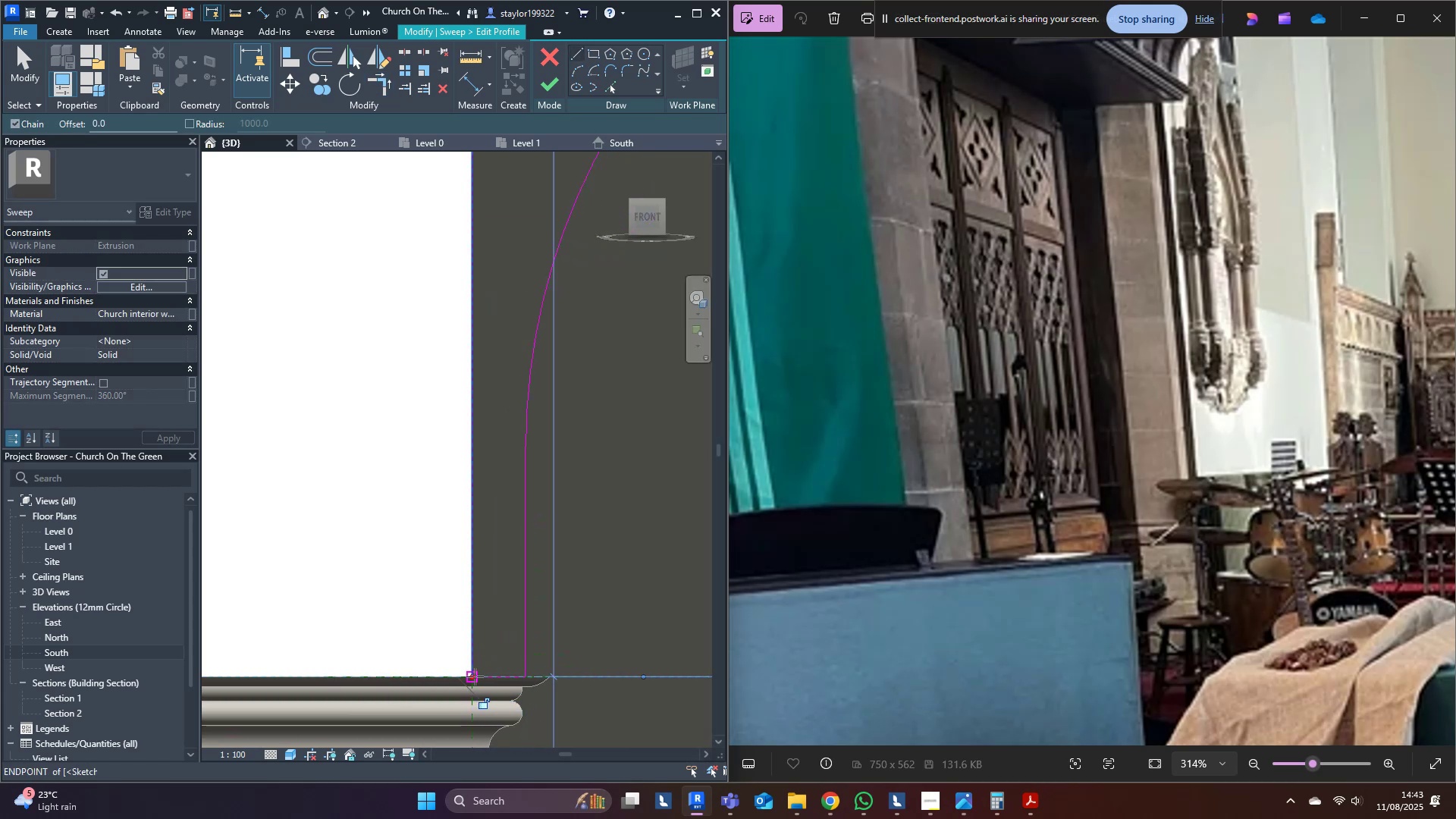 
key(M)
 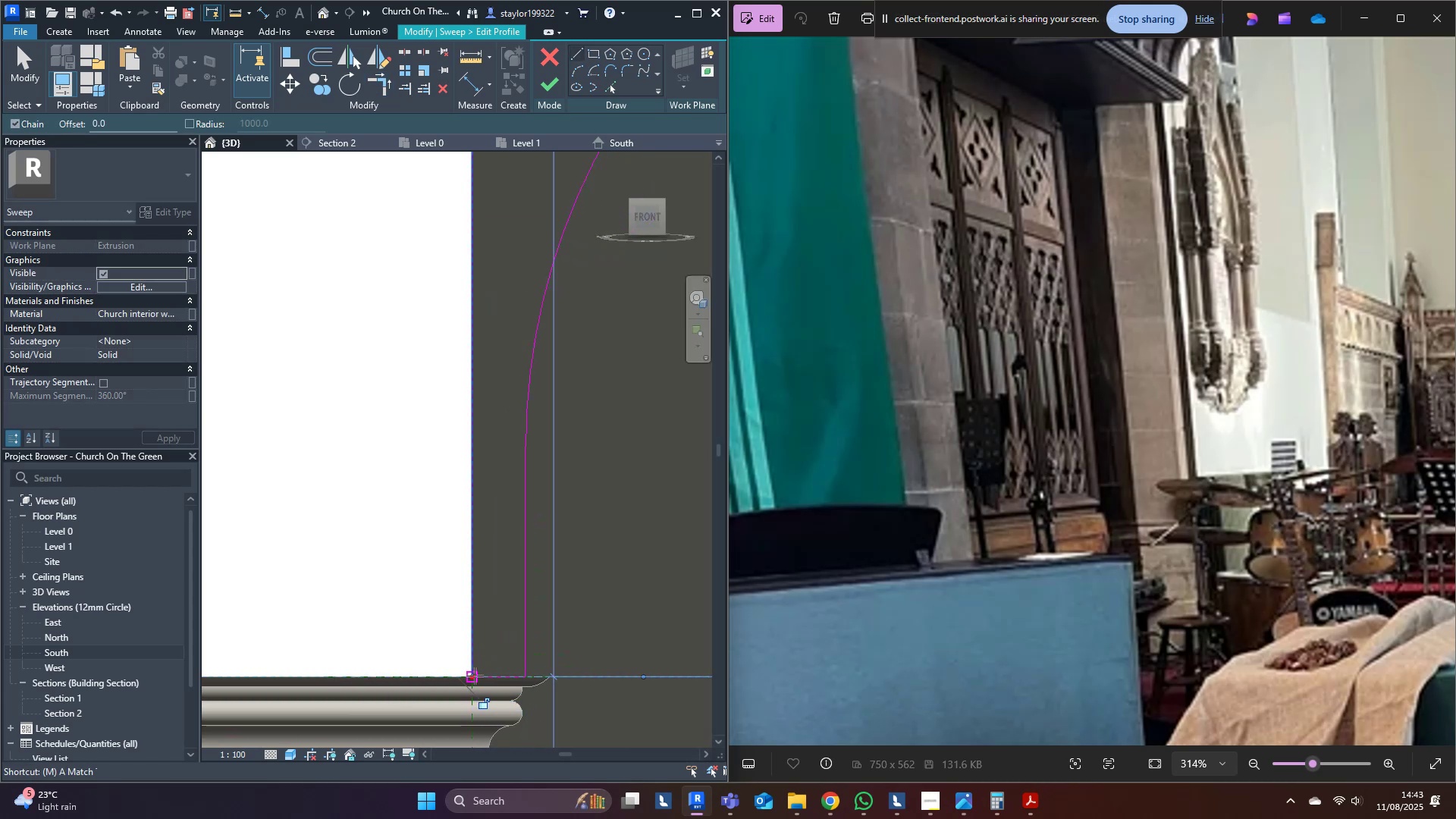 
scroll: coordinate [417, 598], scroll_direction: down, amount: 5.0
 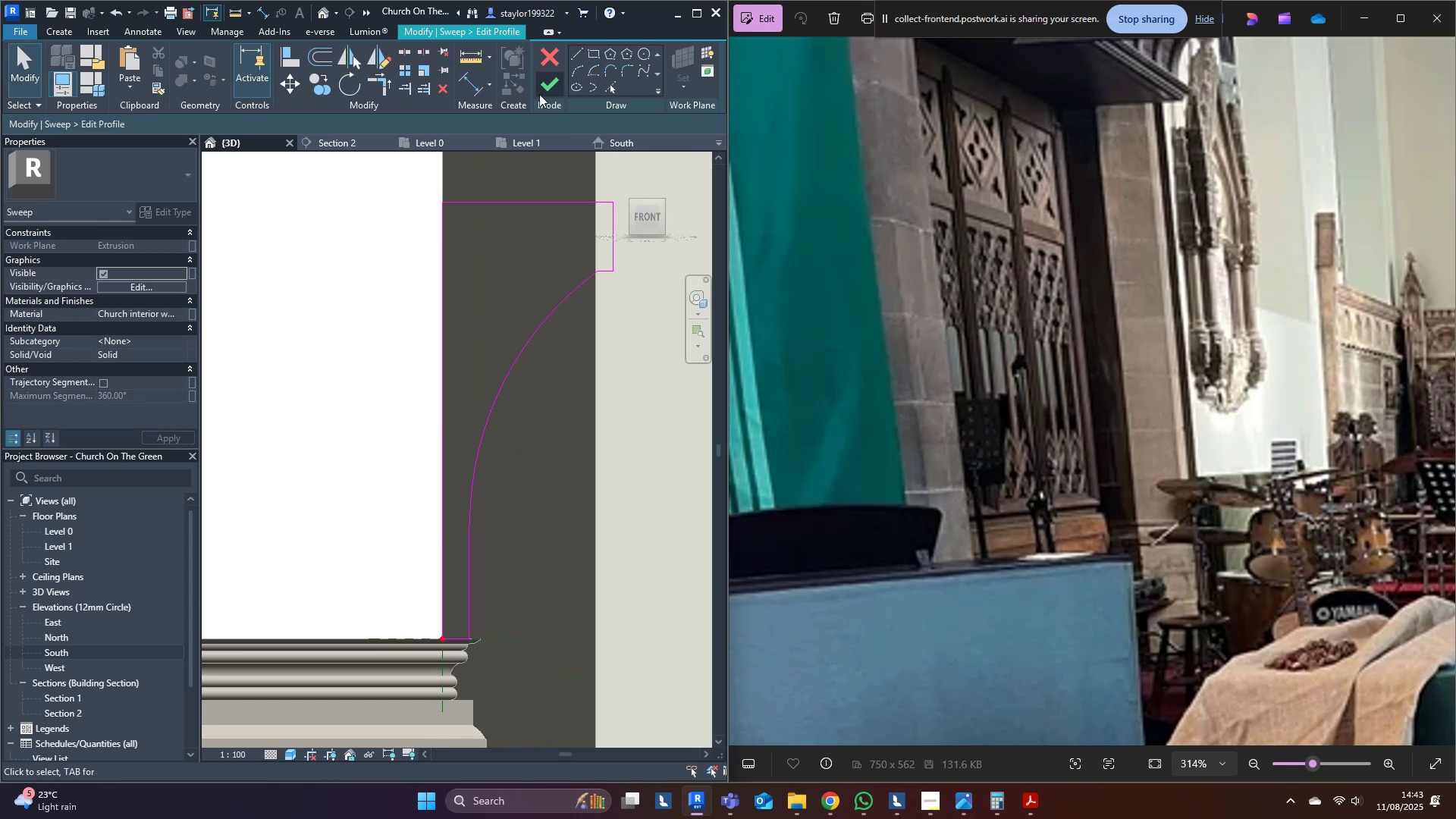 
left_click([562, 79])
 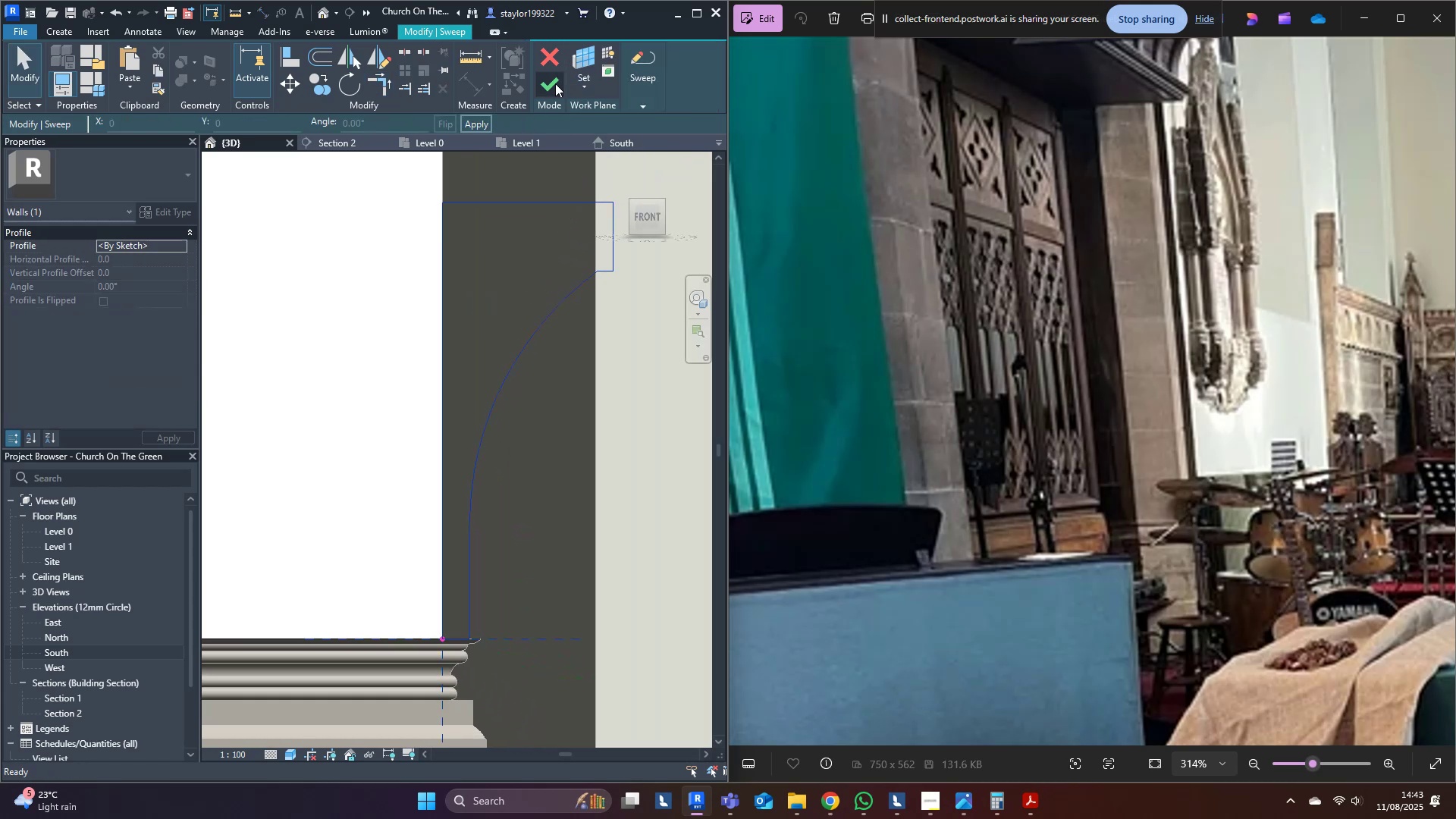 
left_click([555, 83])
 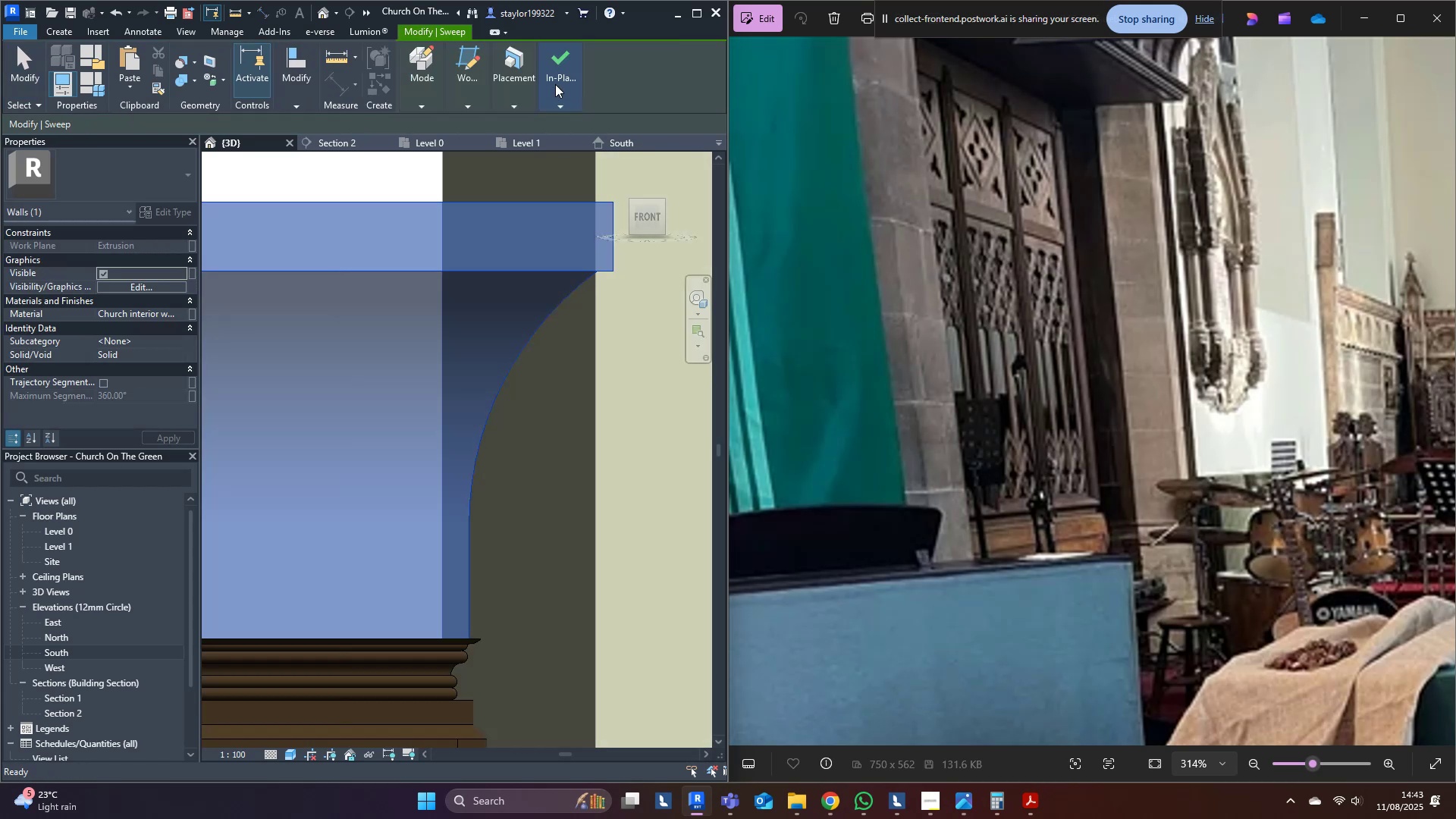 
scroll: coordinate [517, 541], scroll_direction: down, amount: 16.0
 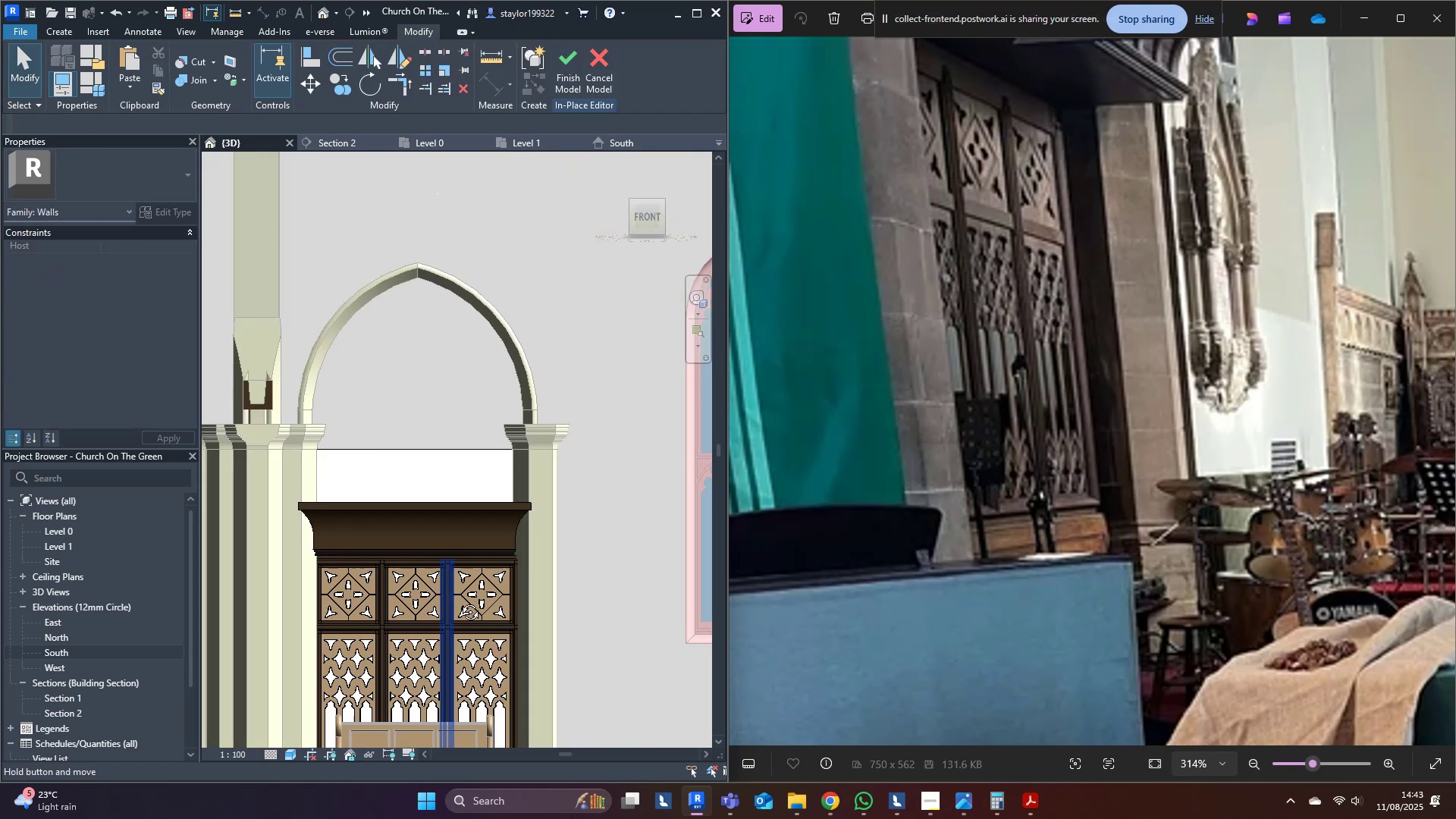 
key(Escape)
 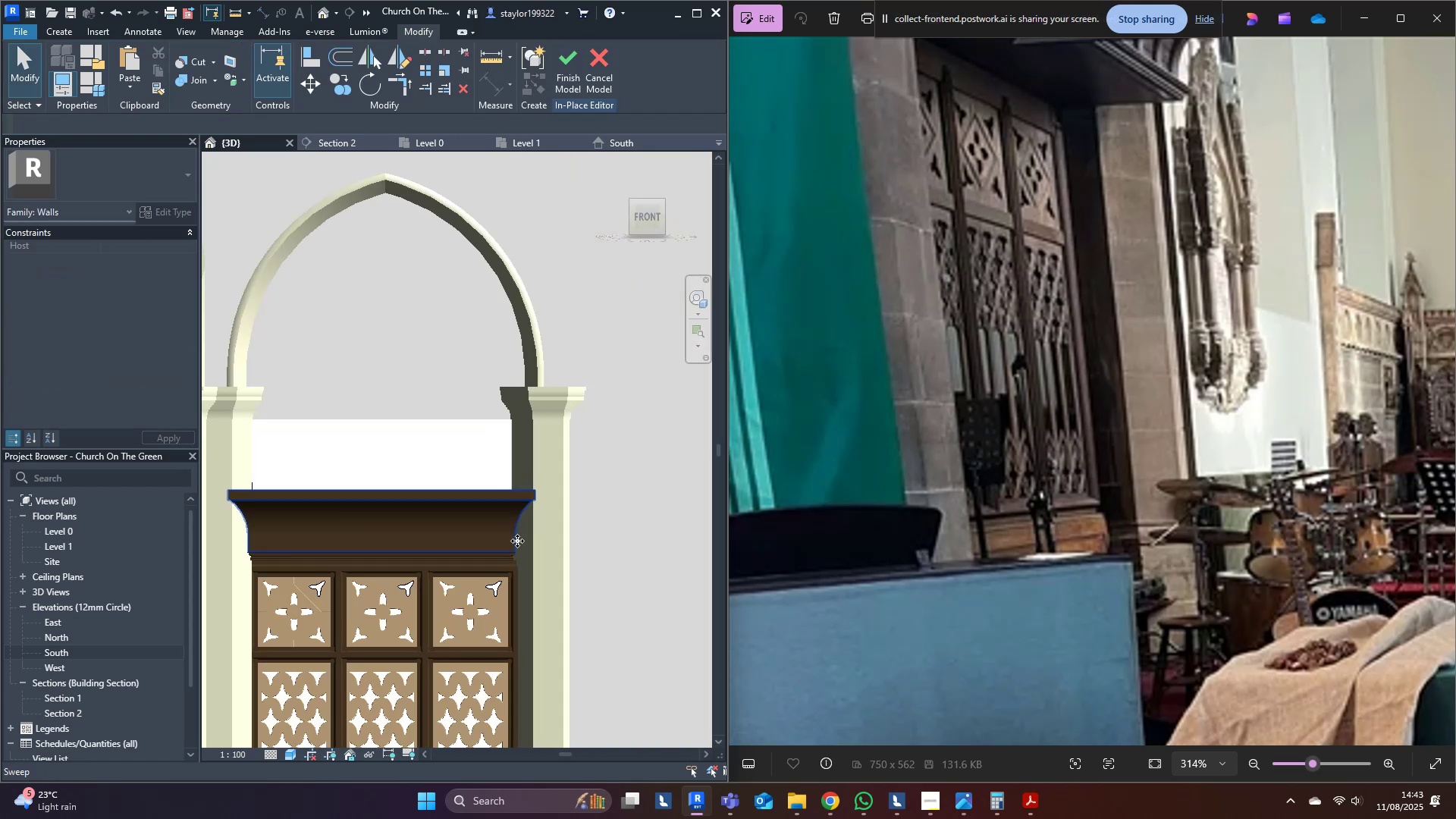 
hold_key(key=ShiftLeft, duration=0.56)
 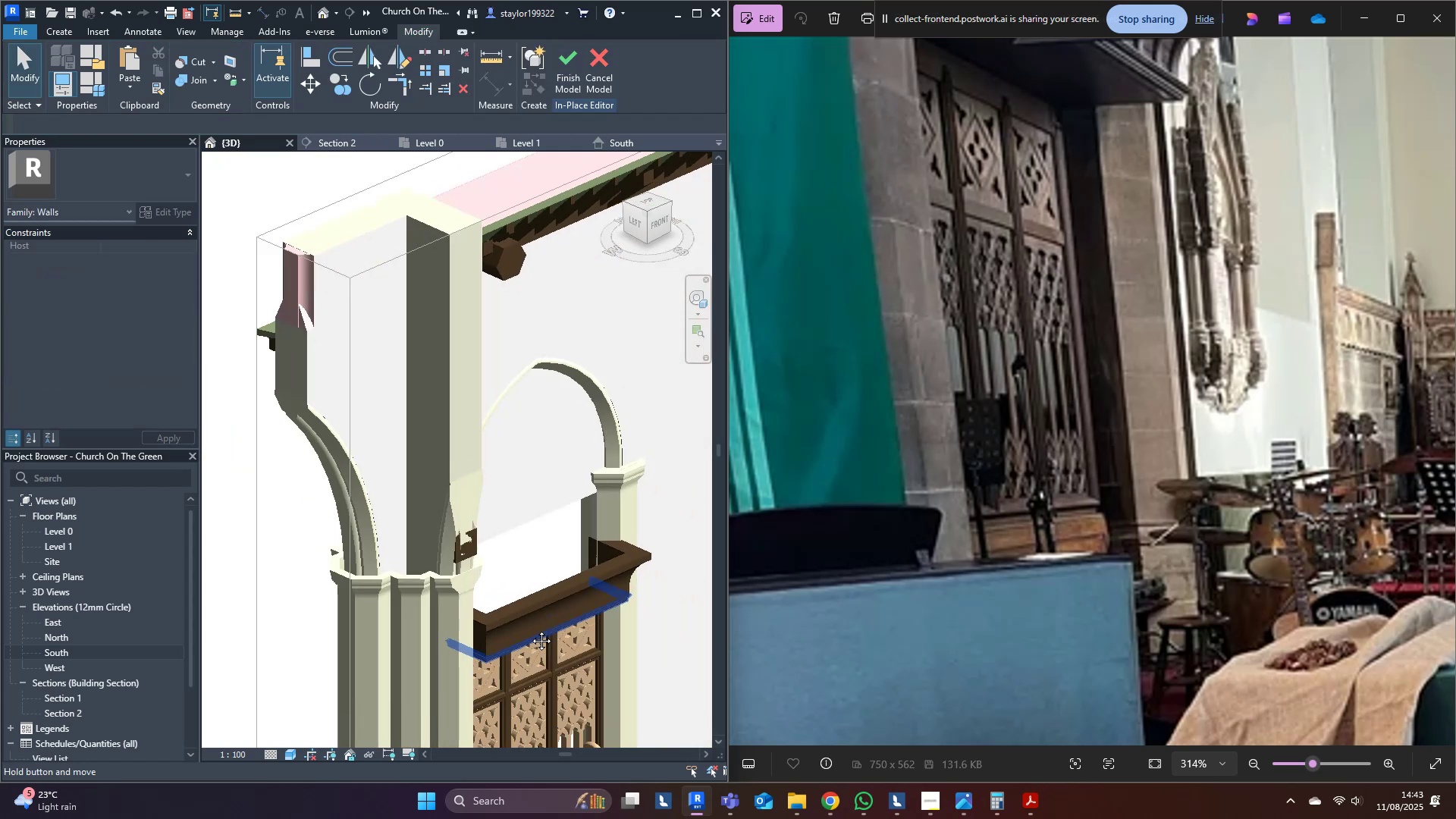 
hold_key(key=ShiftLeft, duration=1.12)
 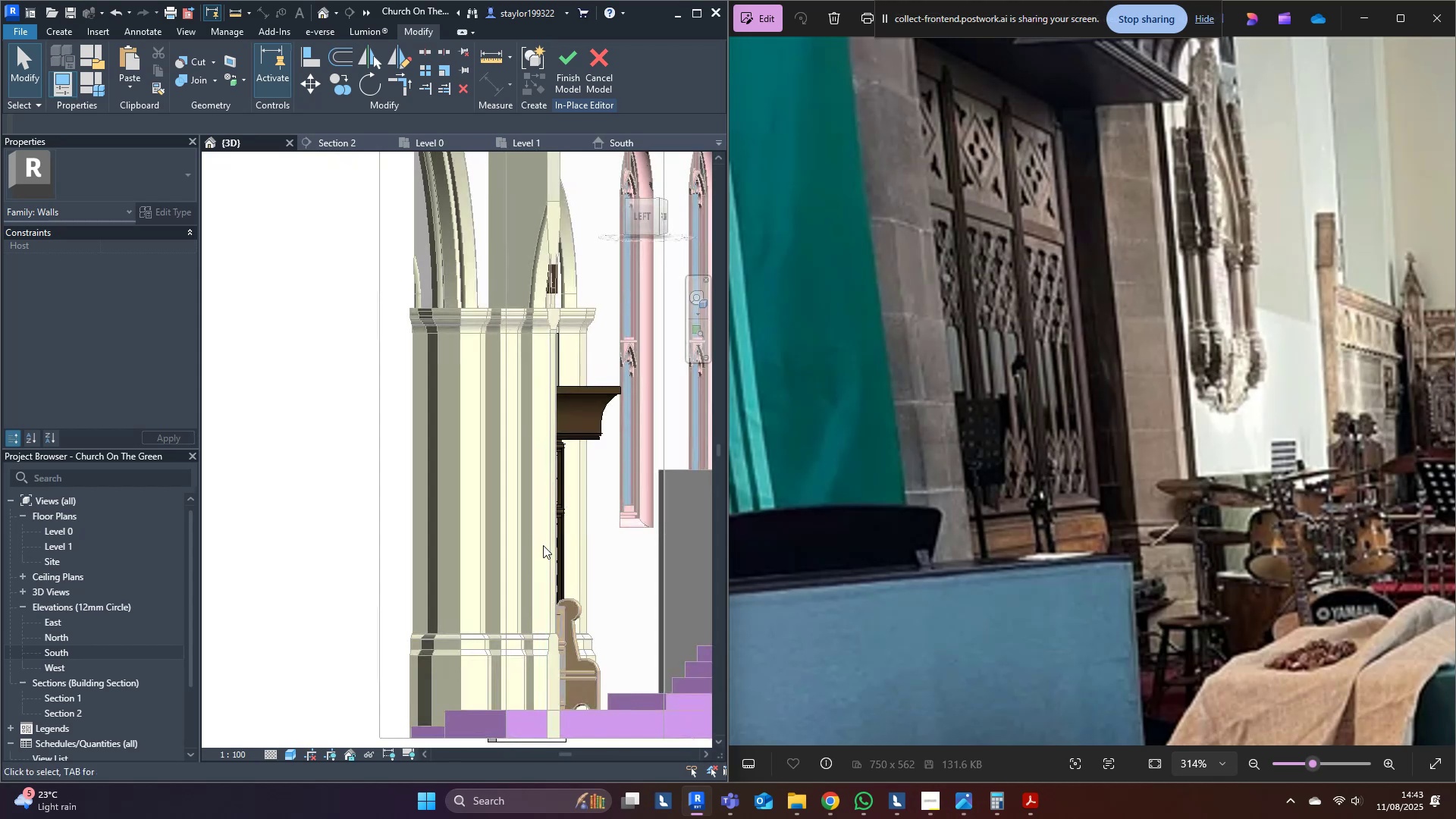 
hold_key(key=ShiftLeft, duration=0.64)
 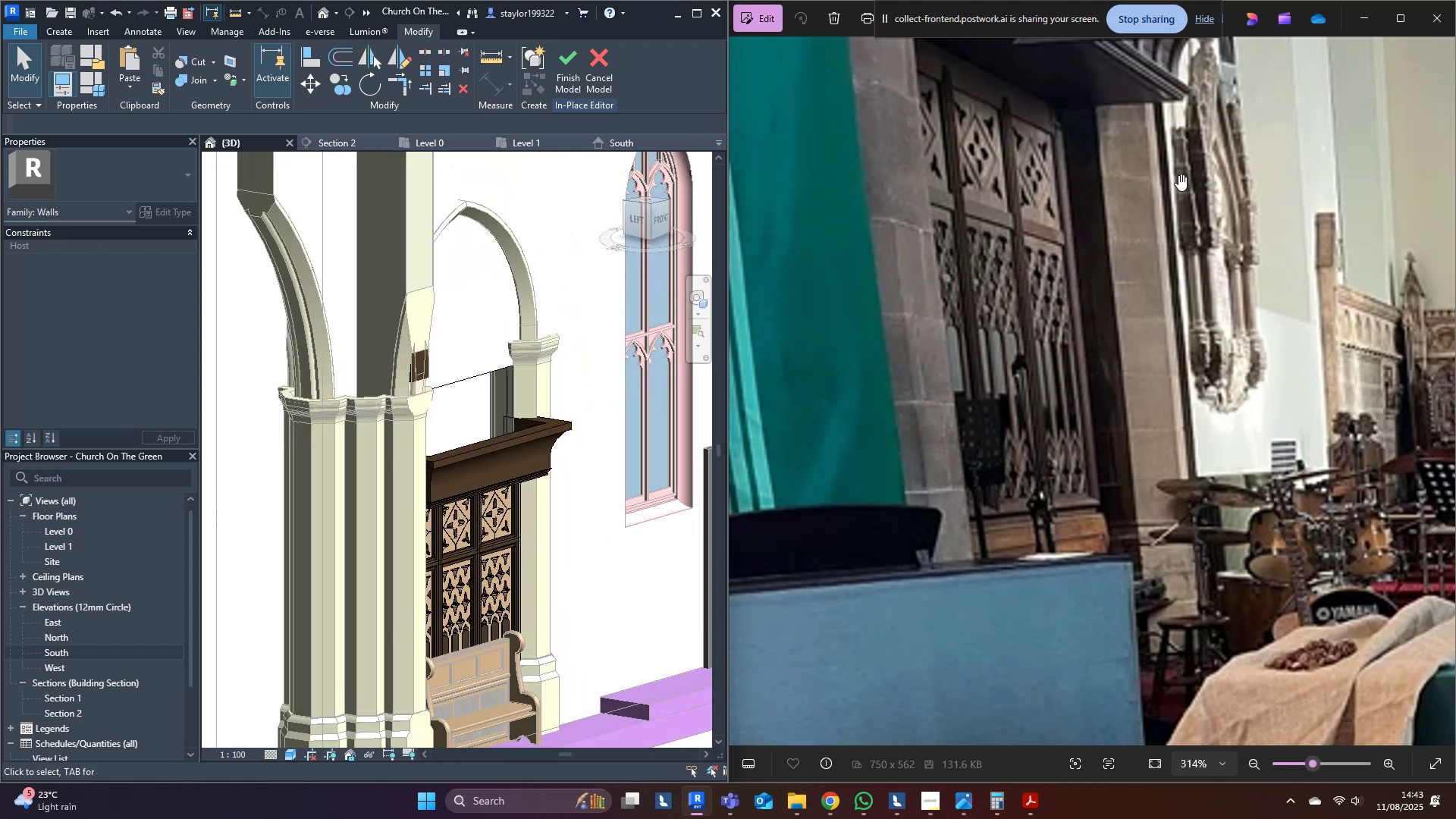 
scroll: coordinate [519, 485], scroll_direction: up, amount: 6.0
 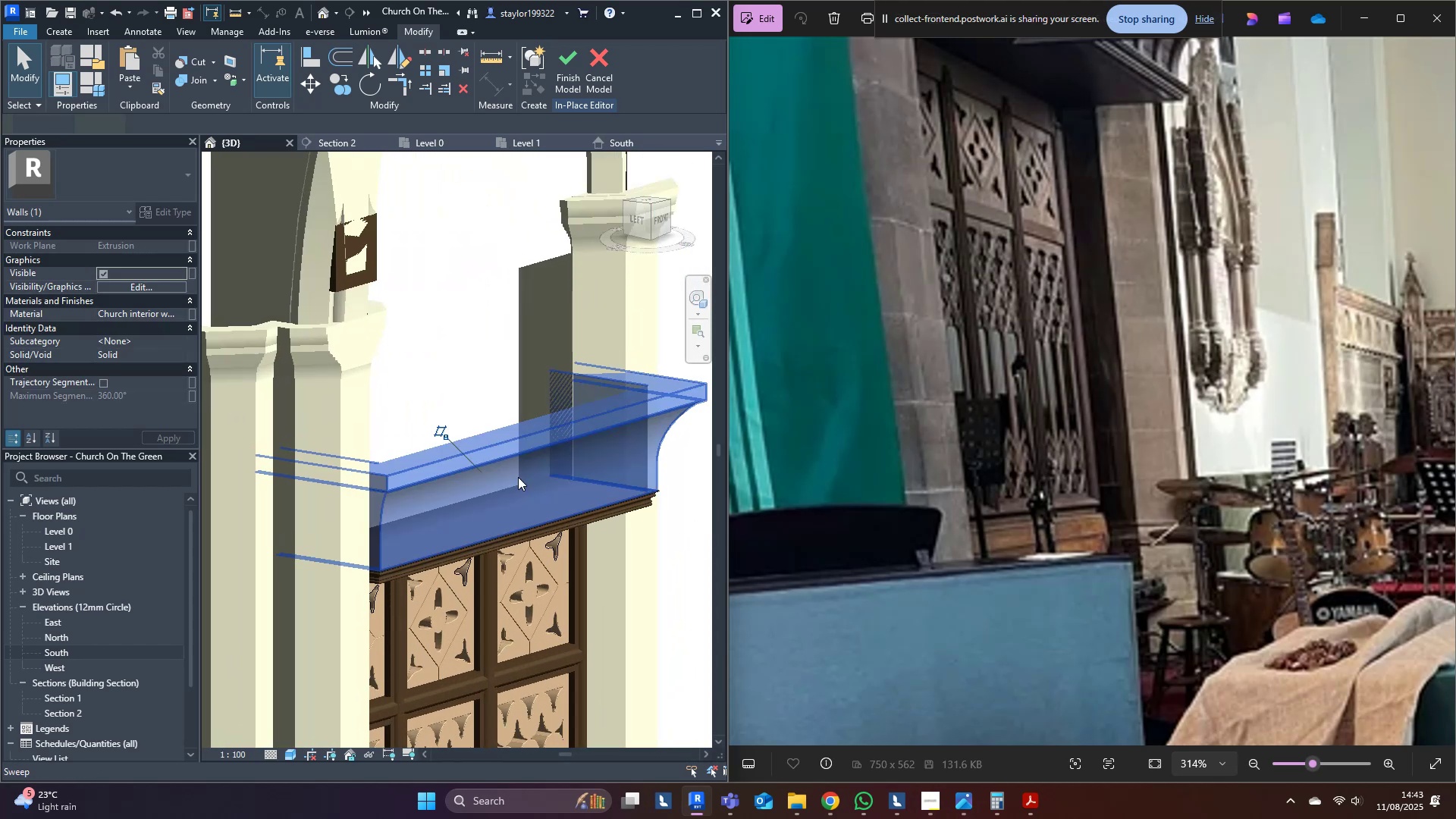 
double_click([518, 477])
 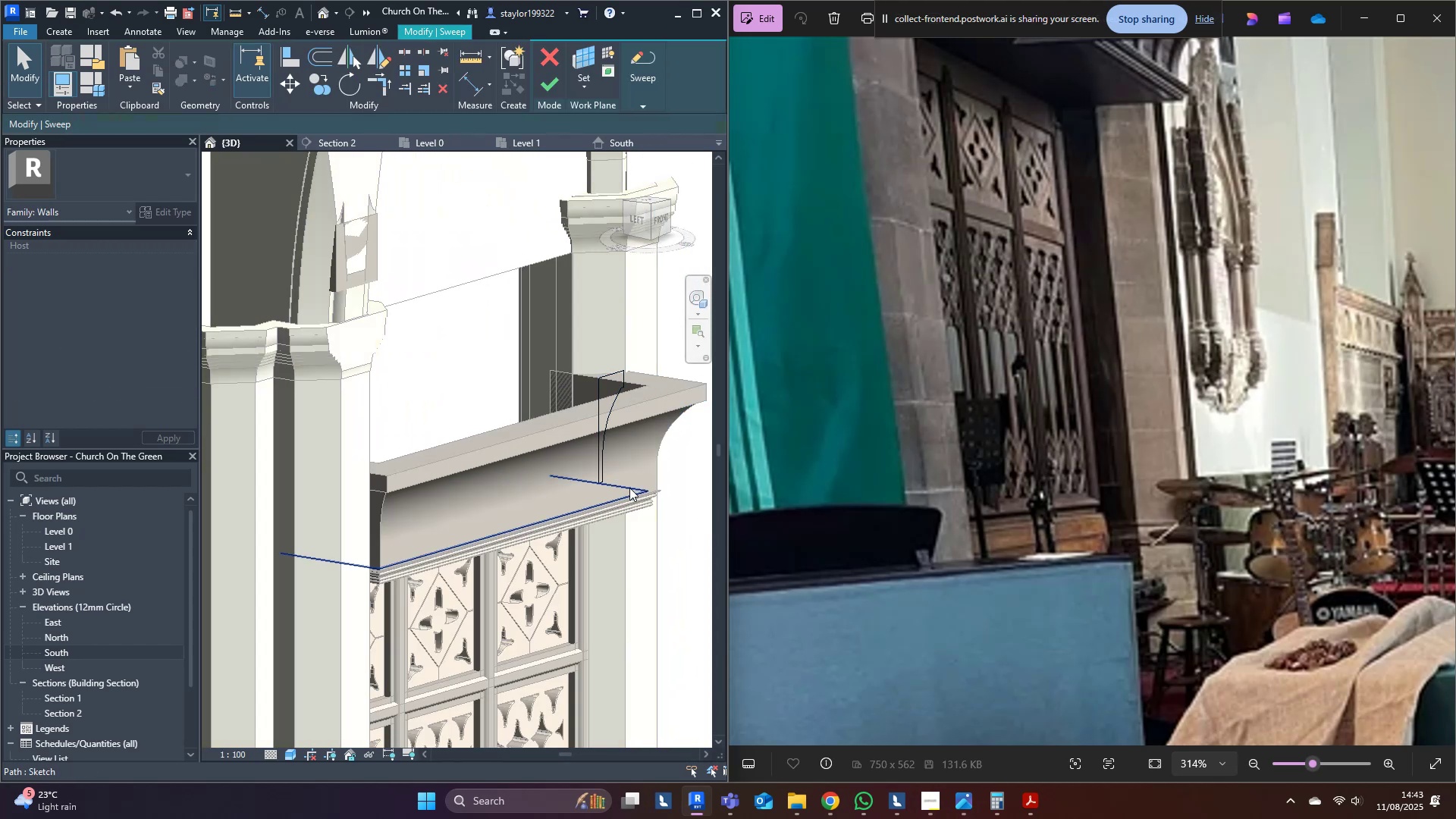 
double_click([636, 491])
 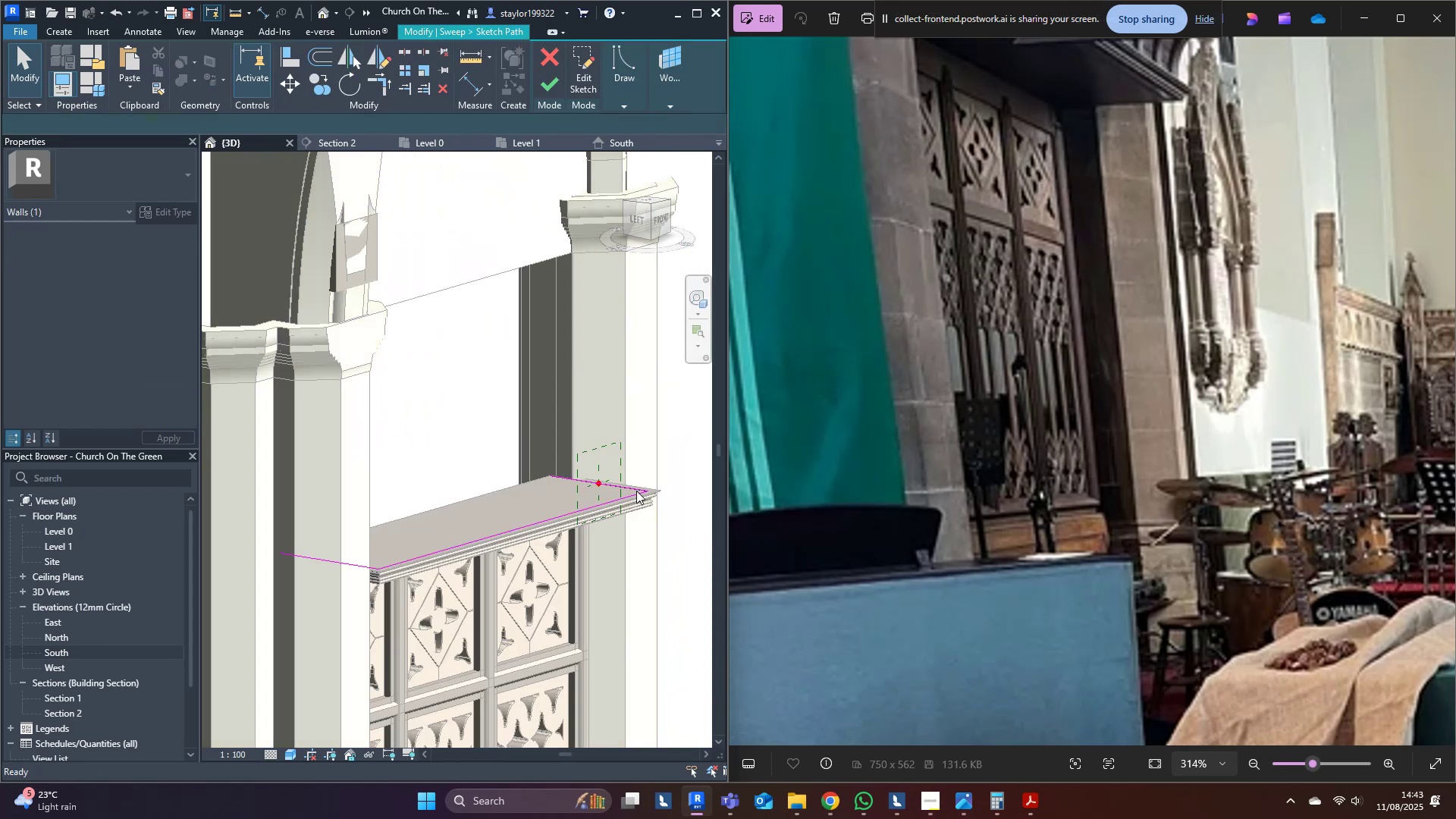 
key(Tab)
 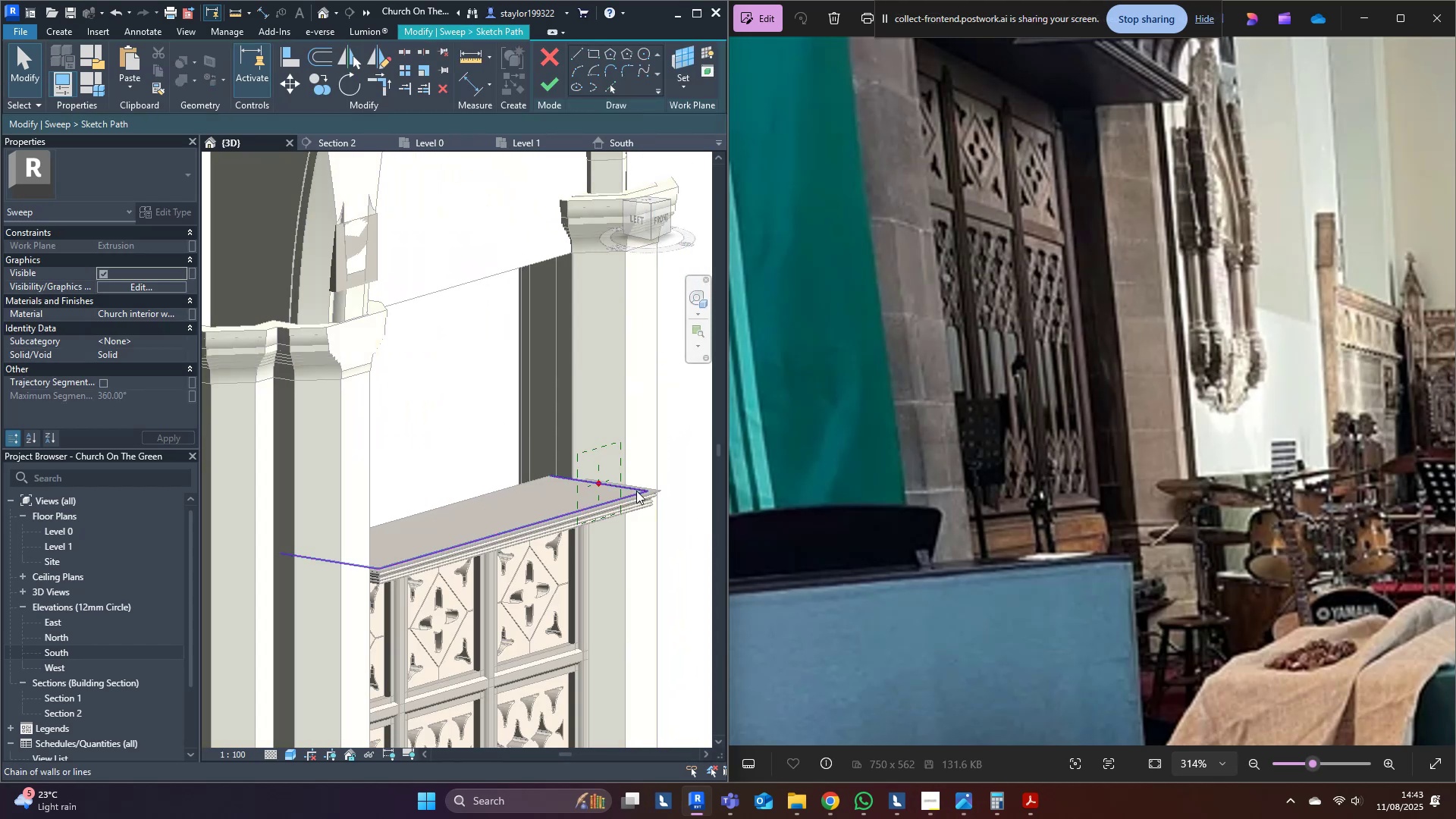 
left_click([636, 491])
 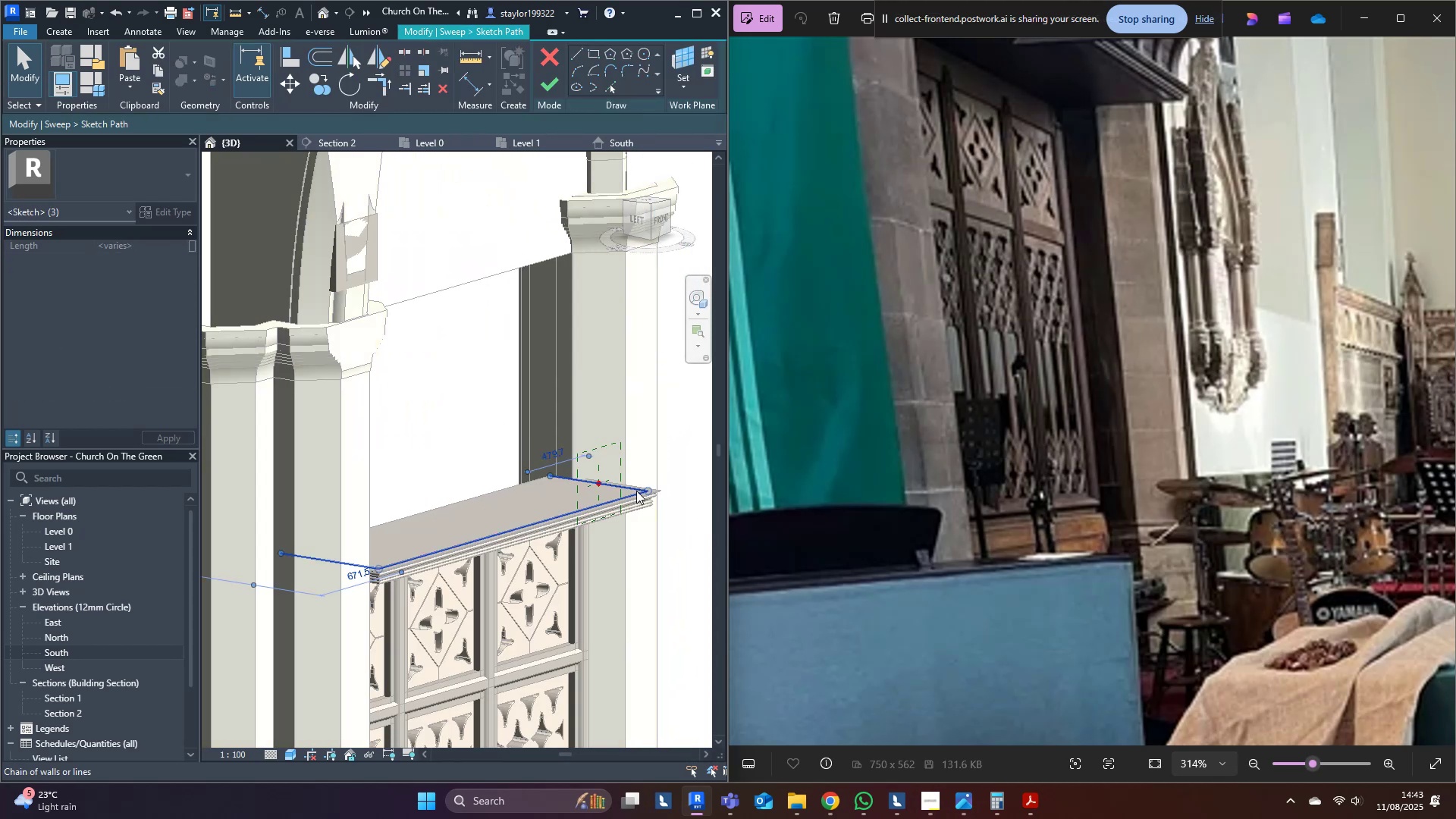 
hold_key(key=ShiftLeft, duration=0.6)
 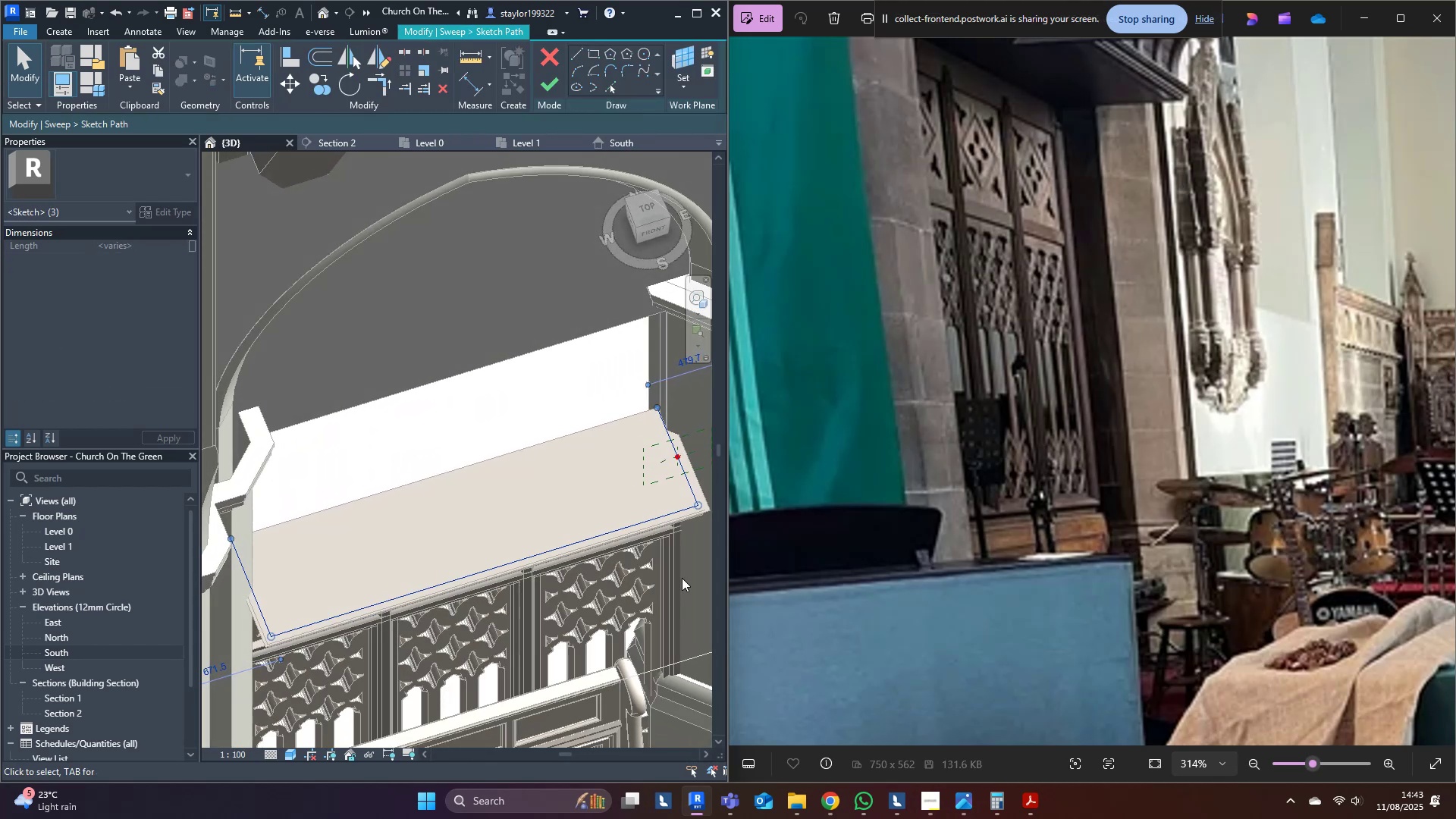 
type(of50)
 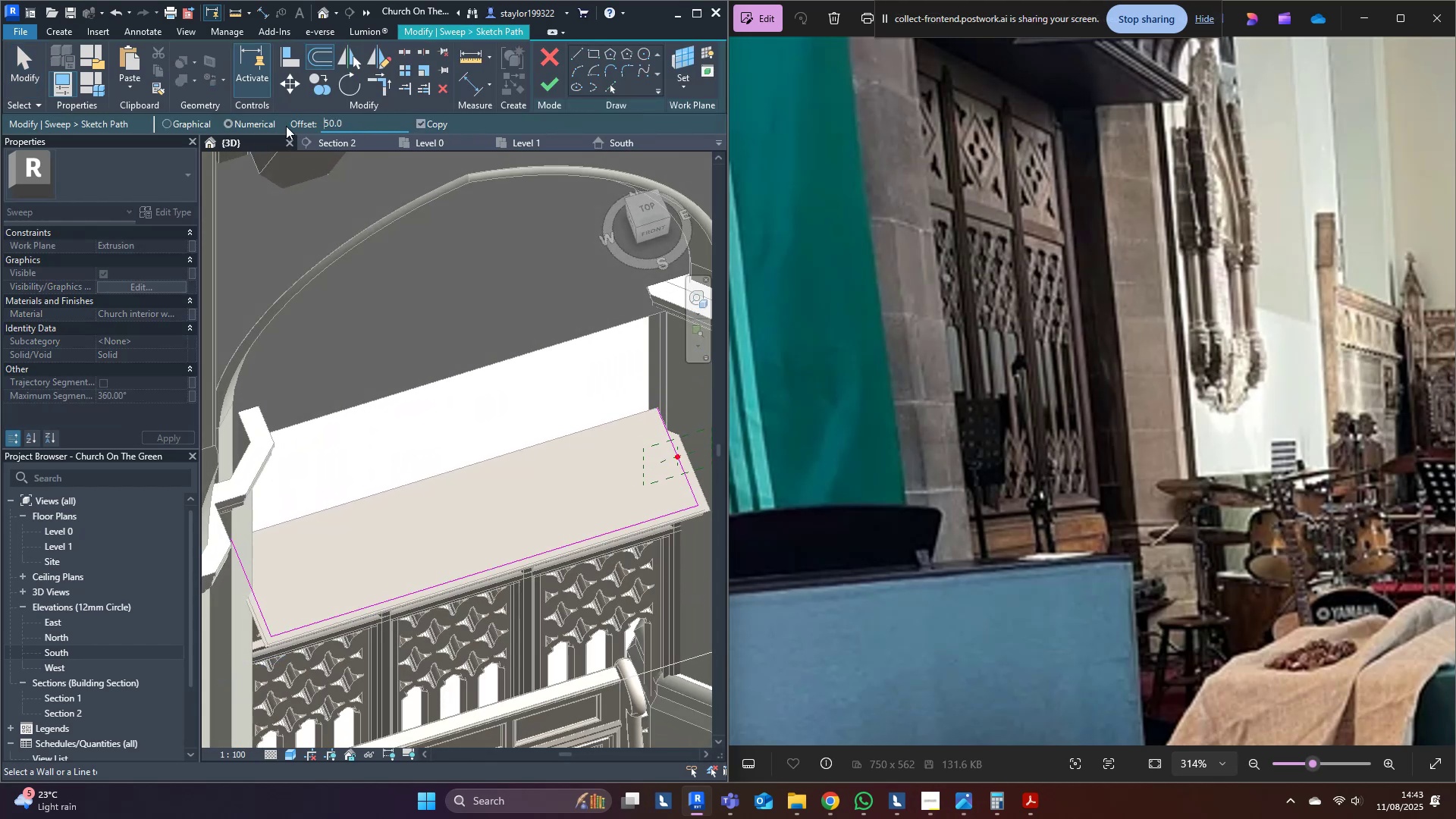 
left_click_drag(start_coordinate=[369, 126], to_coordinate=[286, 125])
 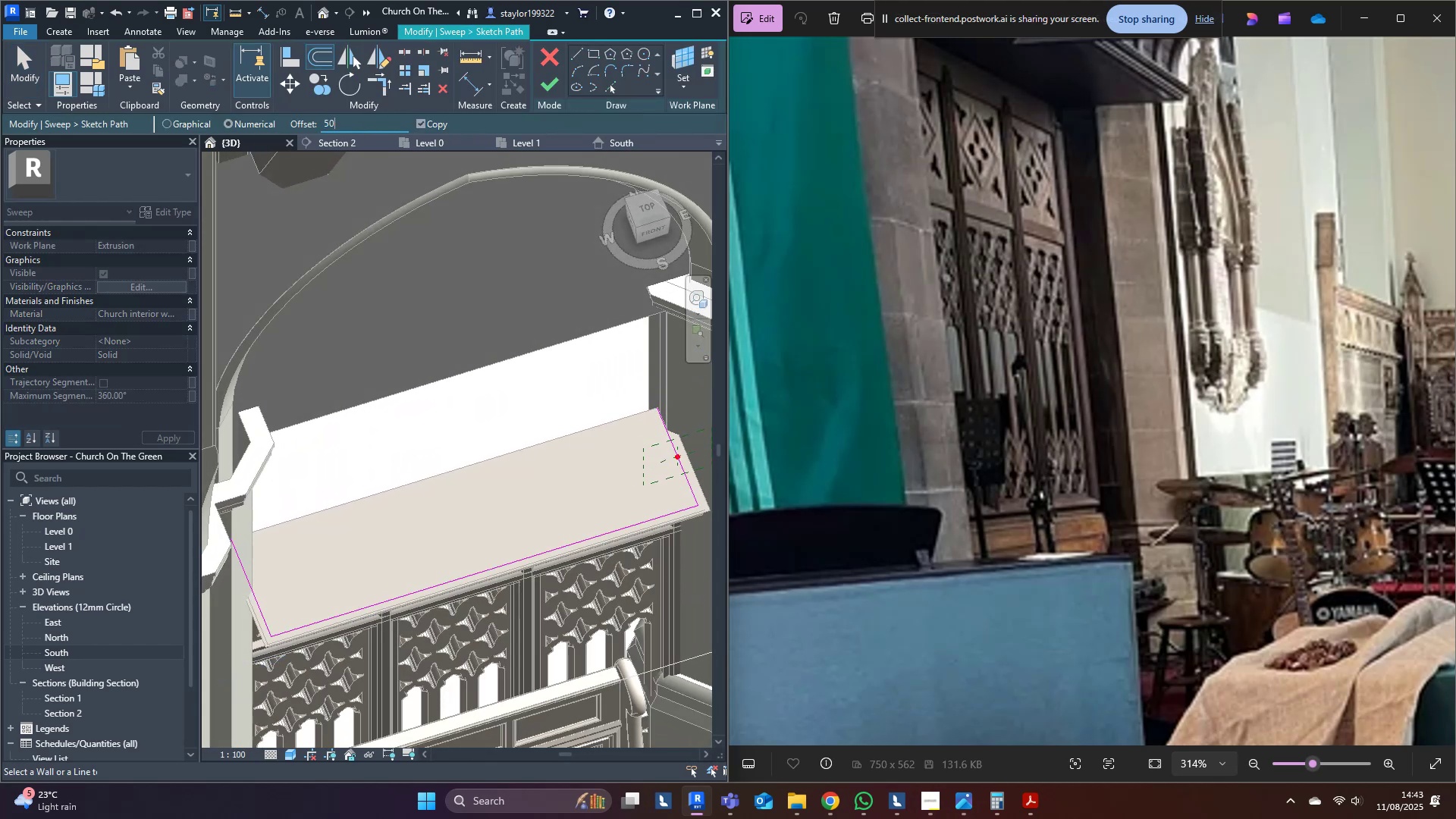 
key(Enter)
 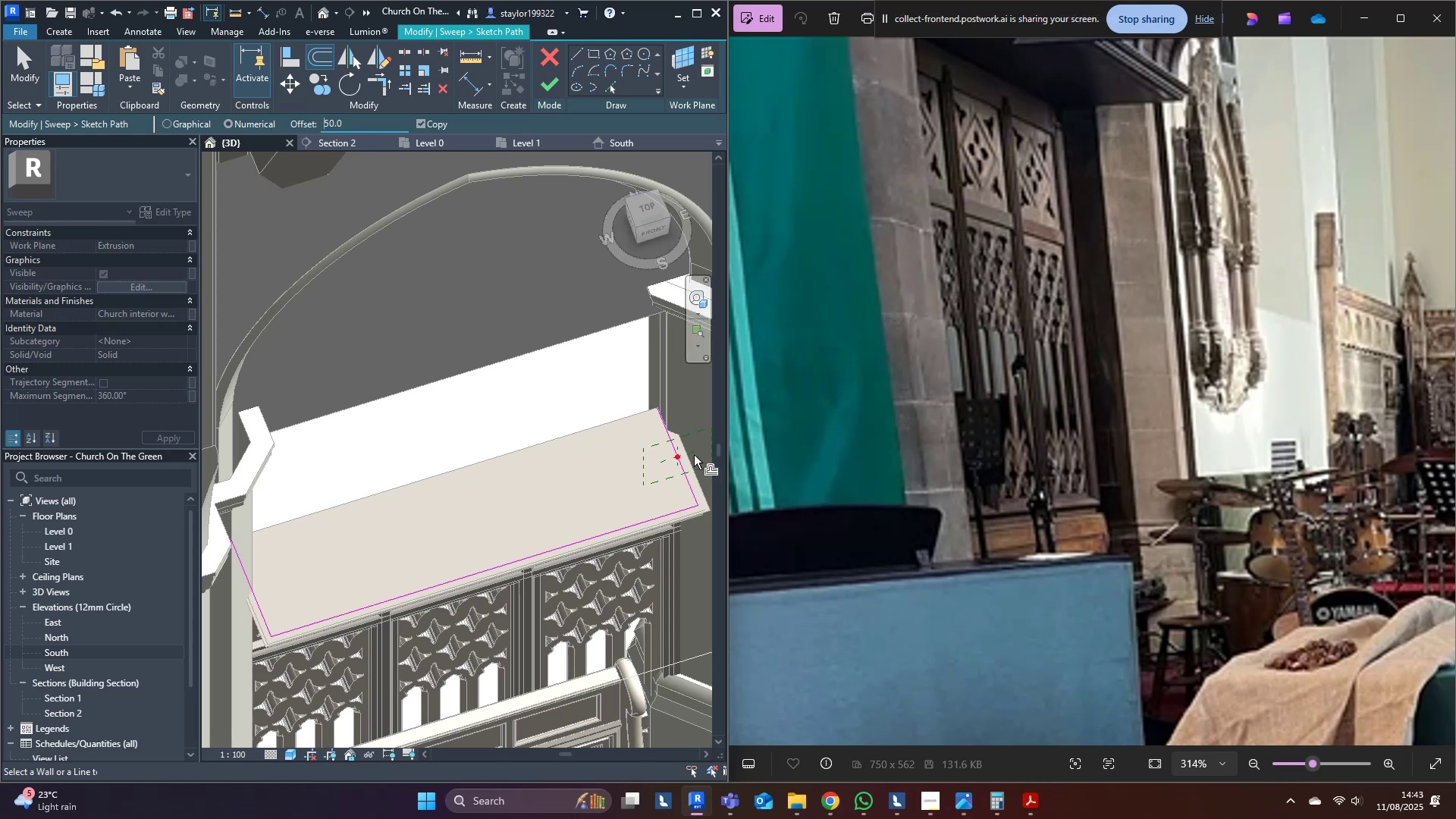 
key(Tab)
 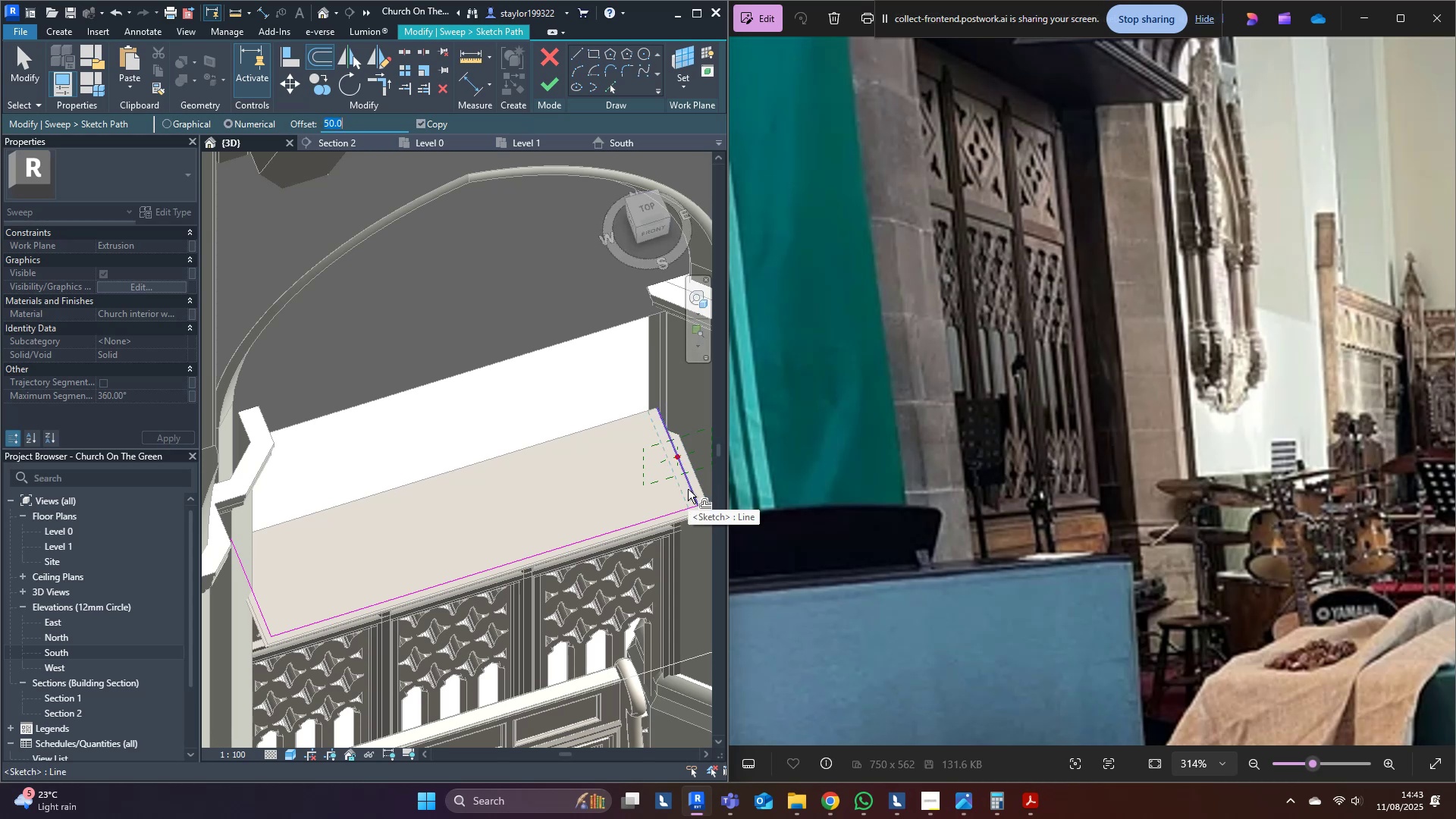 
middle_click([688, 489])
 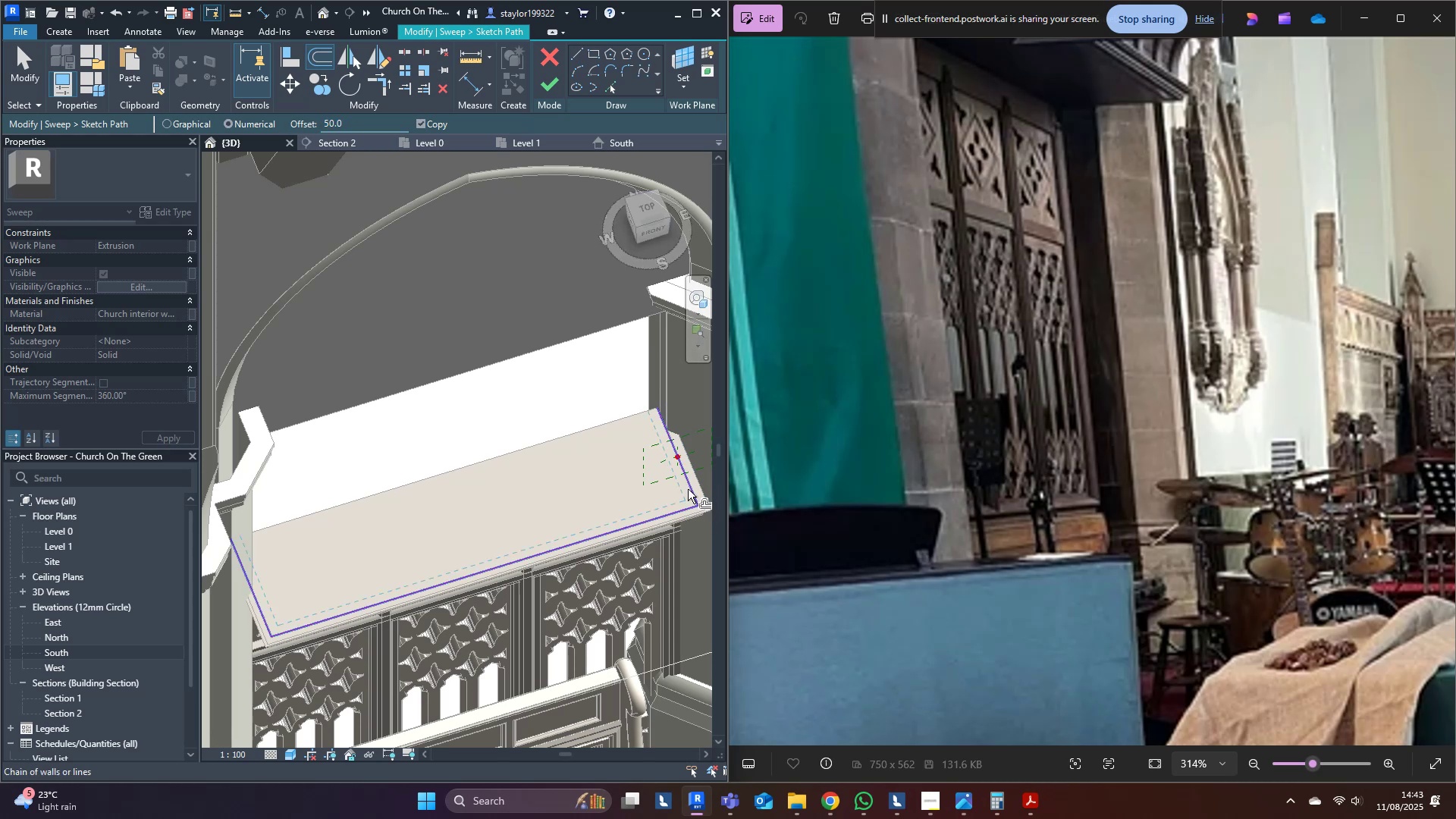 
hold_key(key=ControlLeft, duration=0.82)
left_click([688, 489])
 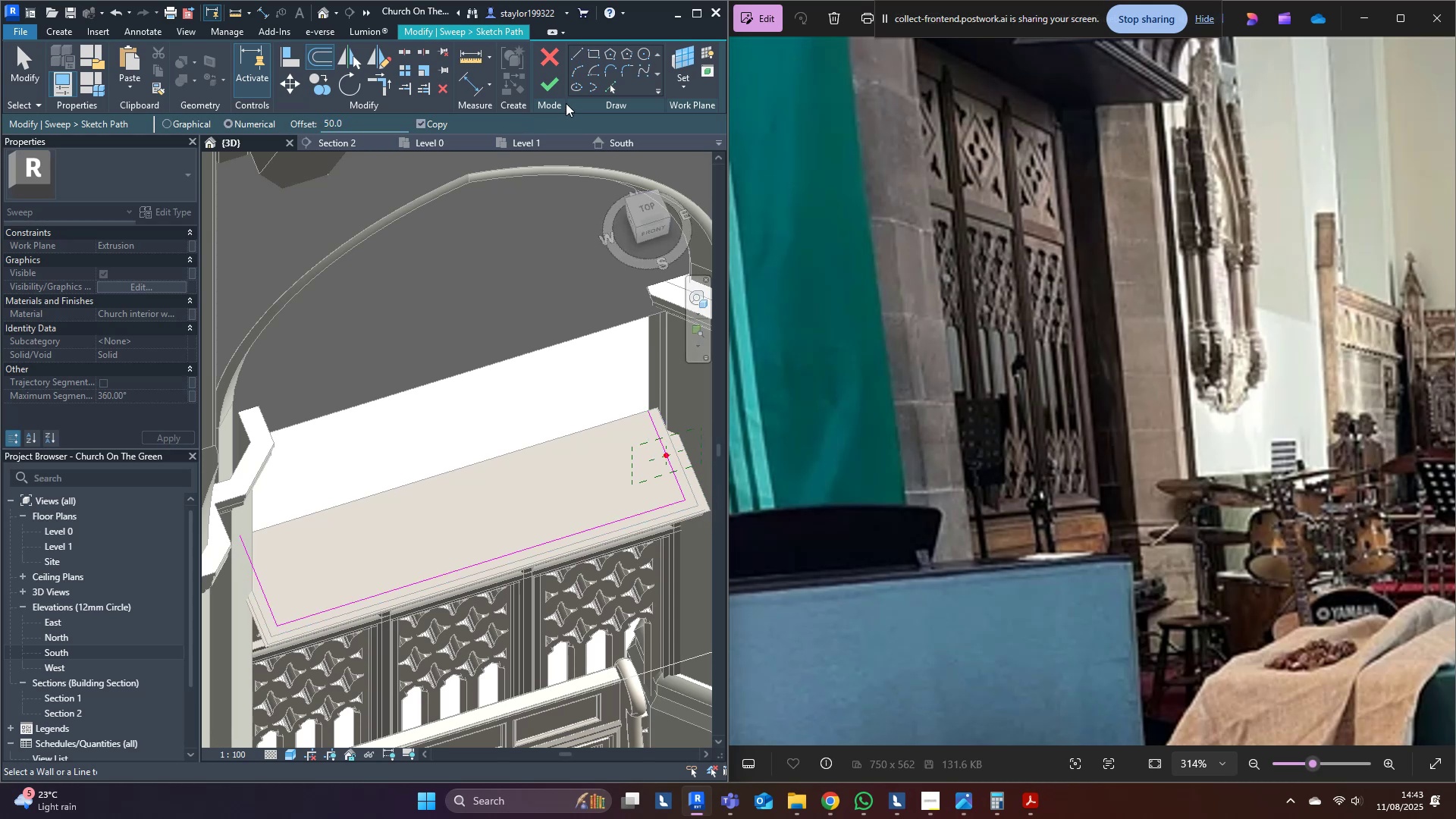 
left_click([547, 89])
 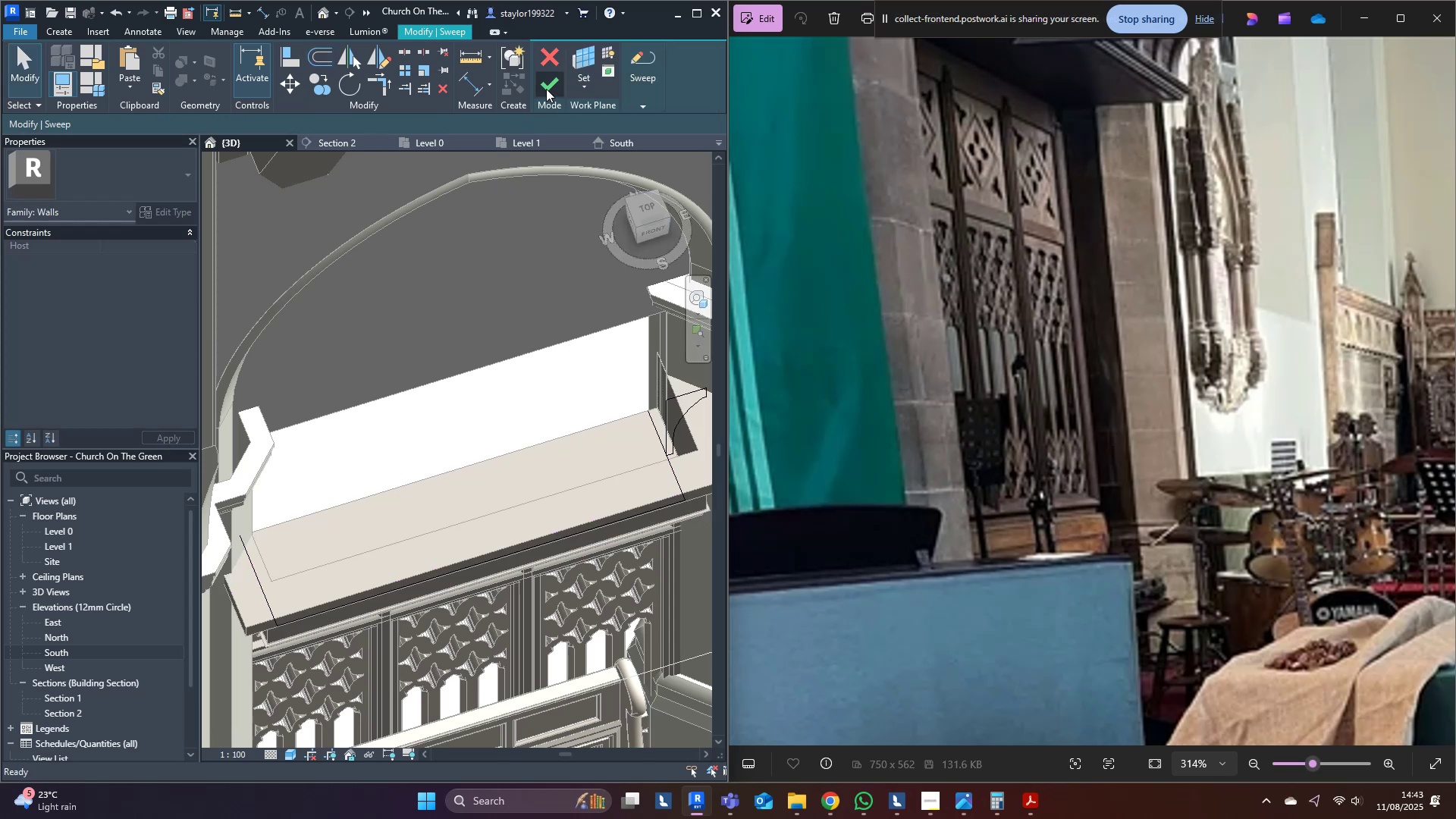 
left_click([546, 89])
 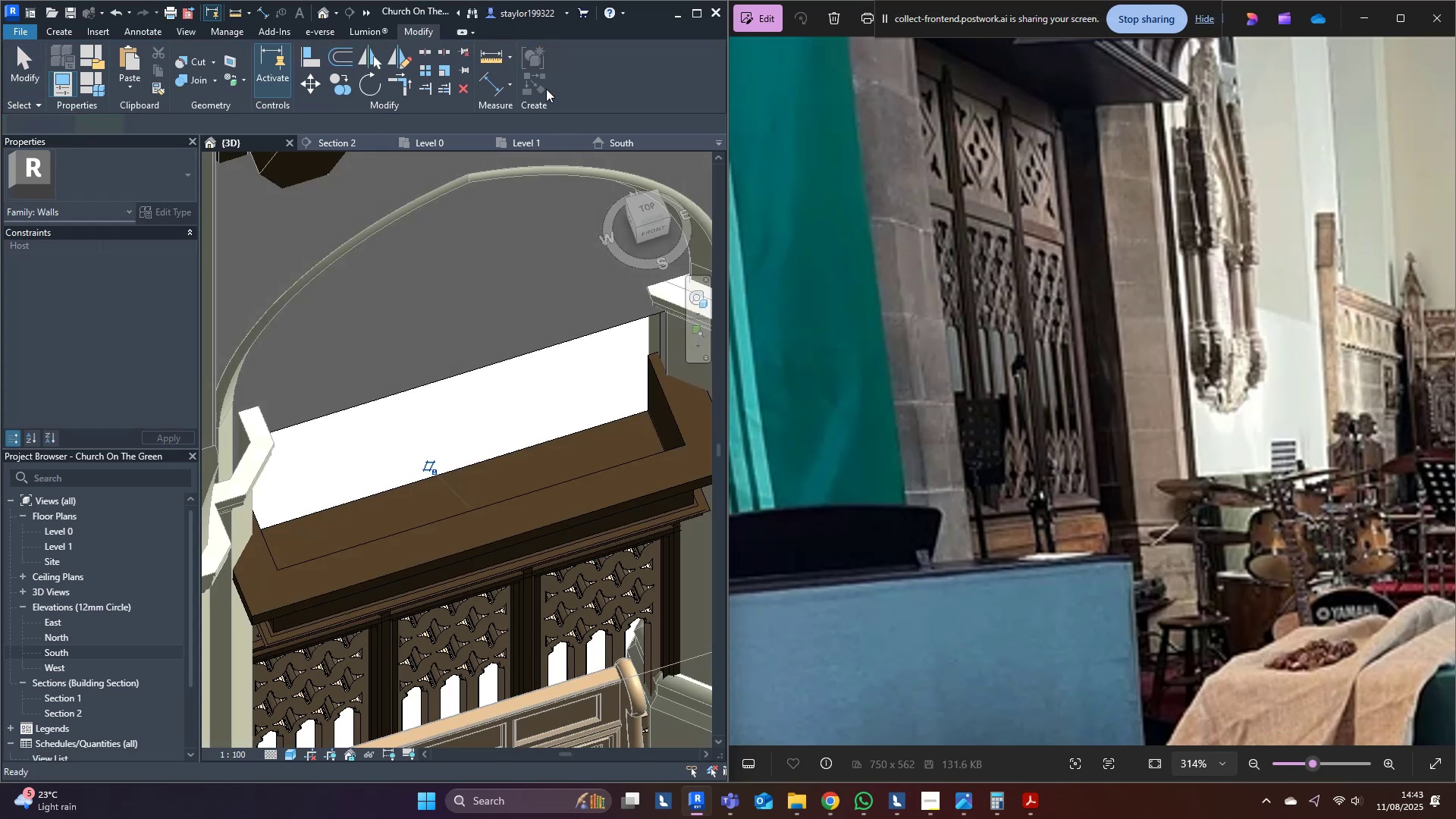 
key(Escape)
 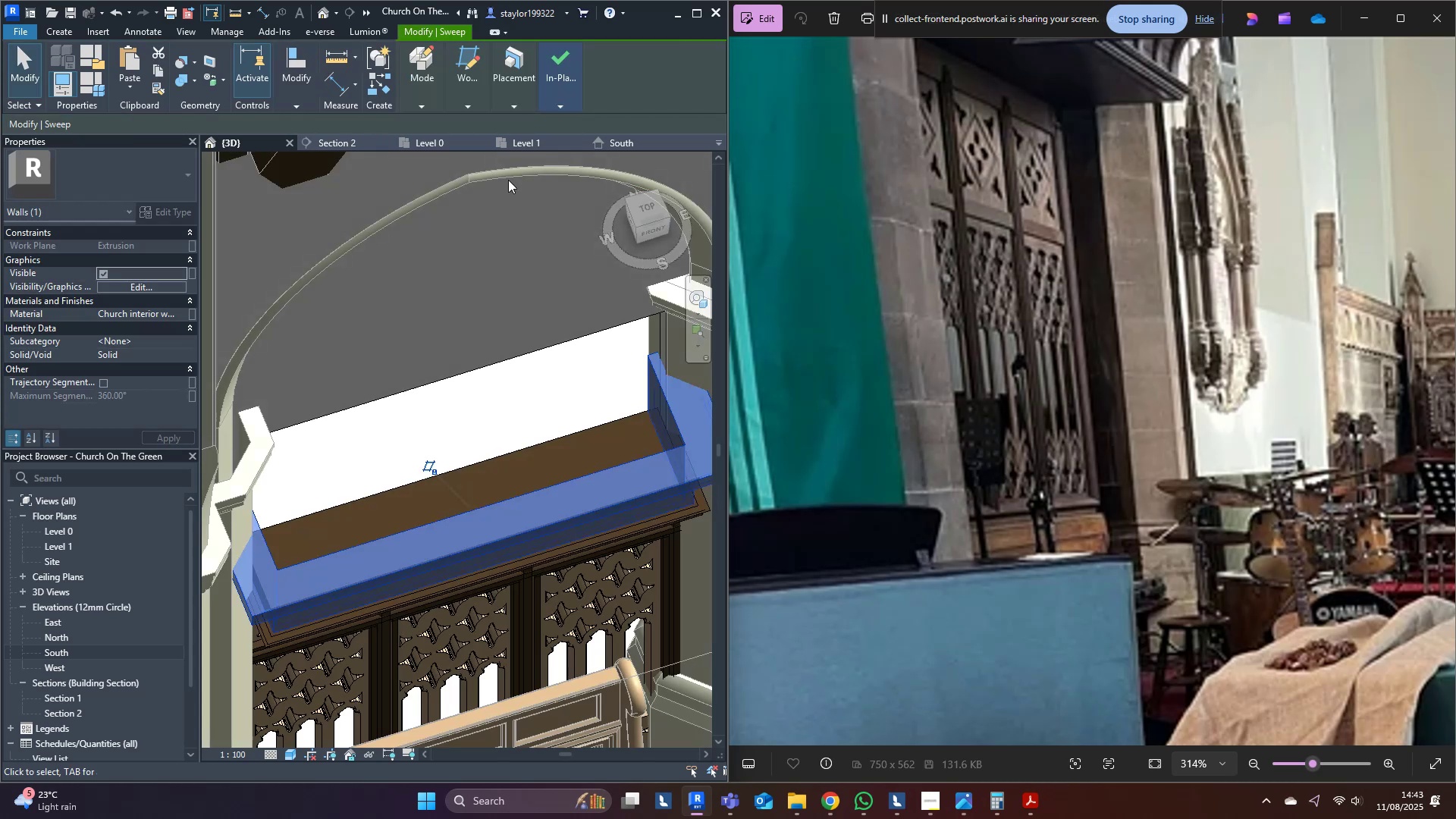 
scroll: coordinate [497, 506], scroll_direction: down, amount: 2.0
 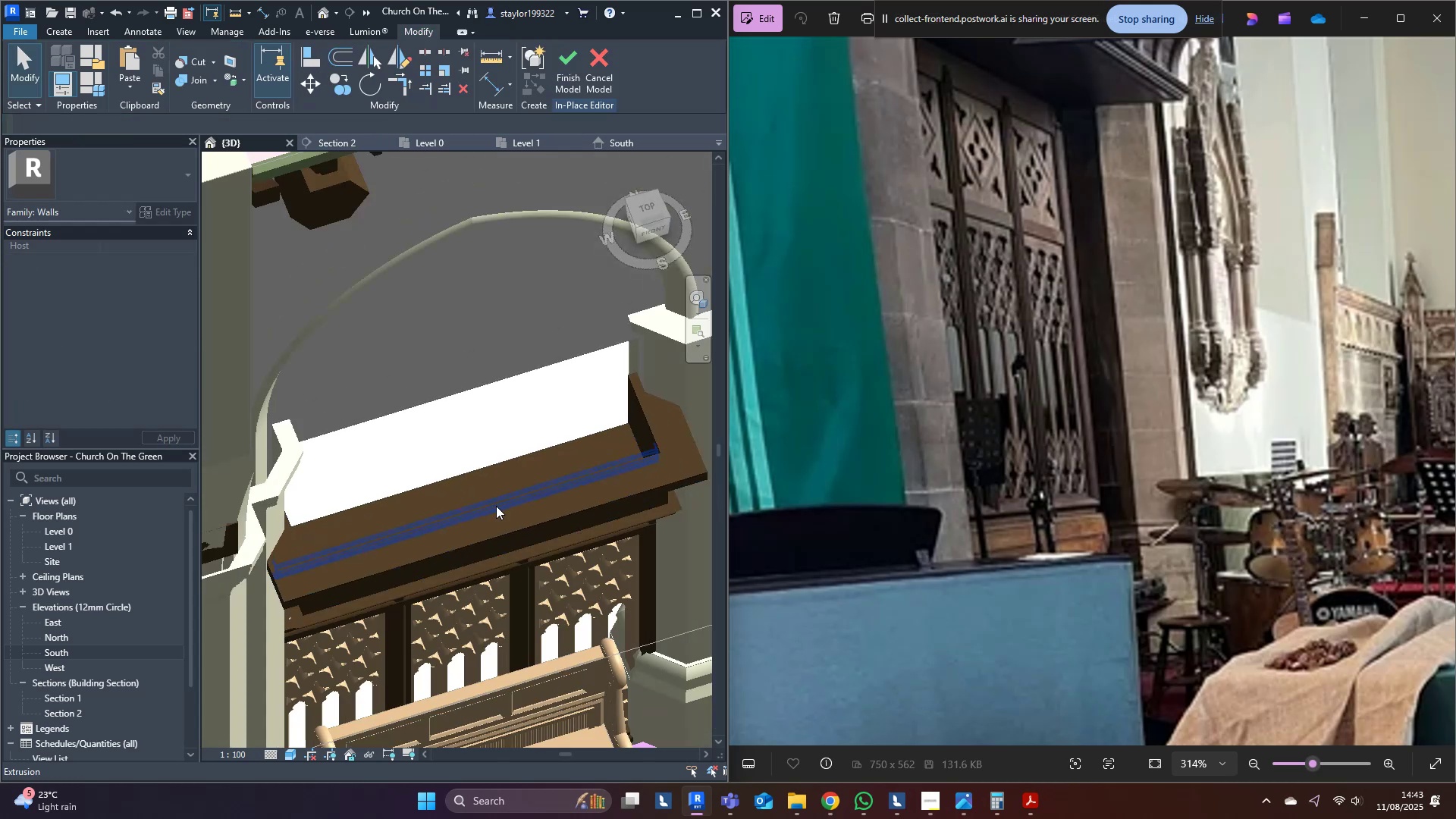 
hold_key(key=ShiftLeft, duration=0.98)
 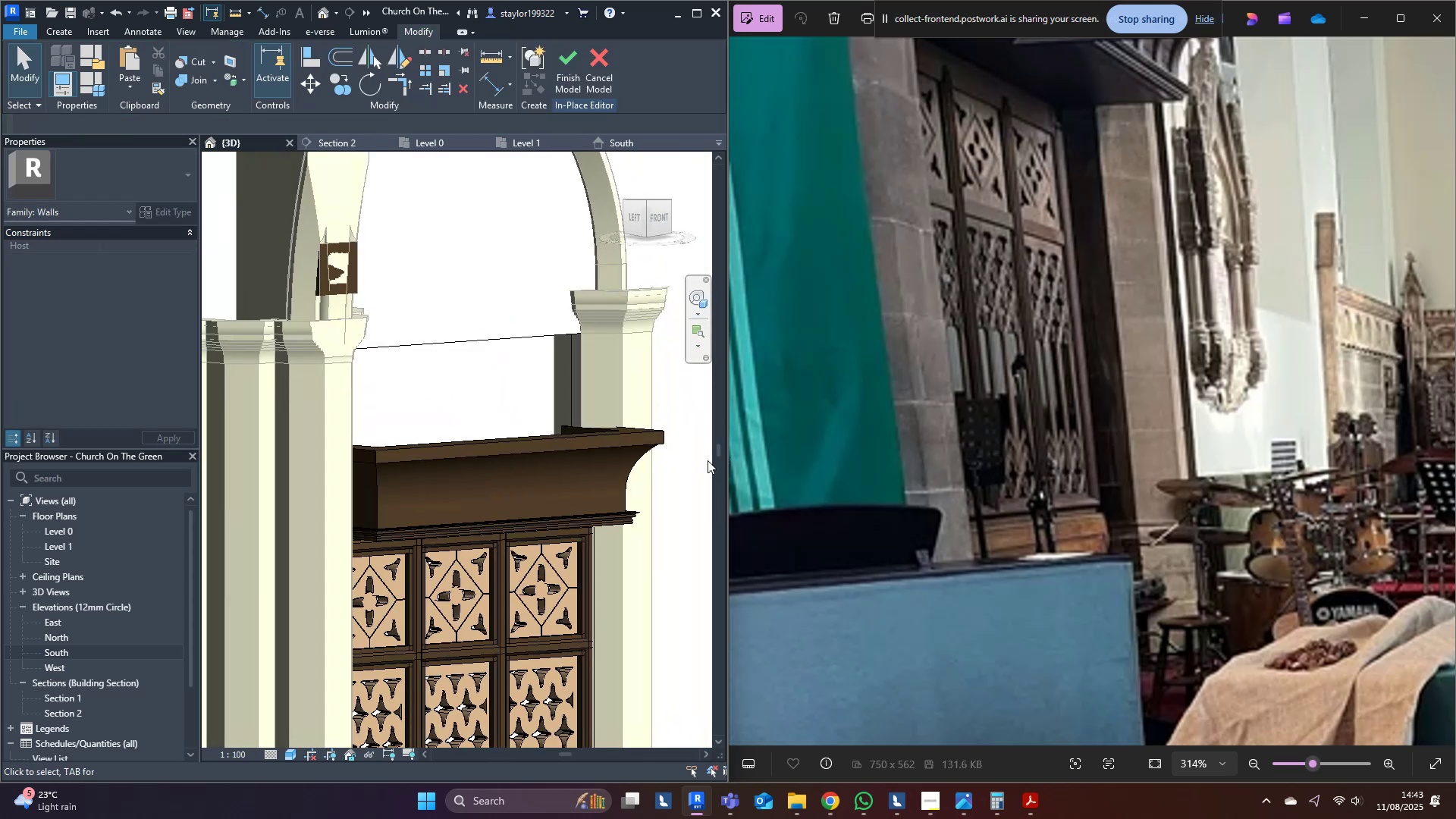 
scroll: coordinate [665, 488], scroll_direction: down, amount: 3.0
 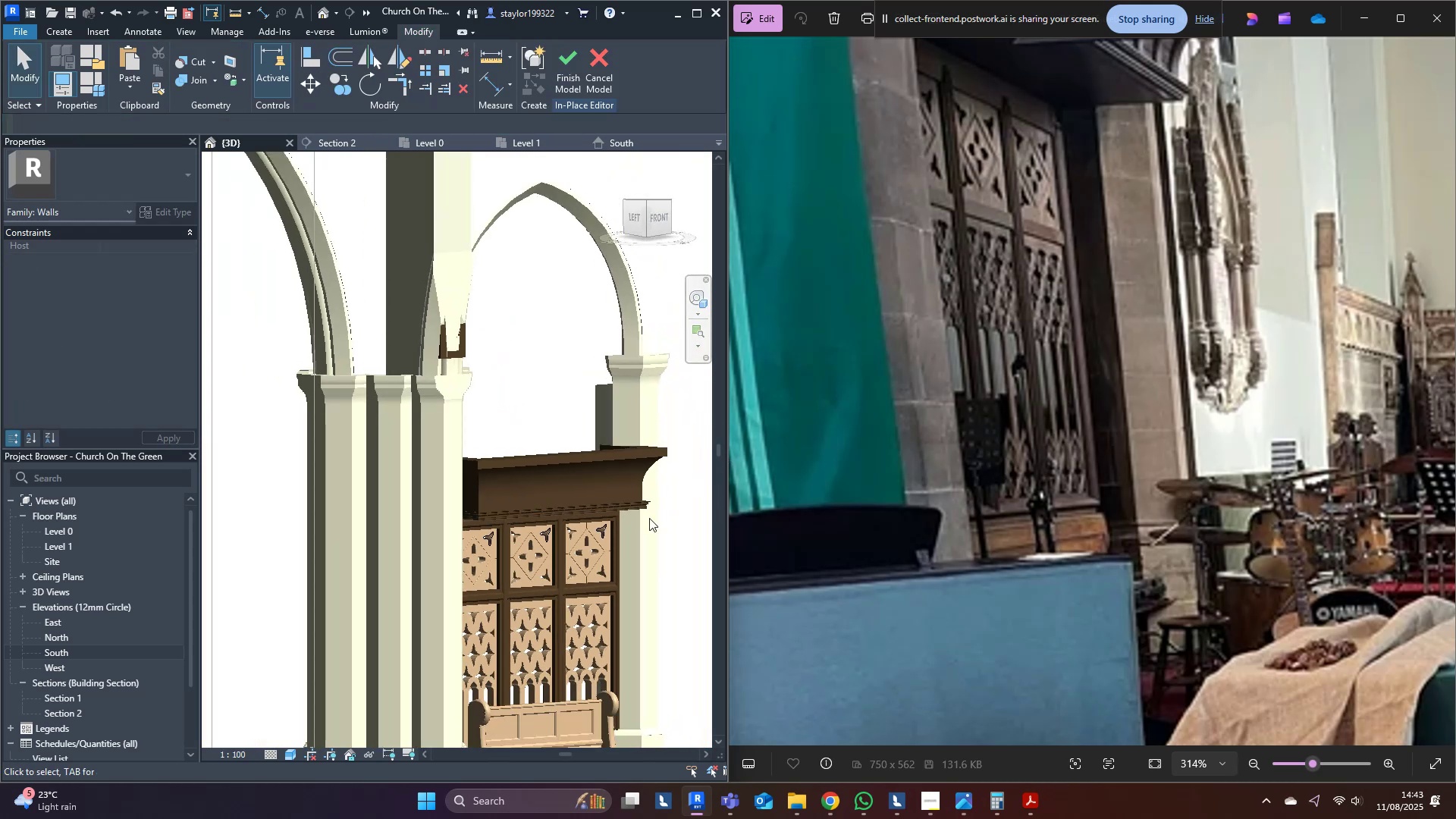 
hold_key(key=ShiftLeft, duration=1.53)
 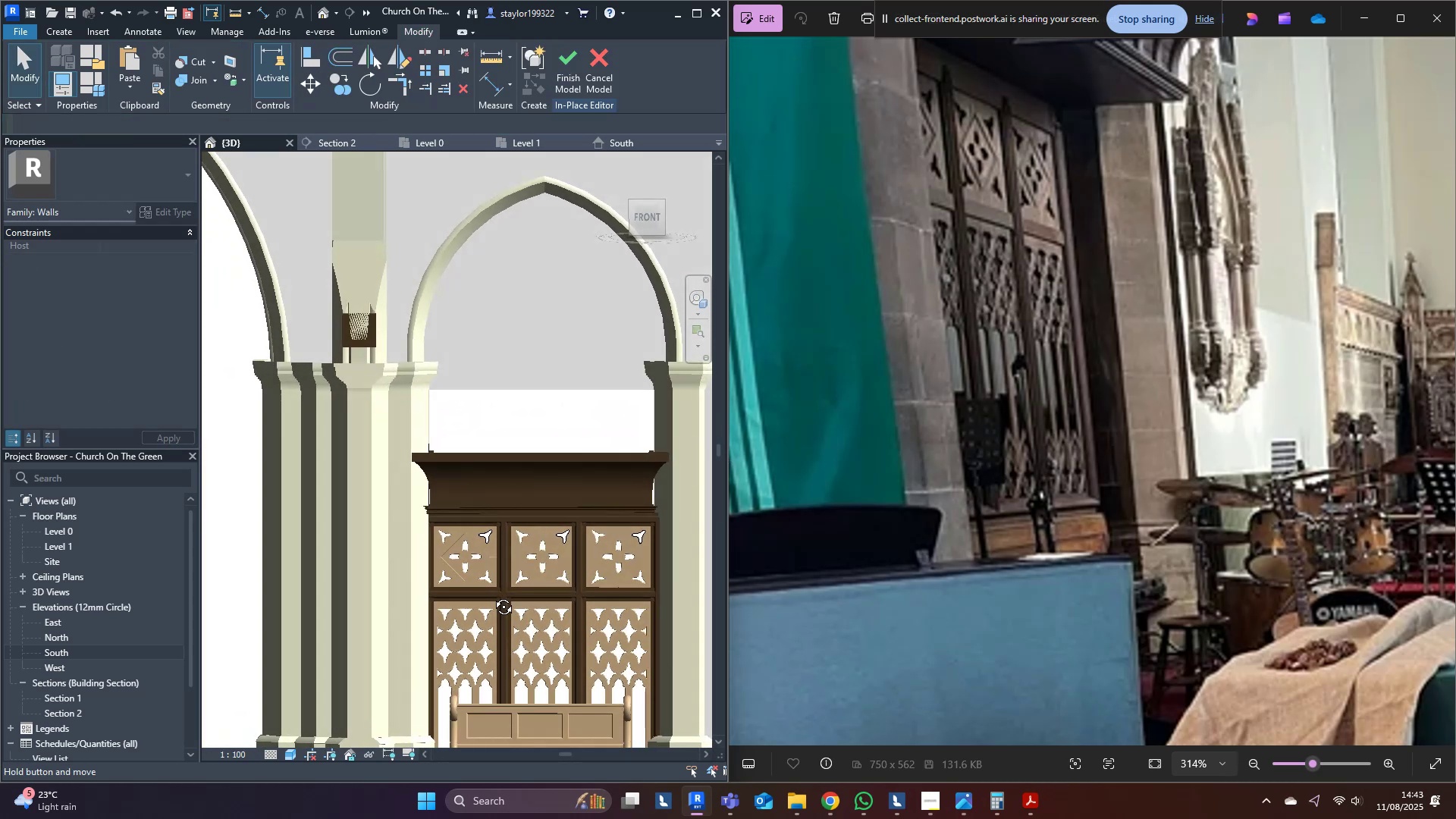 
hold_key(key=ShiftLeft, duration=1.53)
 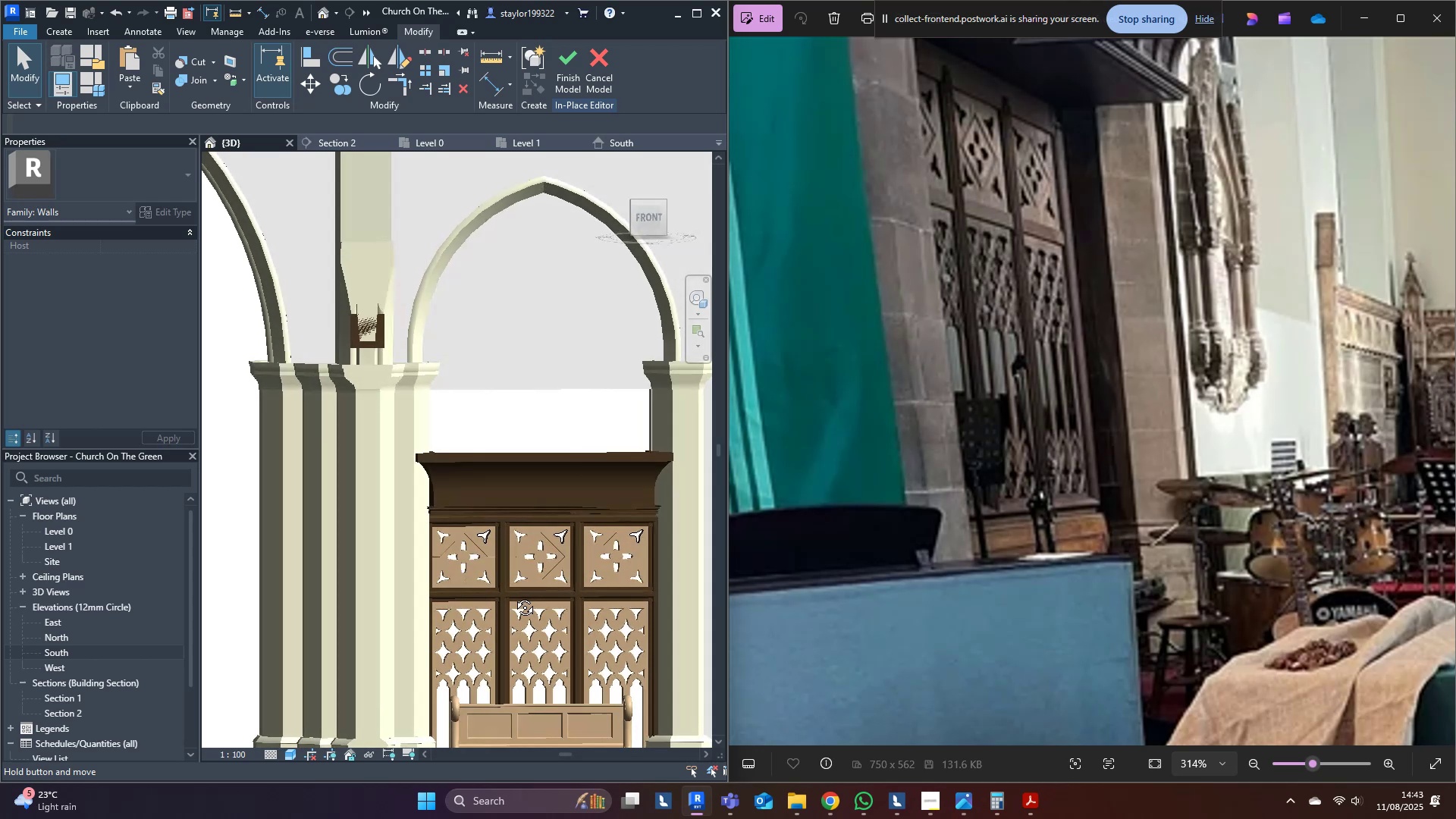 
key(Shift+ShiftLeft)
 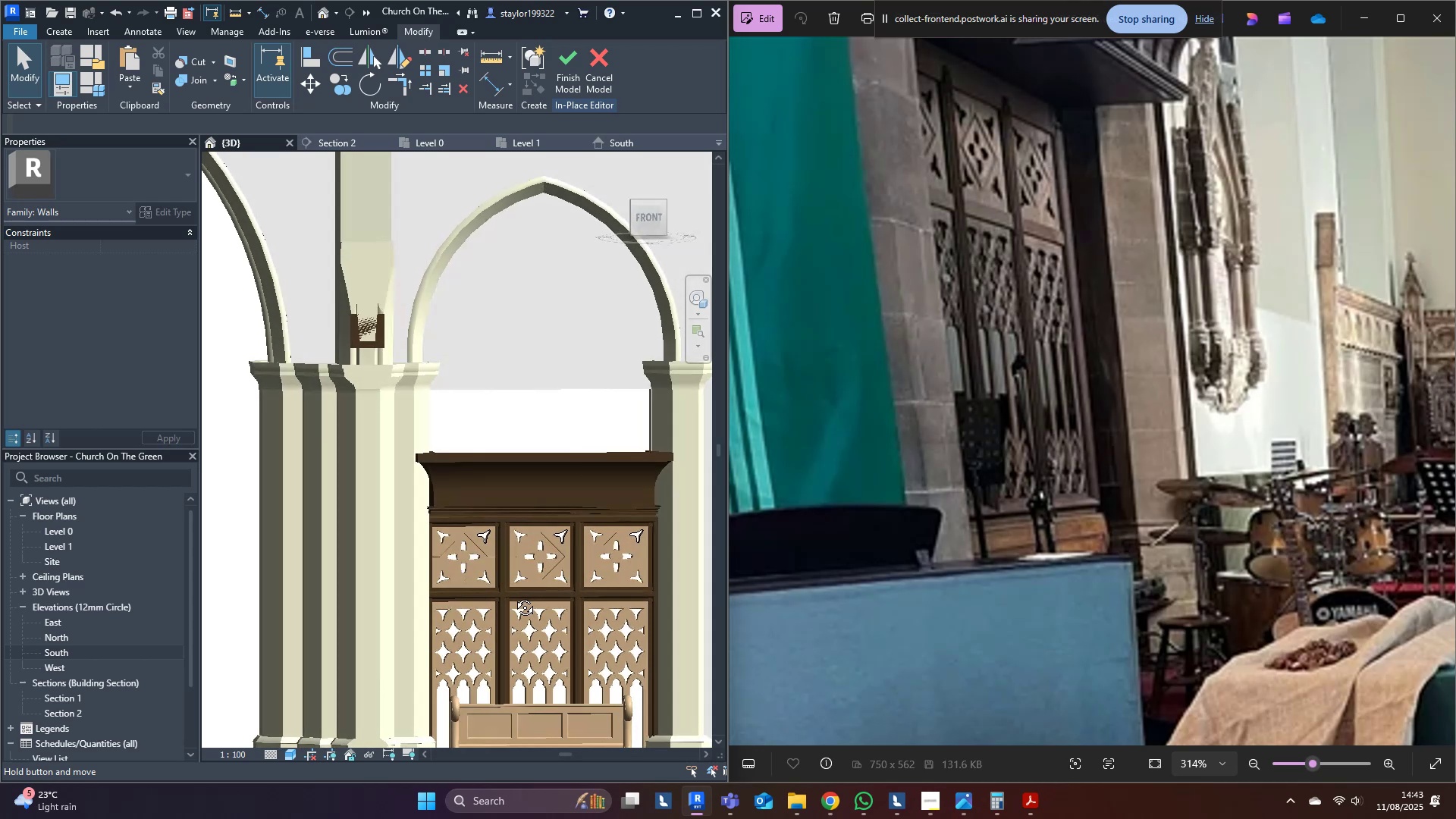 
key(Shift+ShiftLeft)
 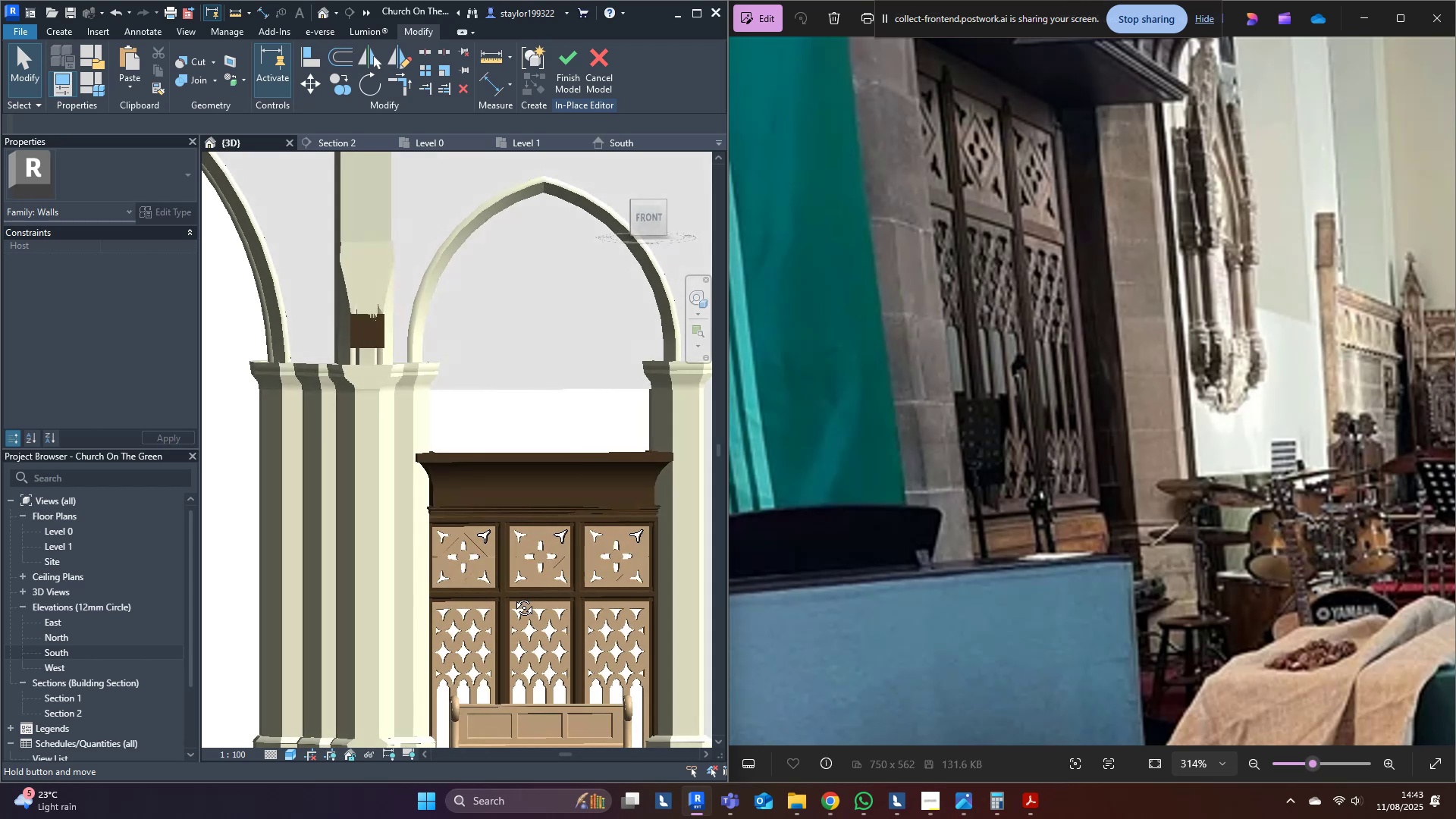 
key(Shift+ShiftLeft)
 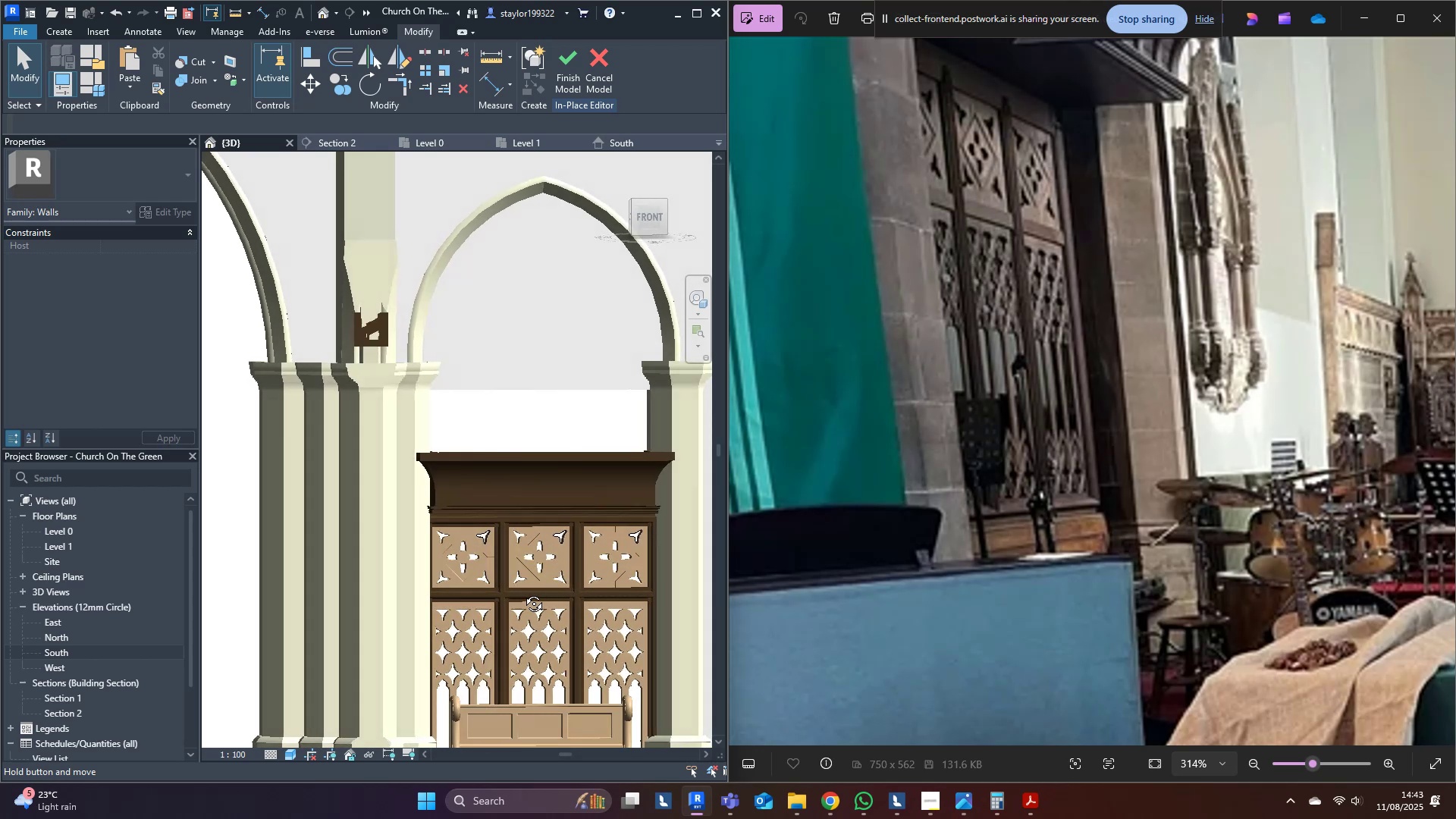 
key(Shift+ShiftLeft)
 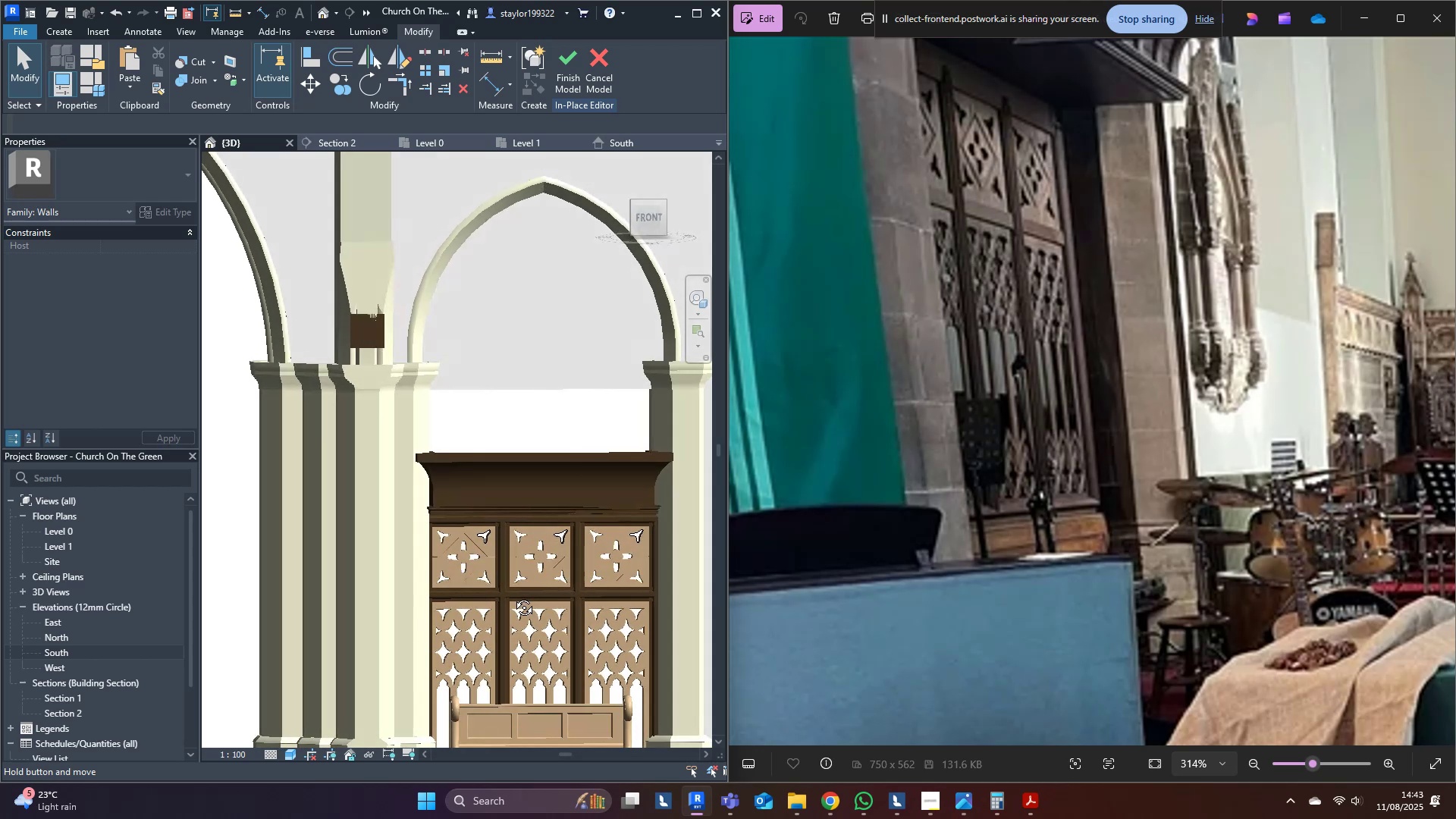 
key(Shift+ShiftLeft)
 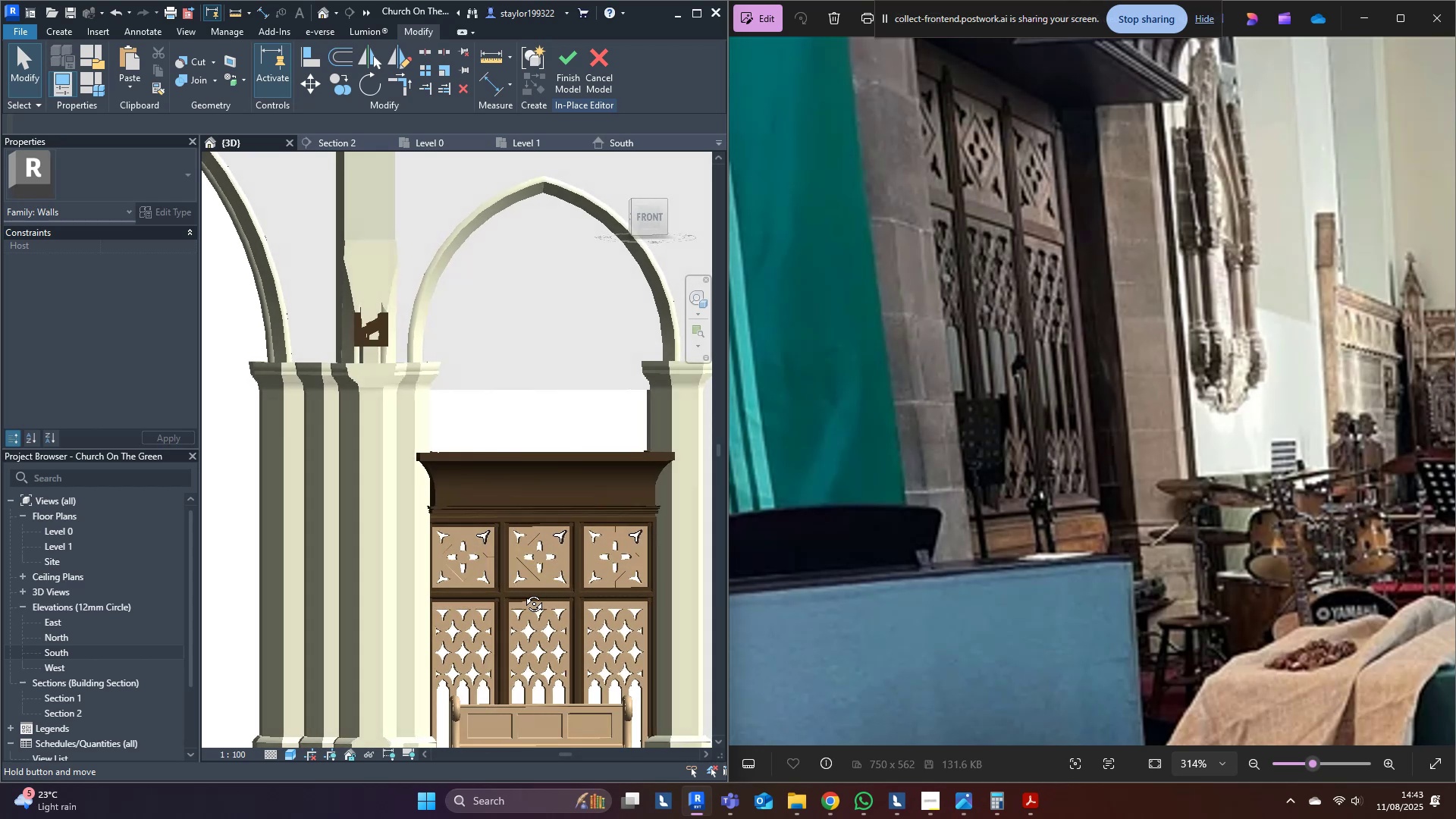 
key(Shift+ShiftLeft)
 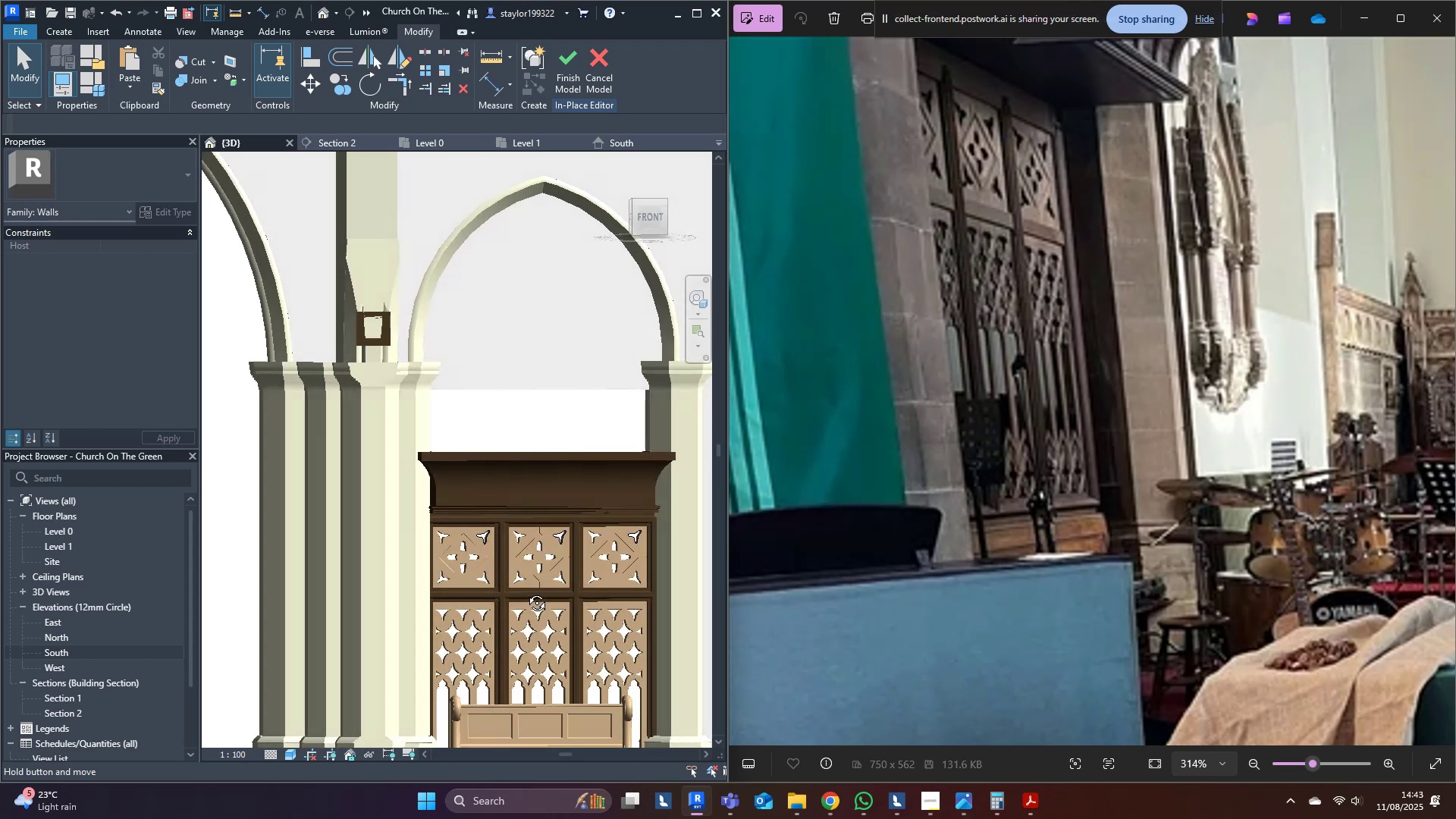 
key(Shift+ShiftLeft)
 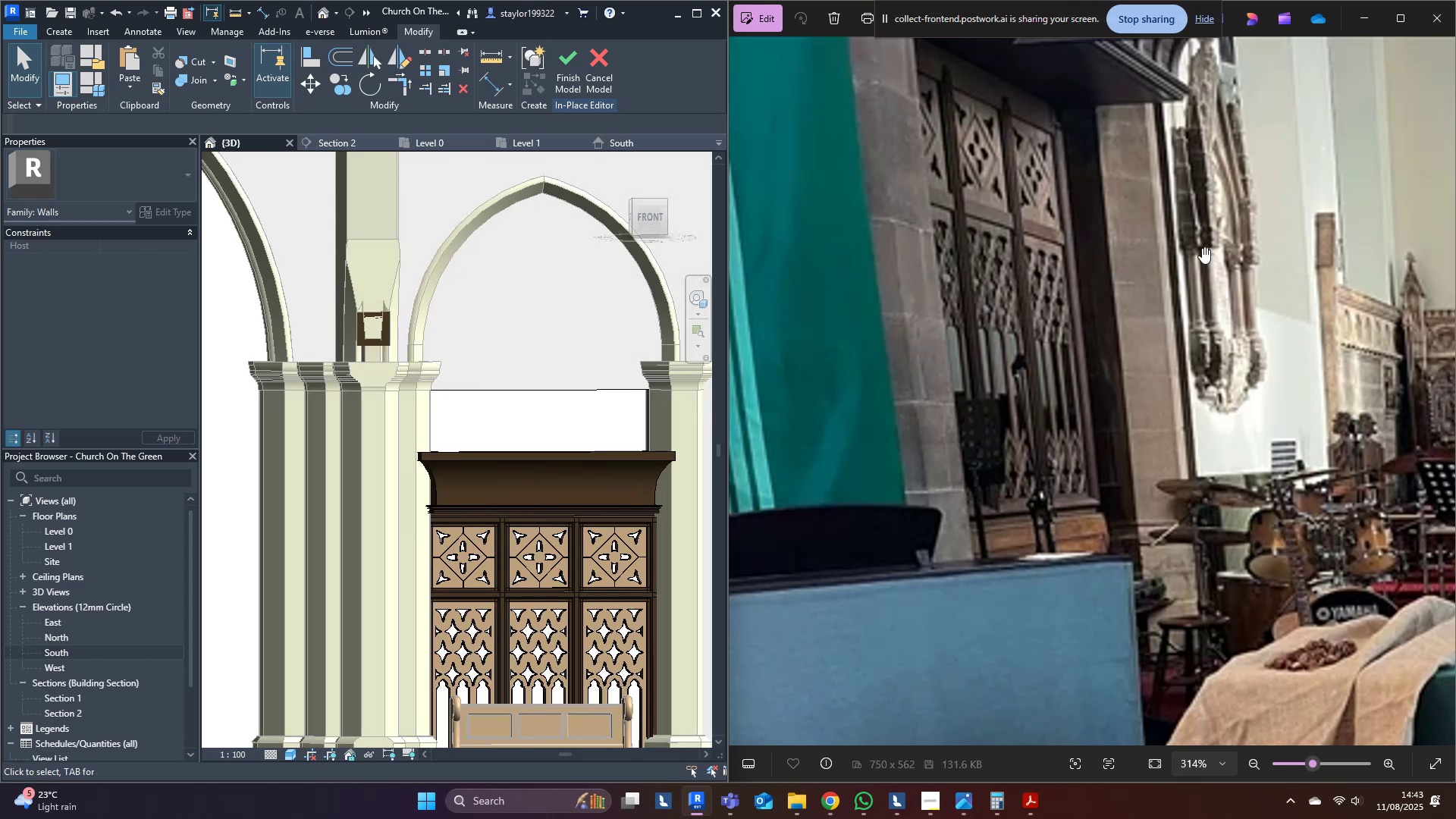 
left_click_drag(start_coordinate=[1100, 254], to_coordinate=[1091, 445])
 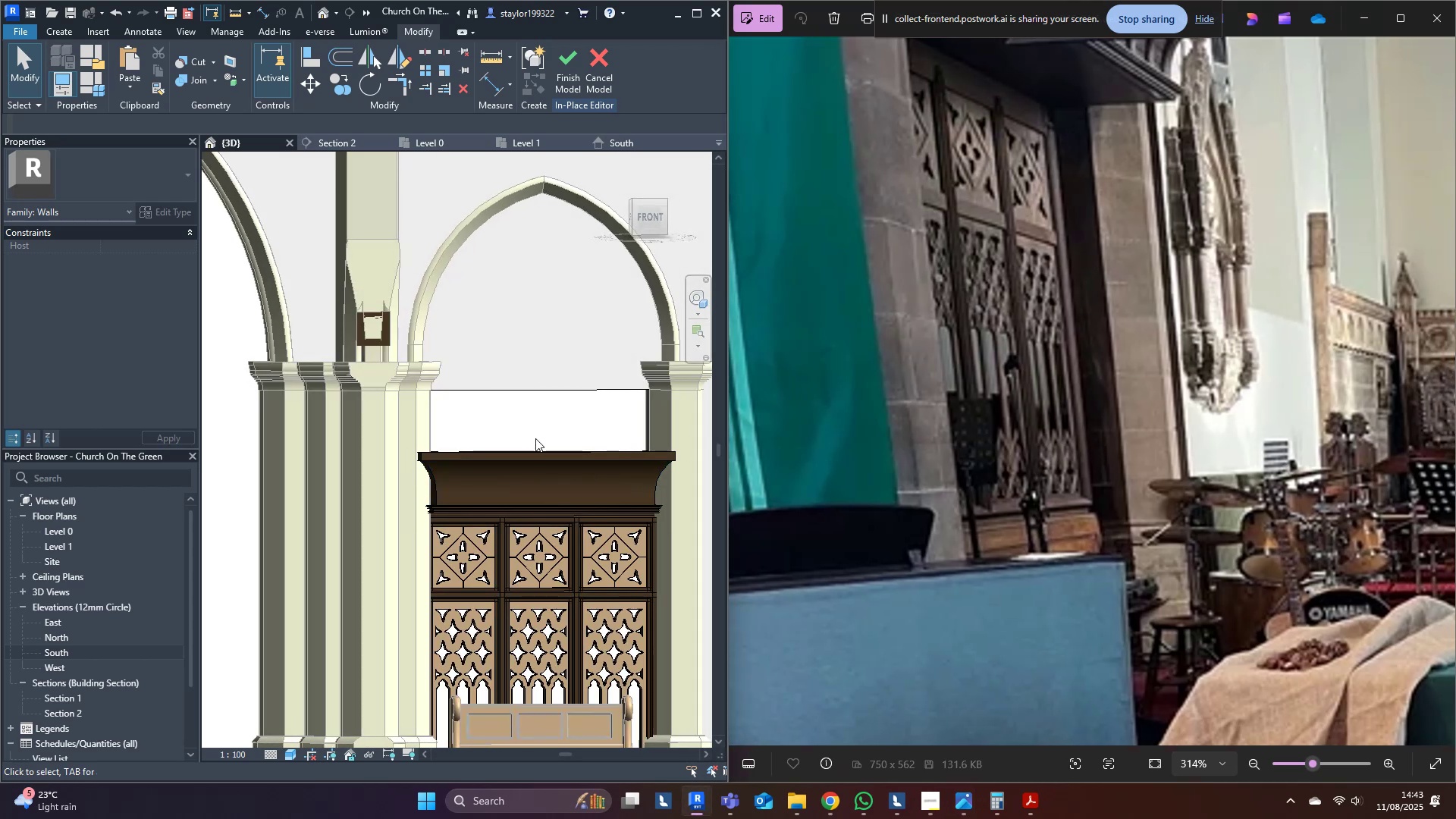 
wait(6.26)
 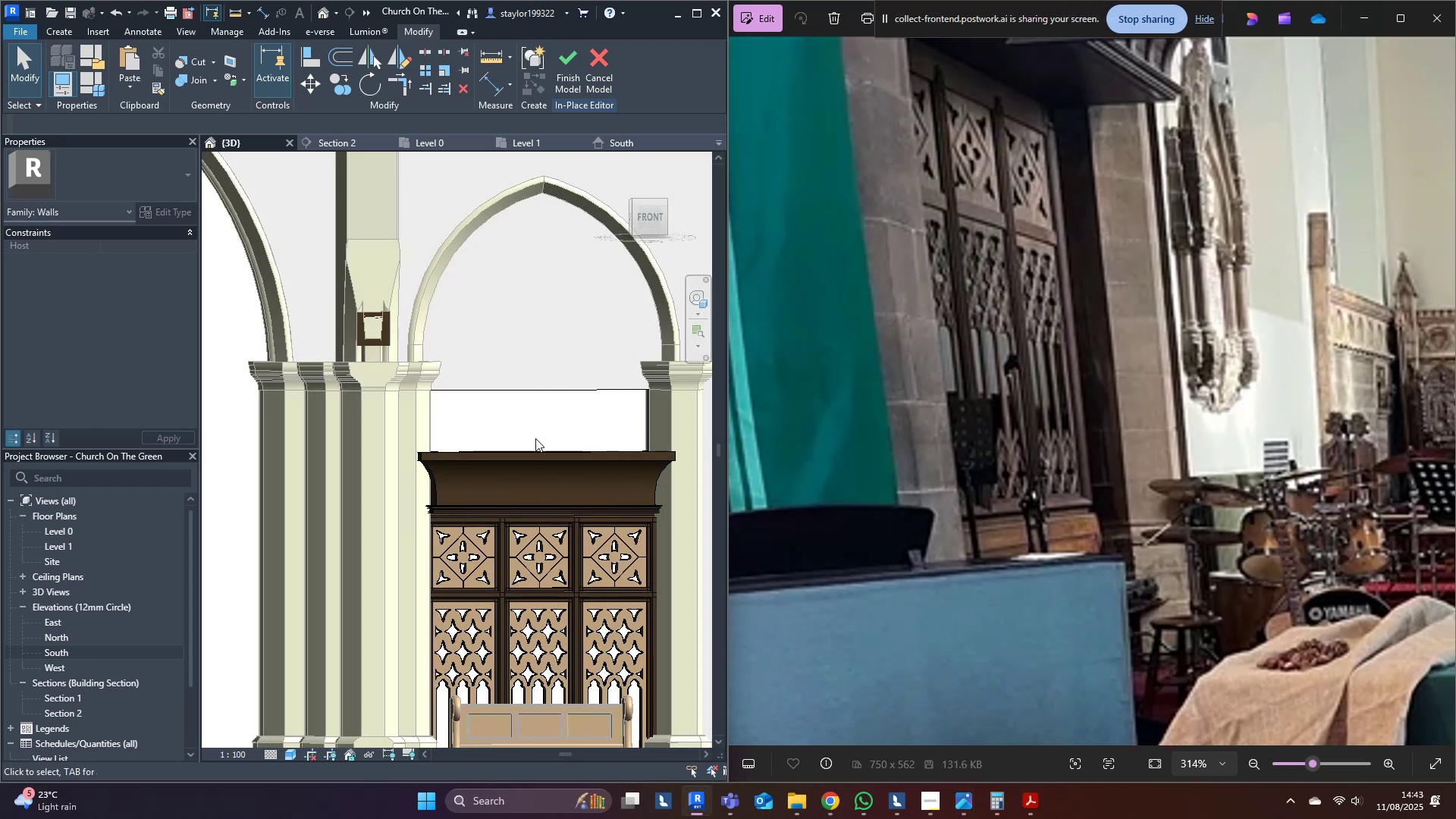 
scroll: coordinate [403, 551], scroll_direction: down, amount: 3.0
 